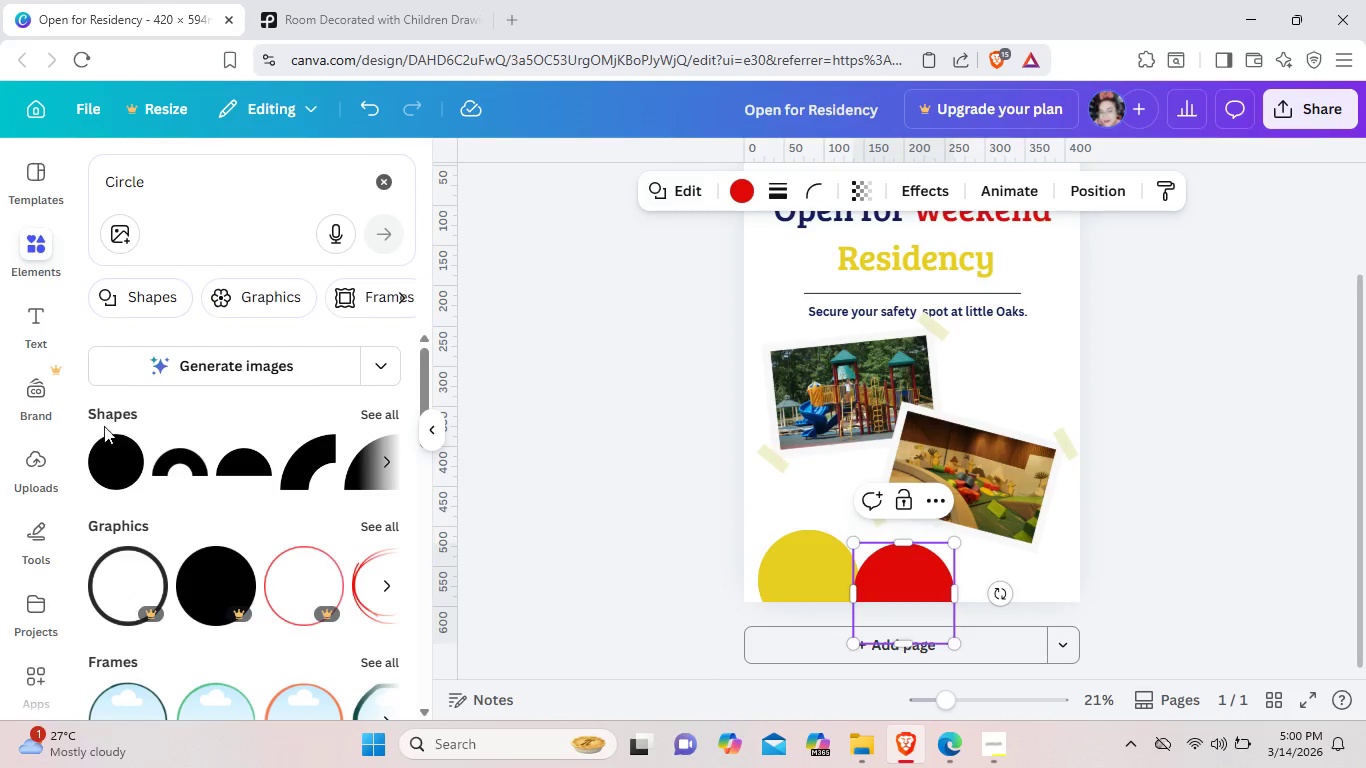 
left_click([112, 465])
 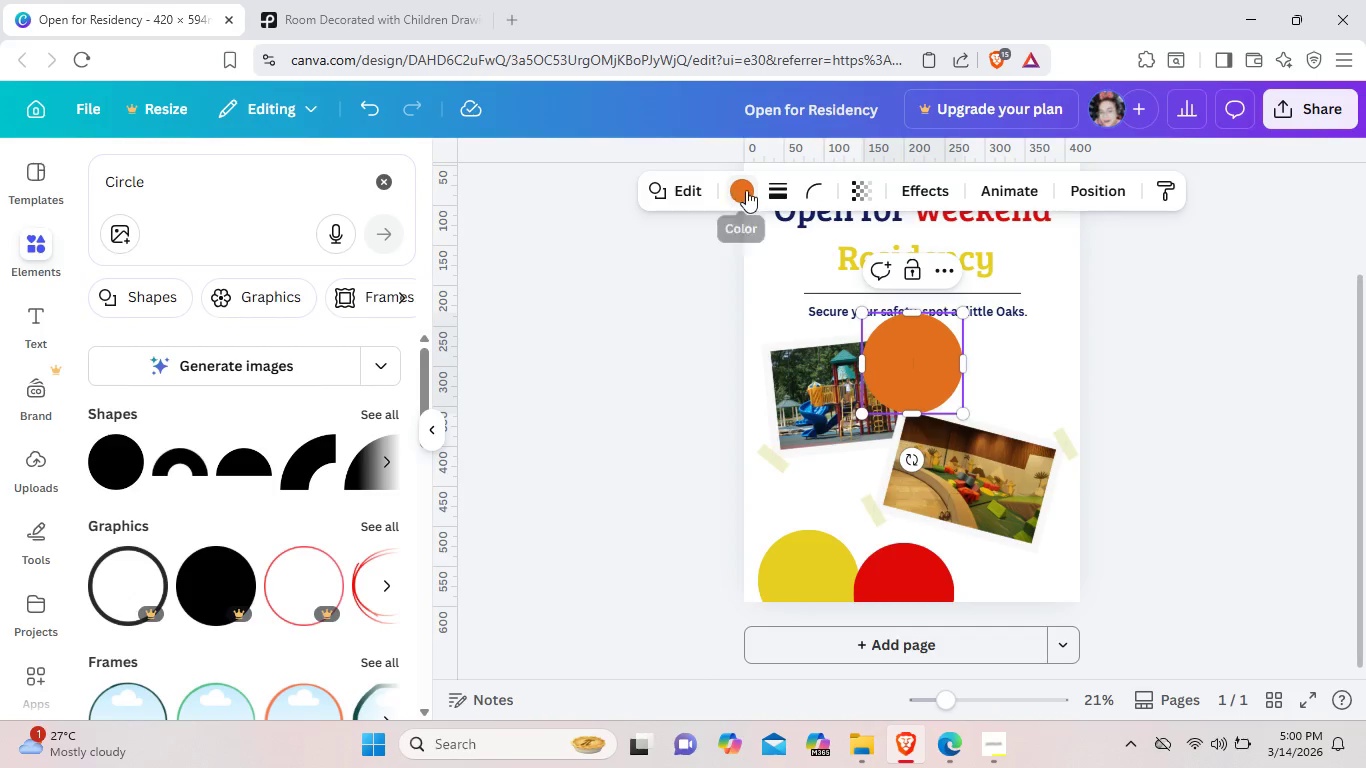 
left_click([746, 190])
 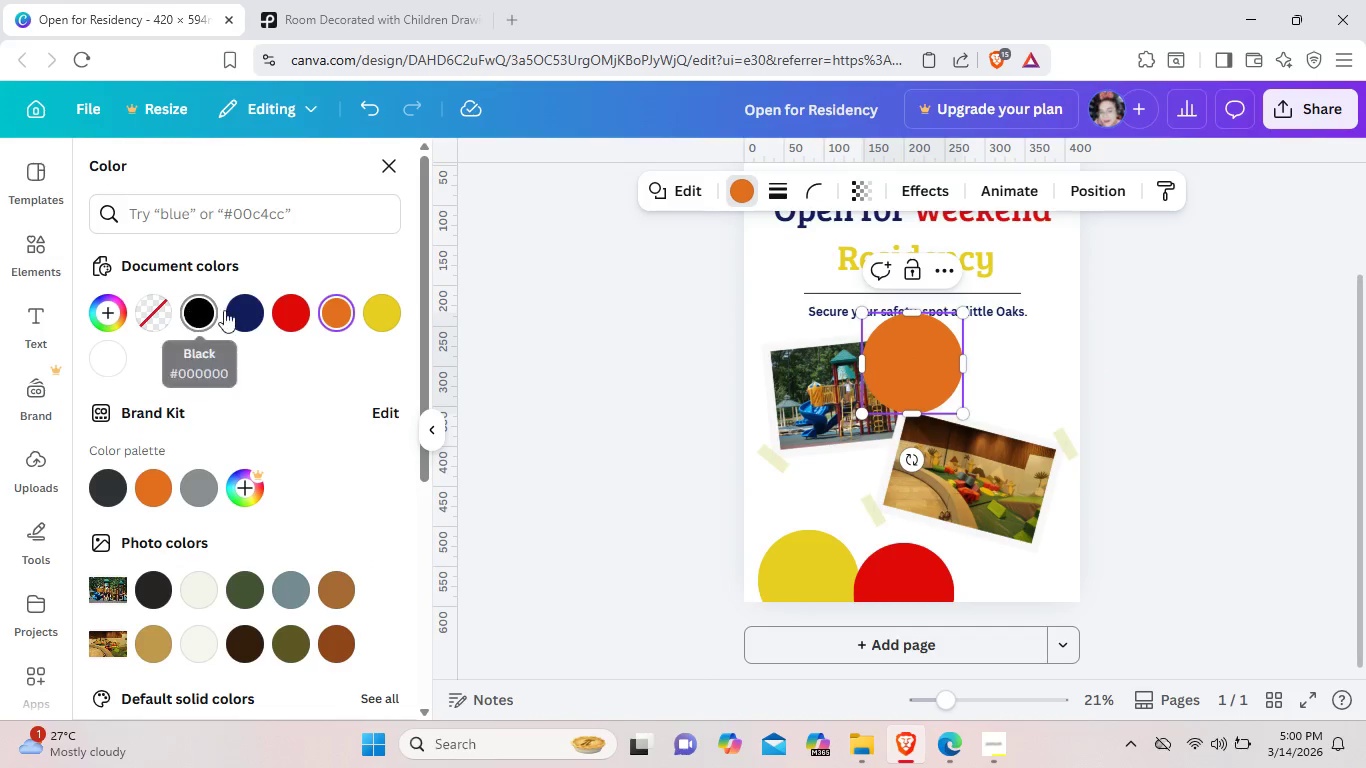 
left_click([243, 313])
 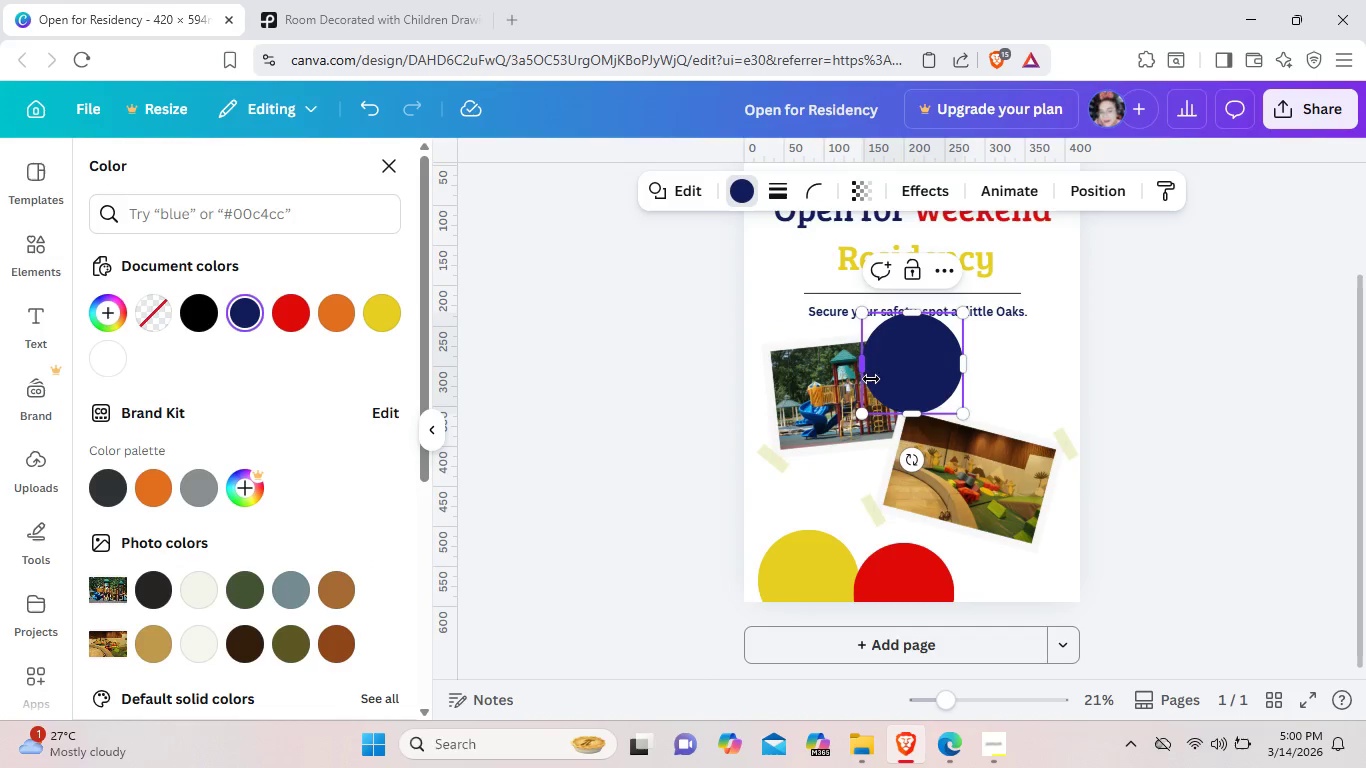 
left_click_drag(start_coordinate=[901, 368], to_coordinate=[954, 606])
 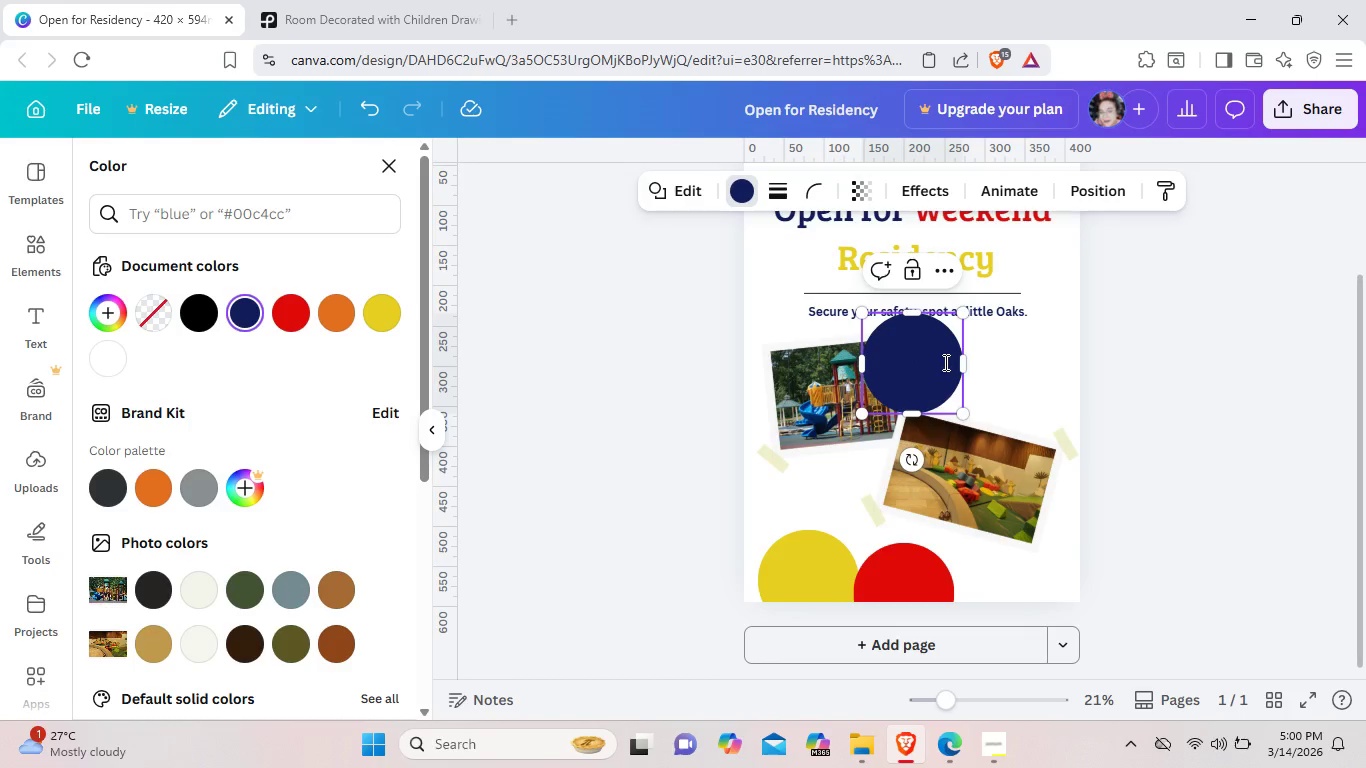 
left_click_drag(start_coordinate=[943, 360], to_coordinate=[1009, 499])
 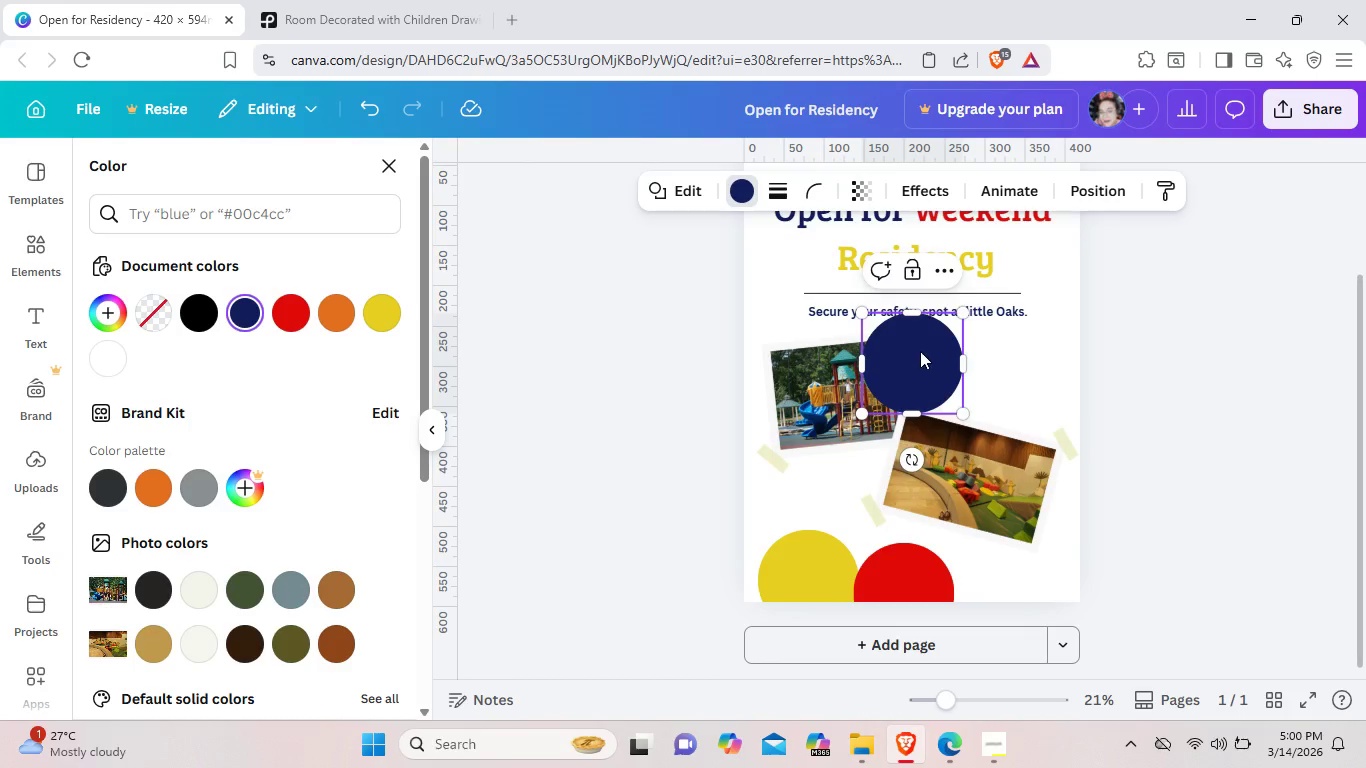 
left_click_drag(start_coordinate=[917, 346], to_coordinate=[1004, 589])
 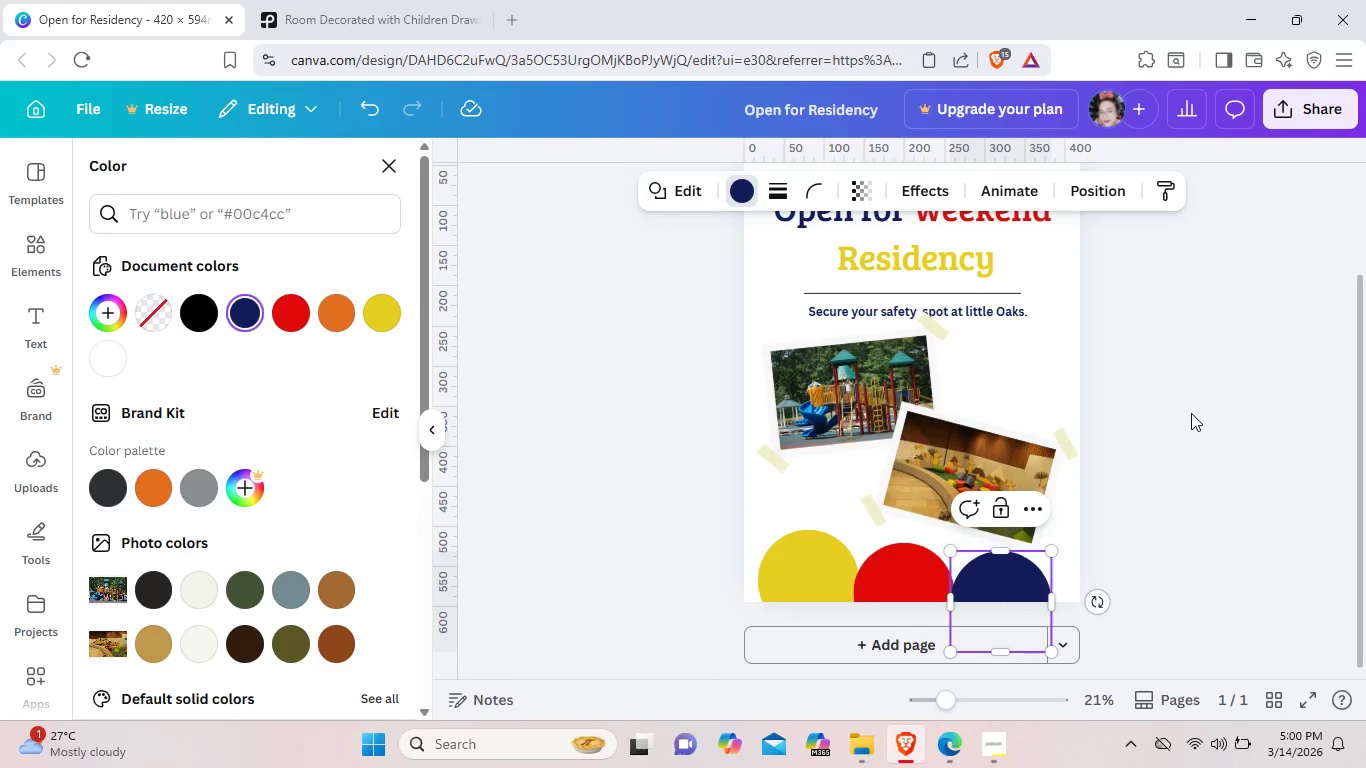 
left_click([1191, 413])
 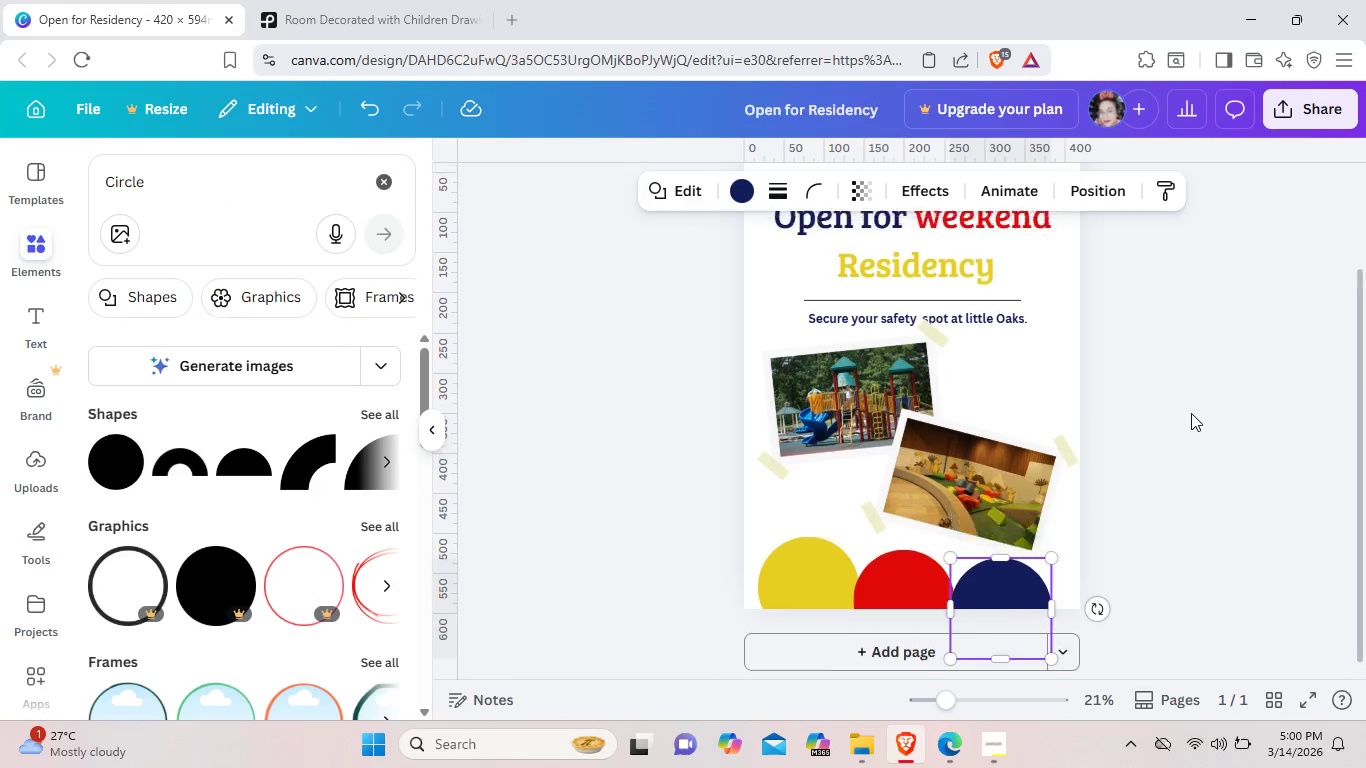 
scroll: coordinate [1191, 412], scroll_direction: none, amount: 0.0
 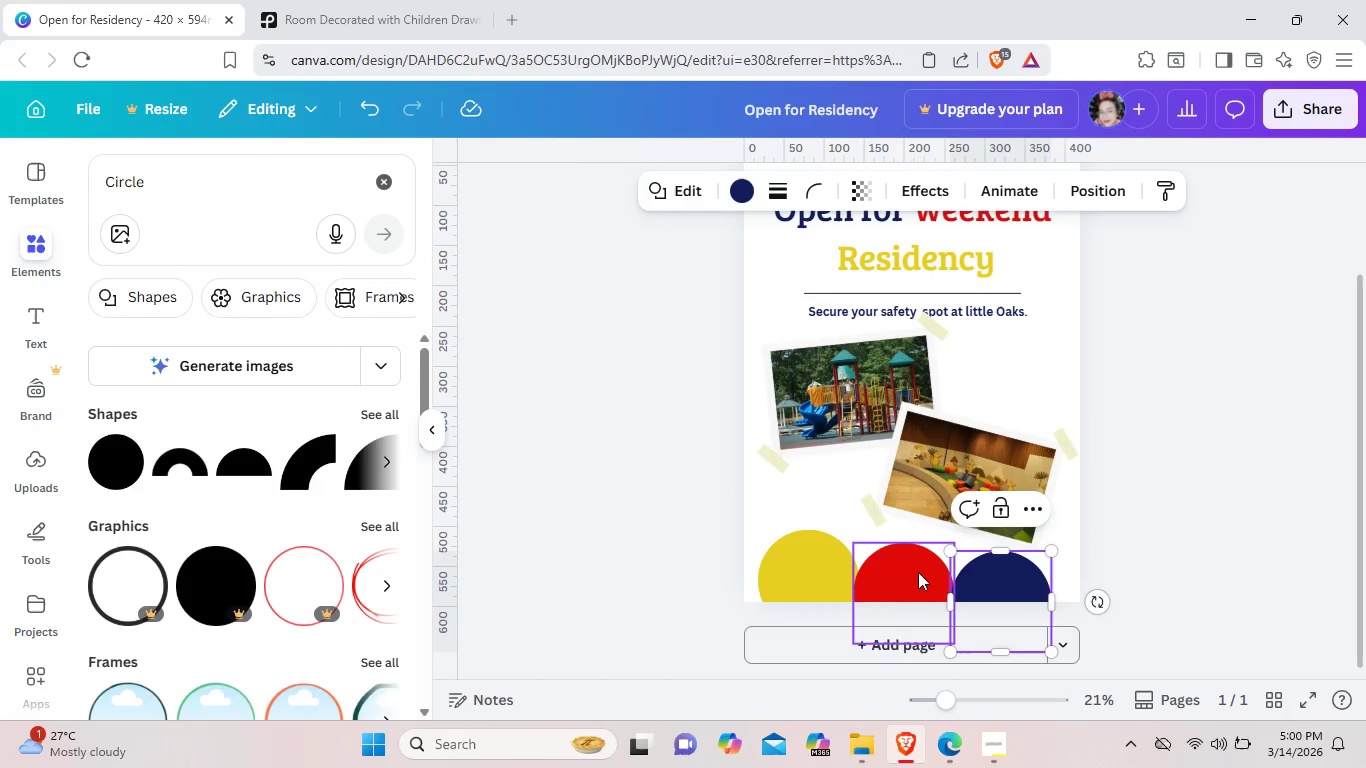 
left_click_drag(start_coordinate=[814, 554], to_coordinate=[811, 570])
 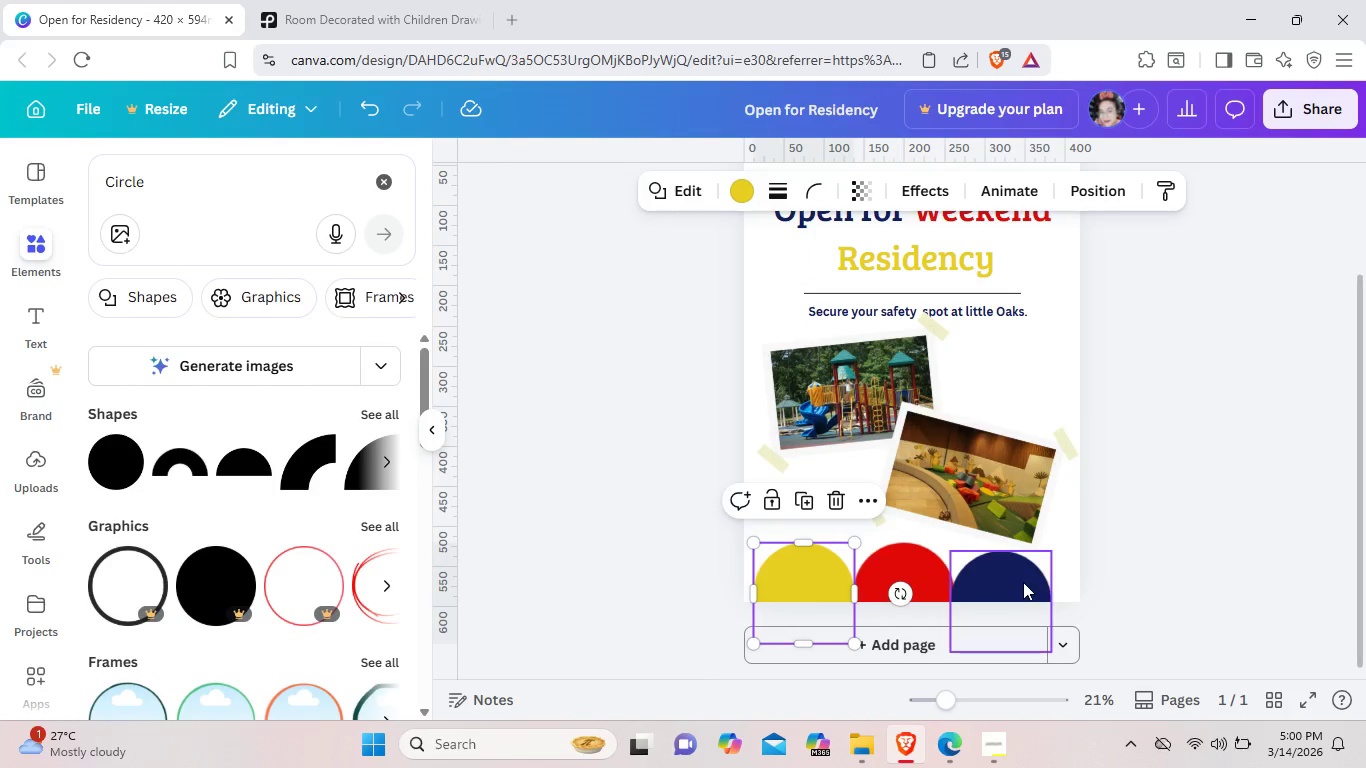 
left_click_drag(start_coordinate=[1023, 582], to_coordinate=[1035, 581])
 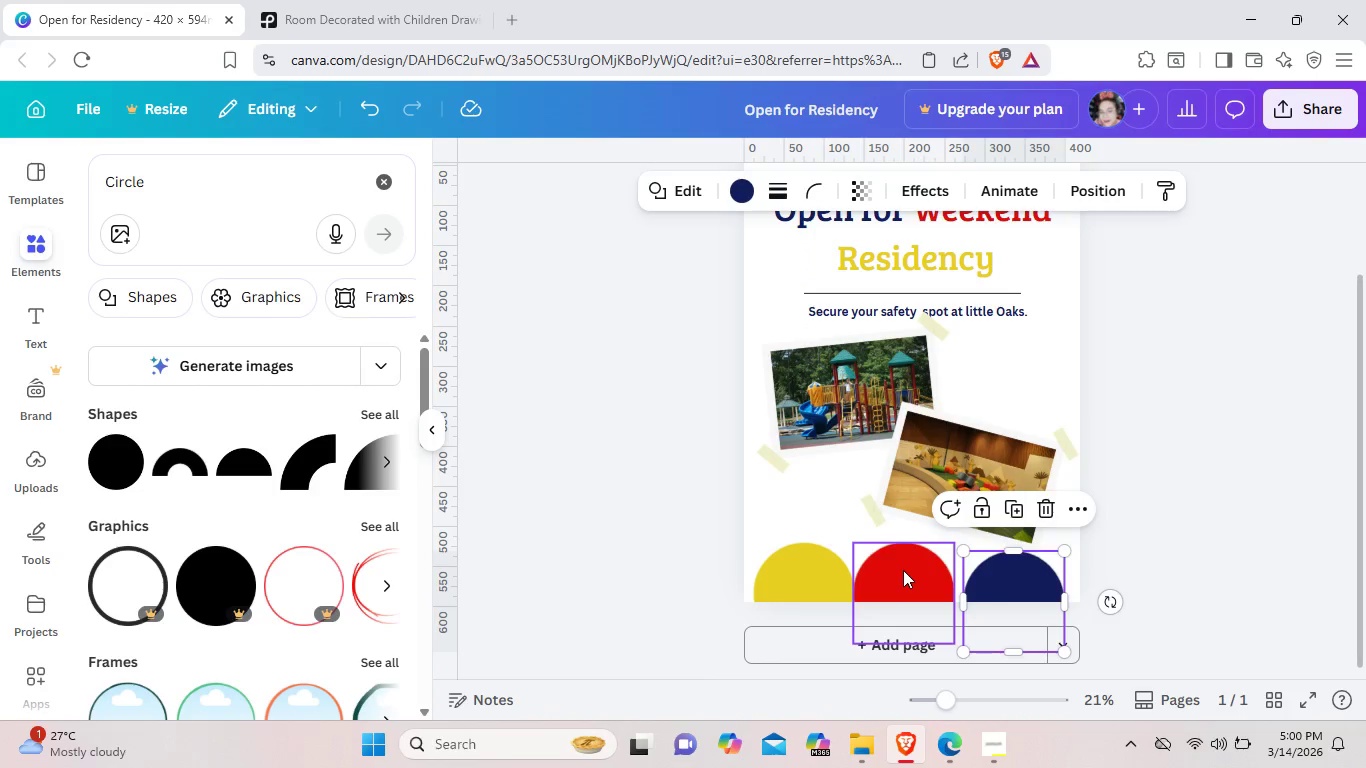 
left_click_drag(start_coordinate=[903, 570], to_coordinate=[912, 572])
 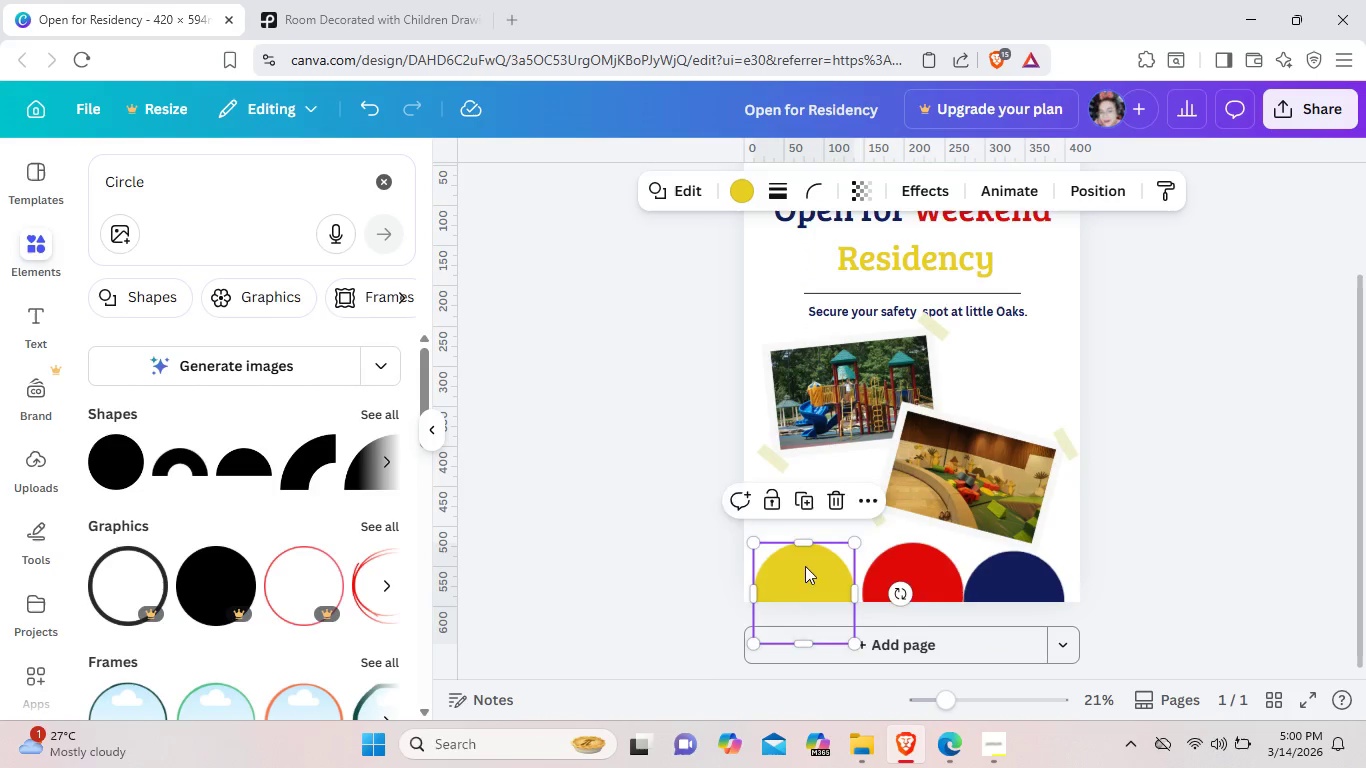 
left_click_drag(start_coordinate=[803, 566], to_coordinate=[818, 567])
 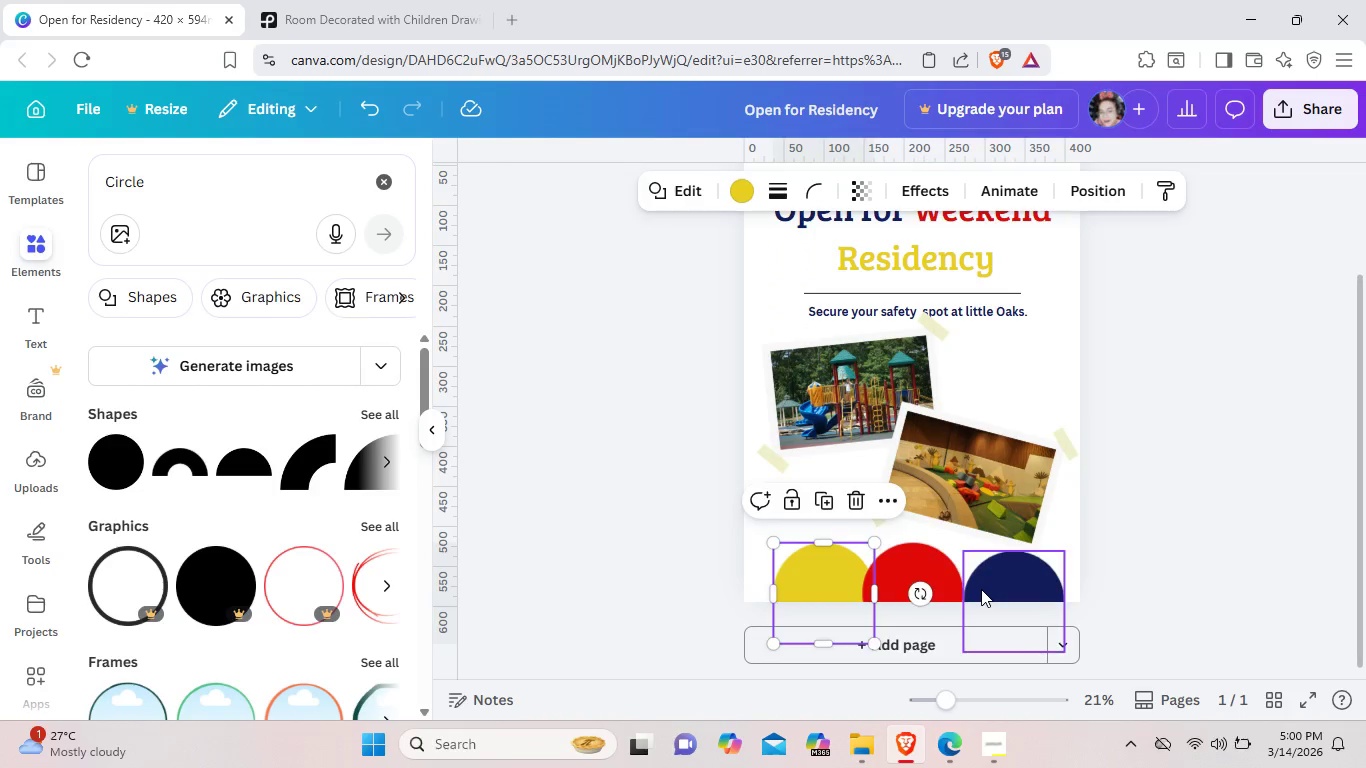 
left_click_drag(start_coordinate=[981, 589], to_coordinate=[972, 589])
 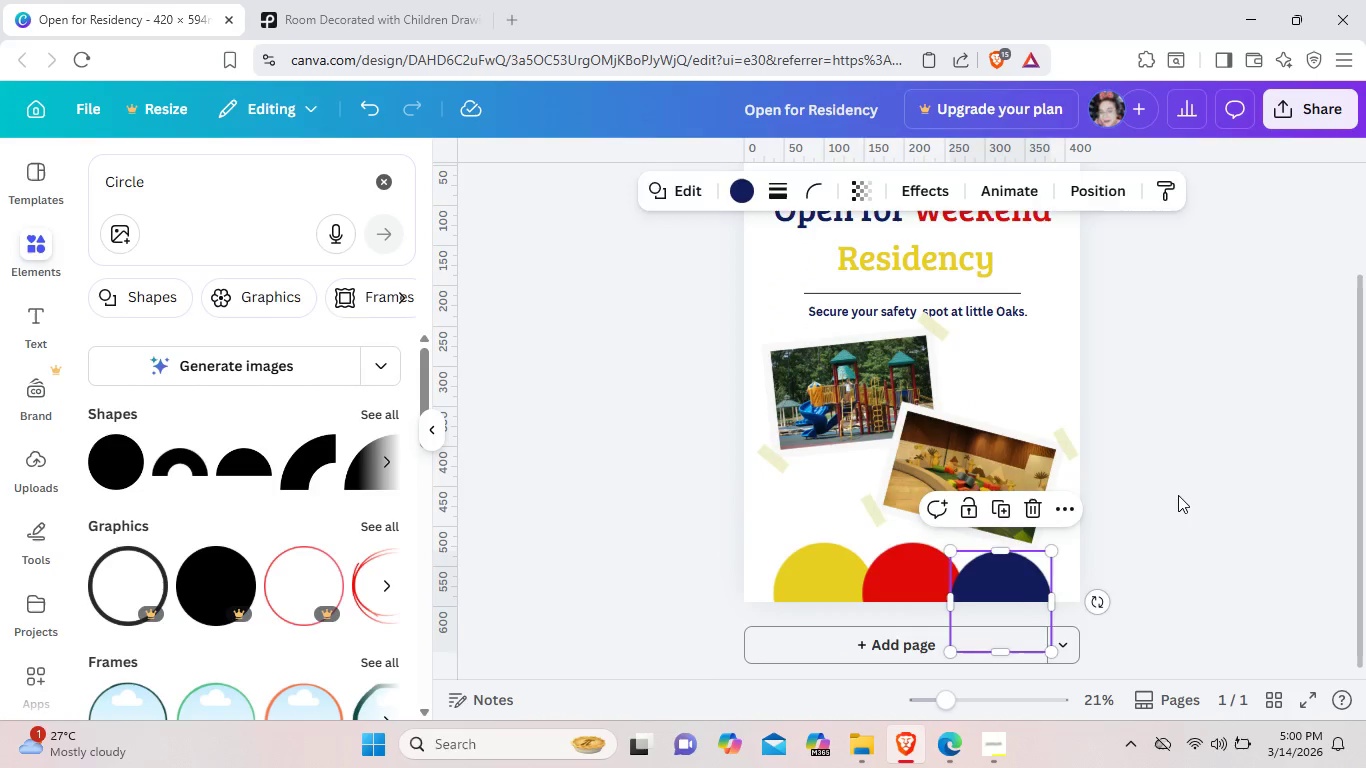 
left_click([1178, 495])
 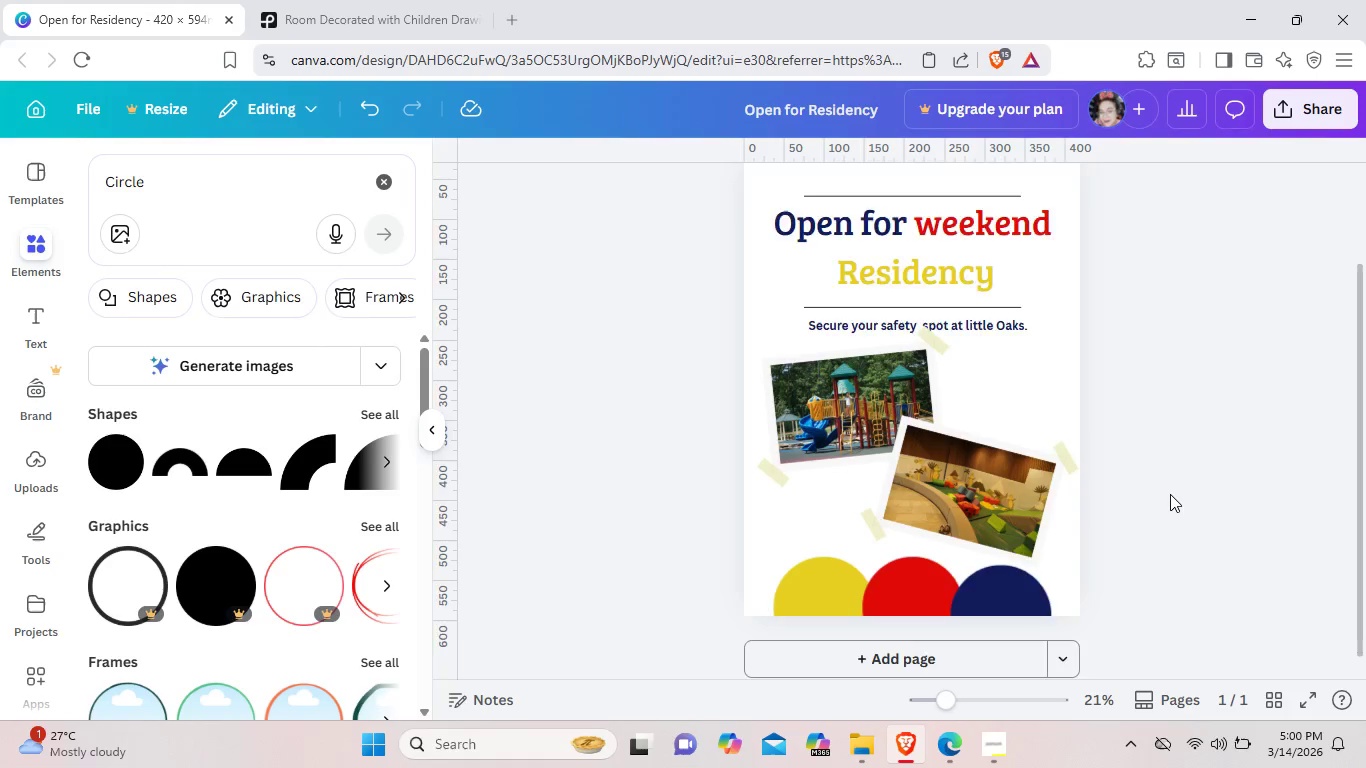 
scroll: coordinate [1170, 494], scroll_direction: none, amount: 0.0
 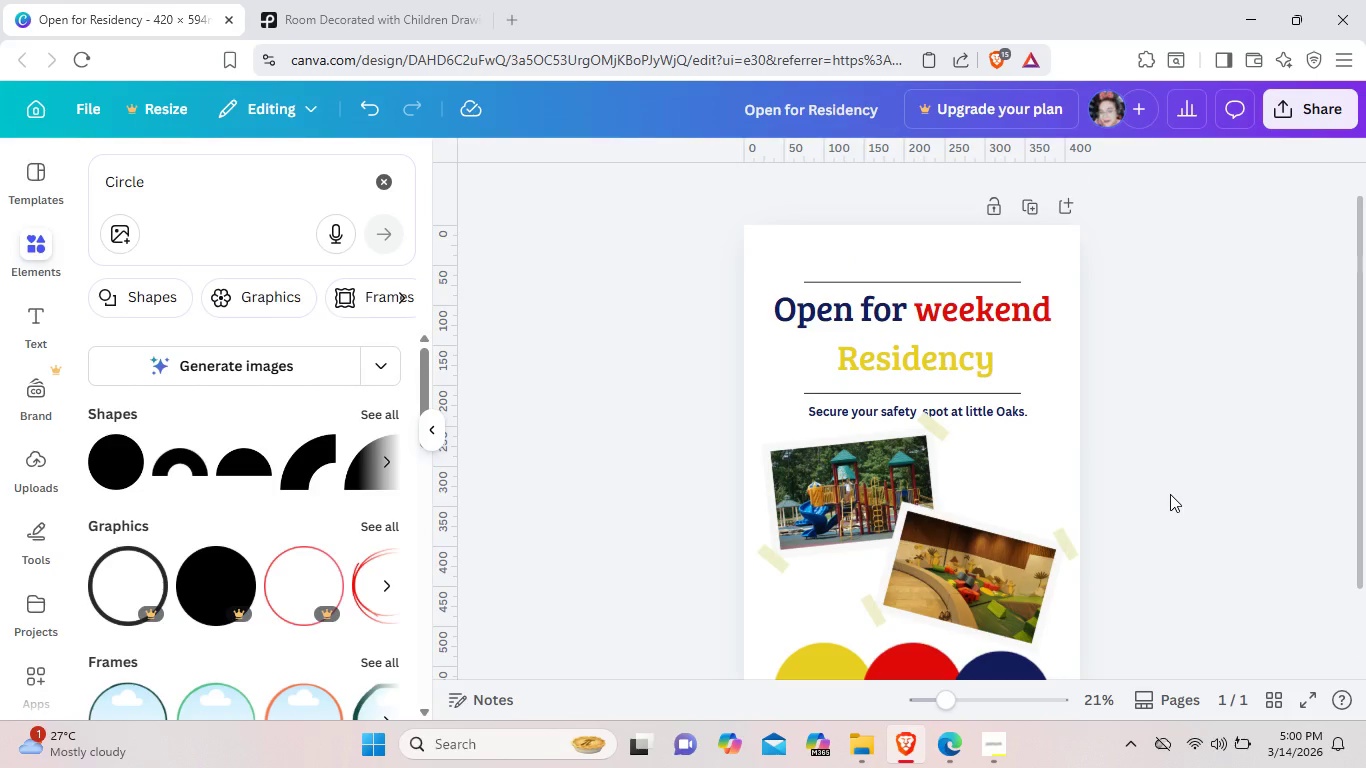 
scroll: coordinate [1170, 494], scroll_direction: down, amount: 1.0
 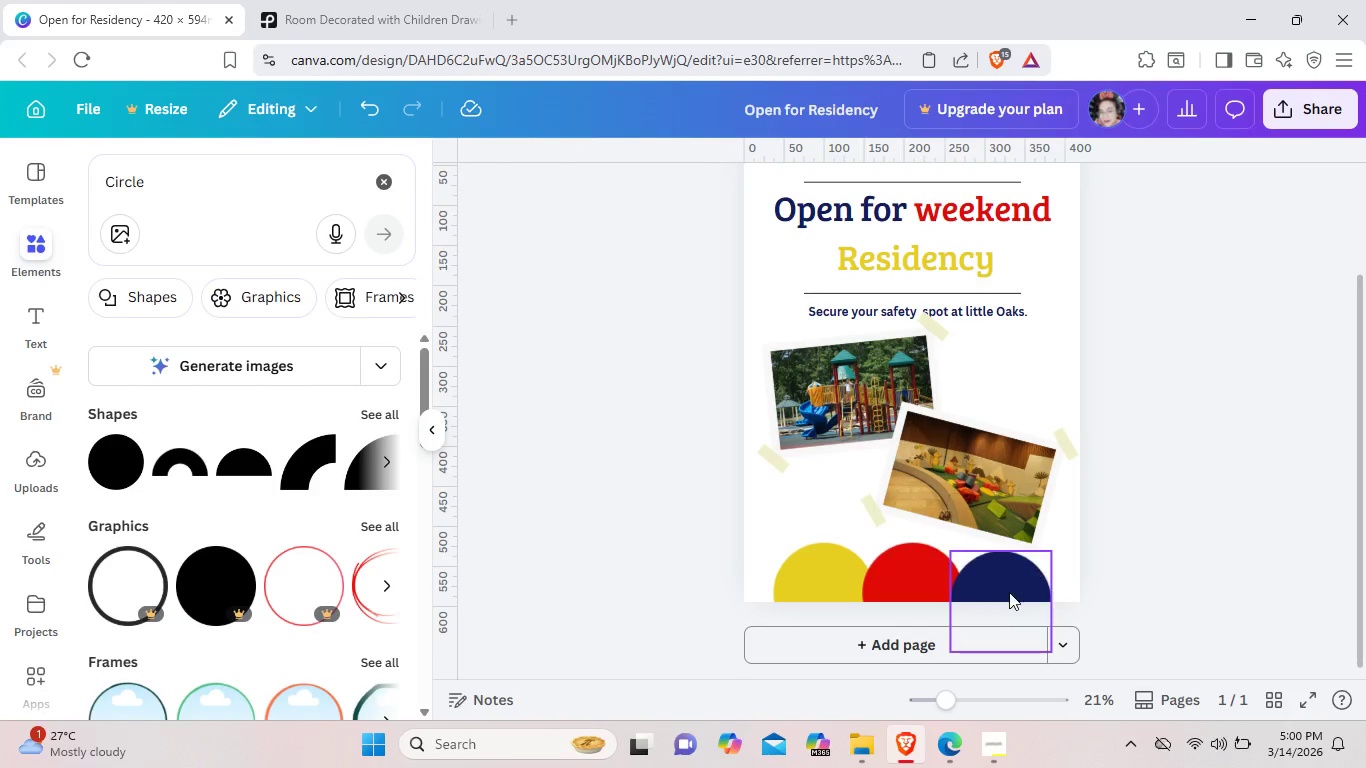 
left_click([1009, 591])
 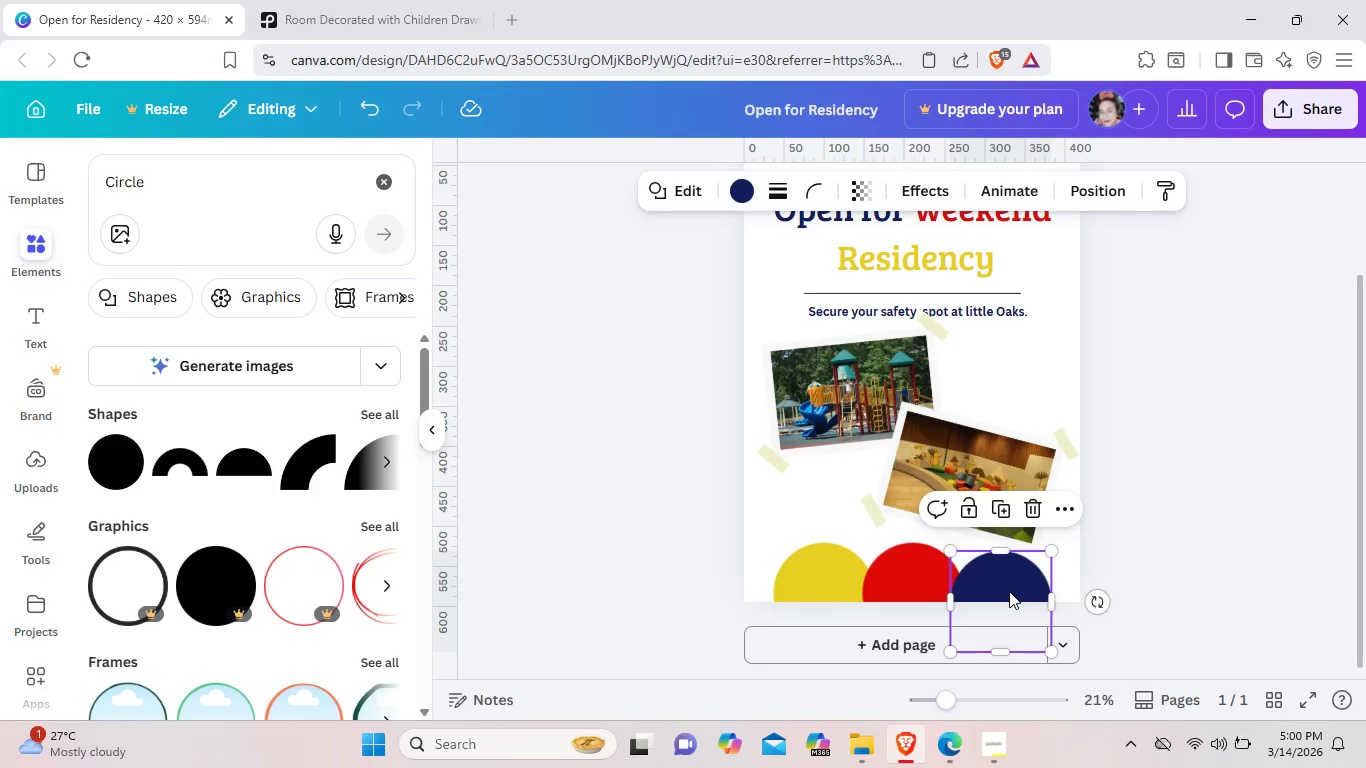 
key(Control+C)
 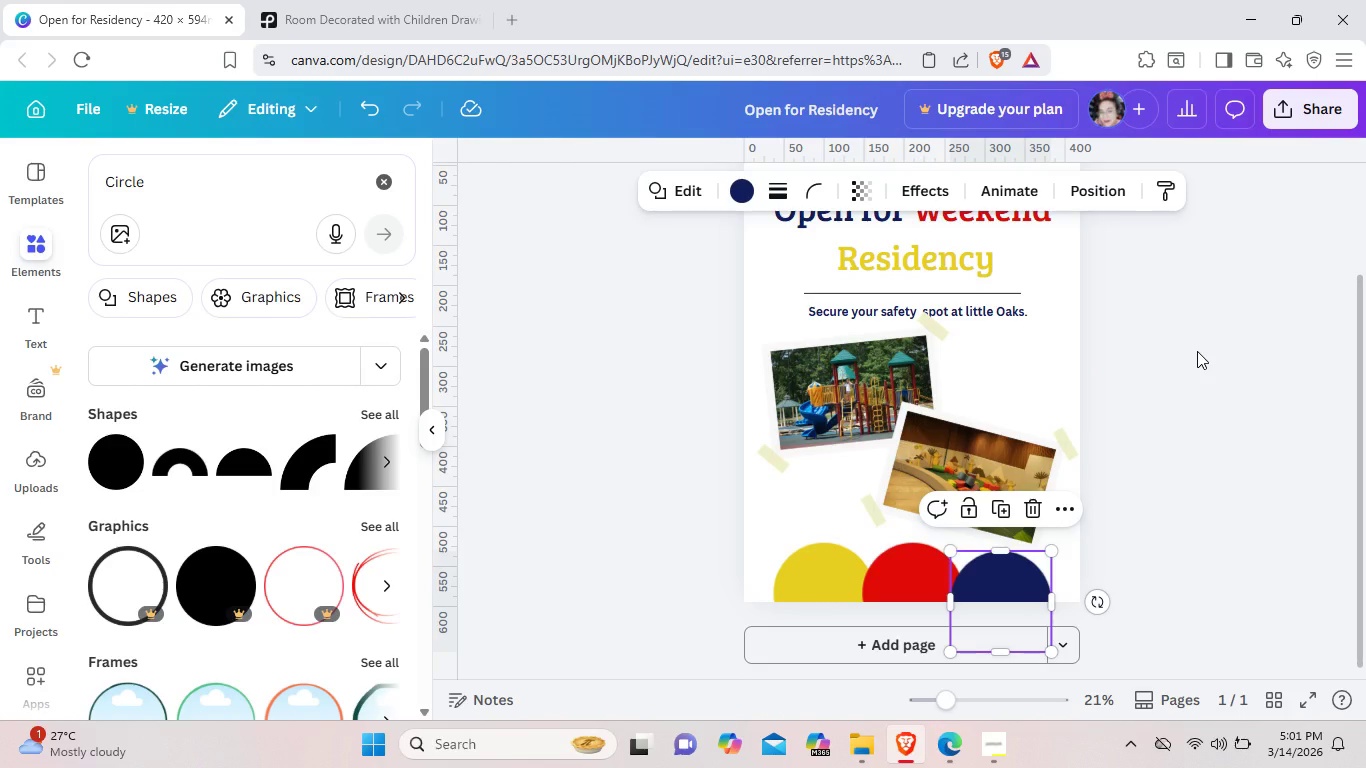 
scroll: coordinate [1197, 351], scroll_direction: up, amount: 3.0
 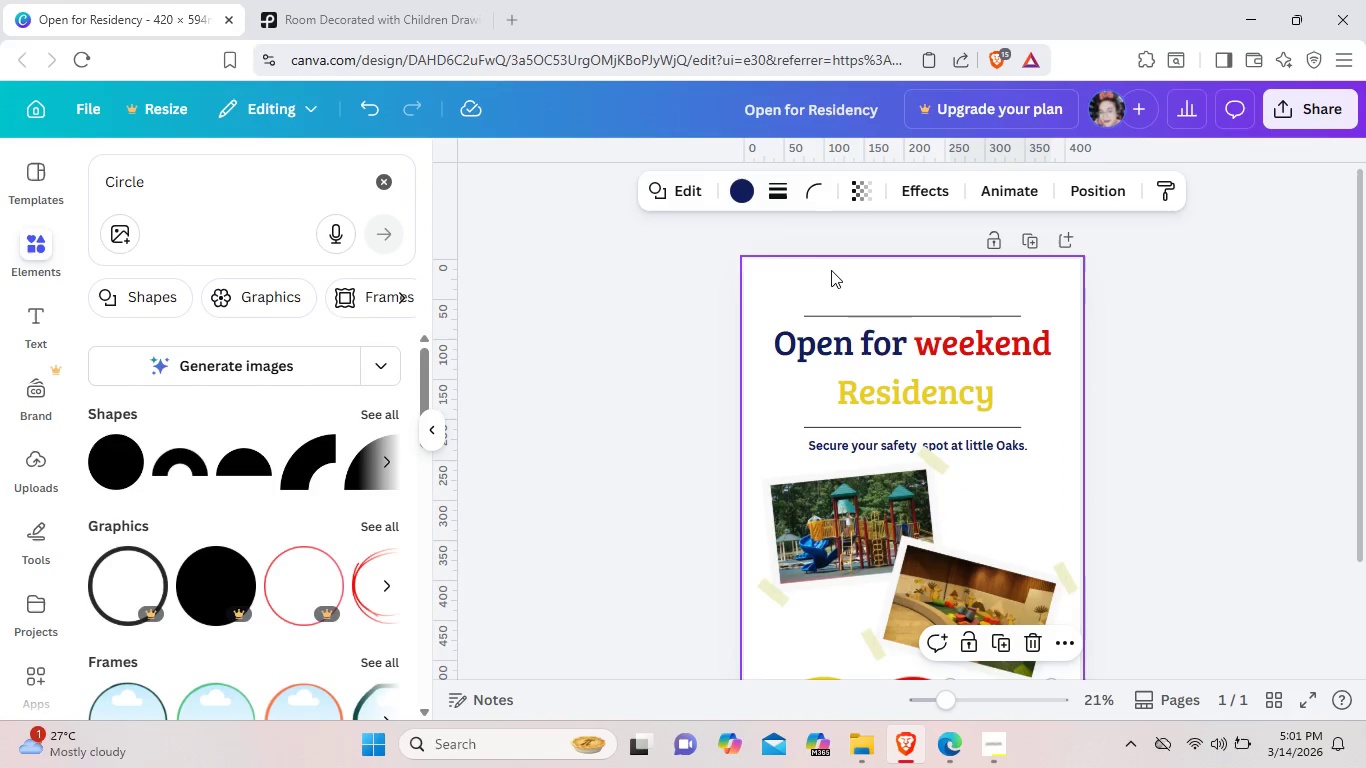 
key(Control+V)
 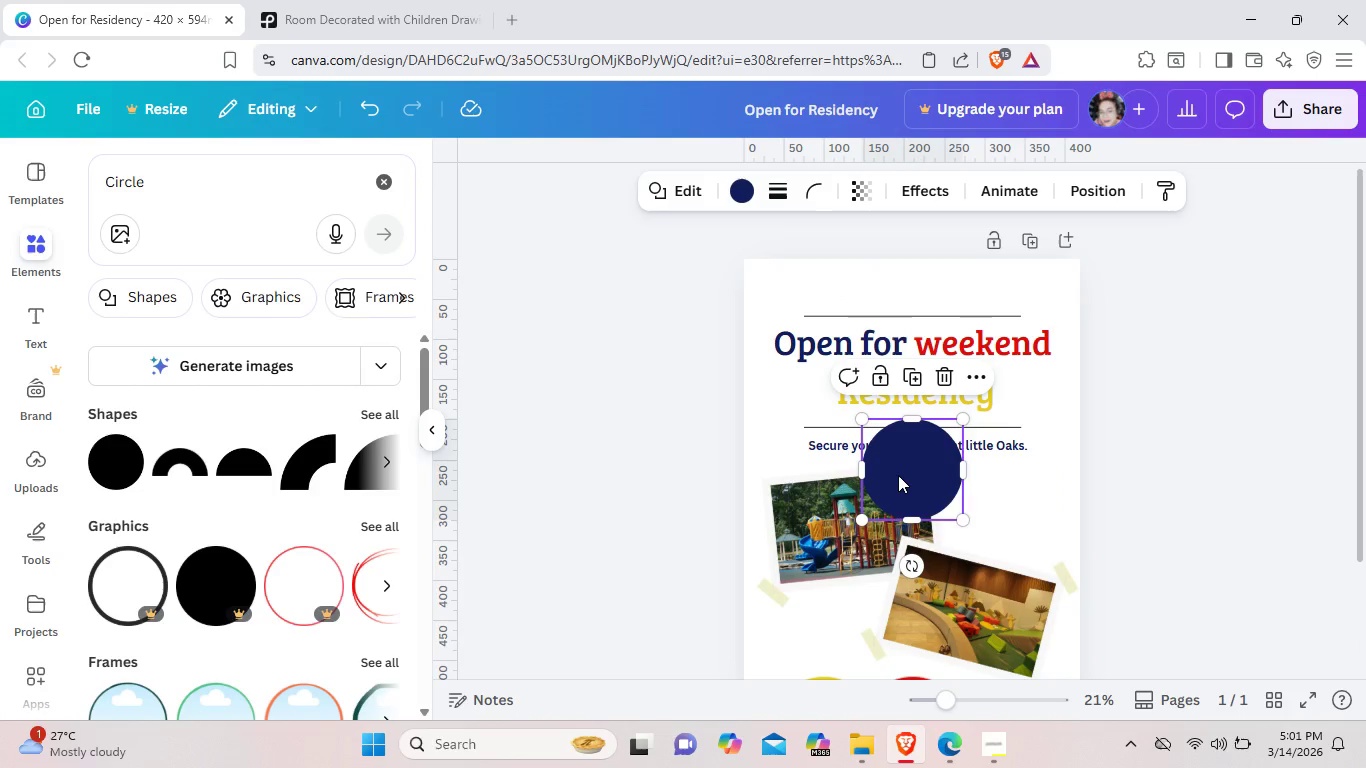 
left_click_drag(start_coordinate=[898, 474], to_coordinate=[808, 261])
 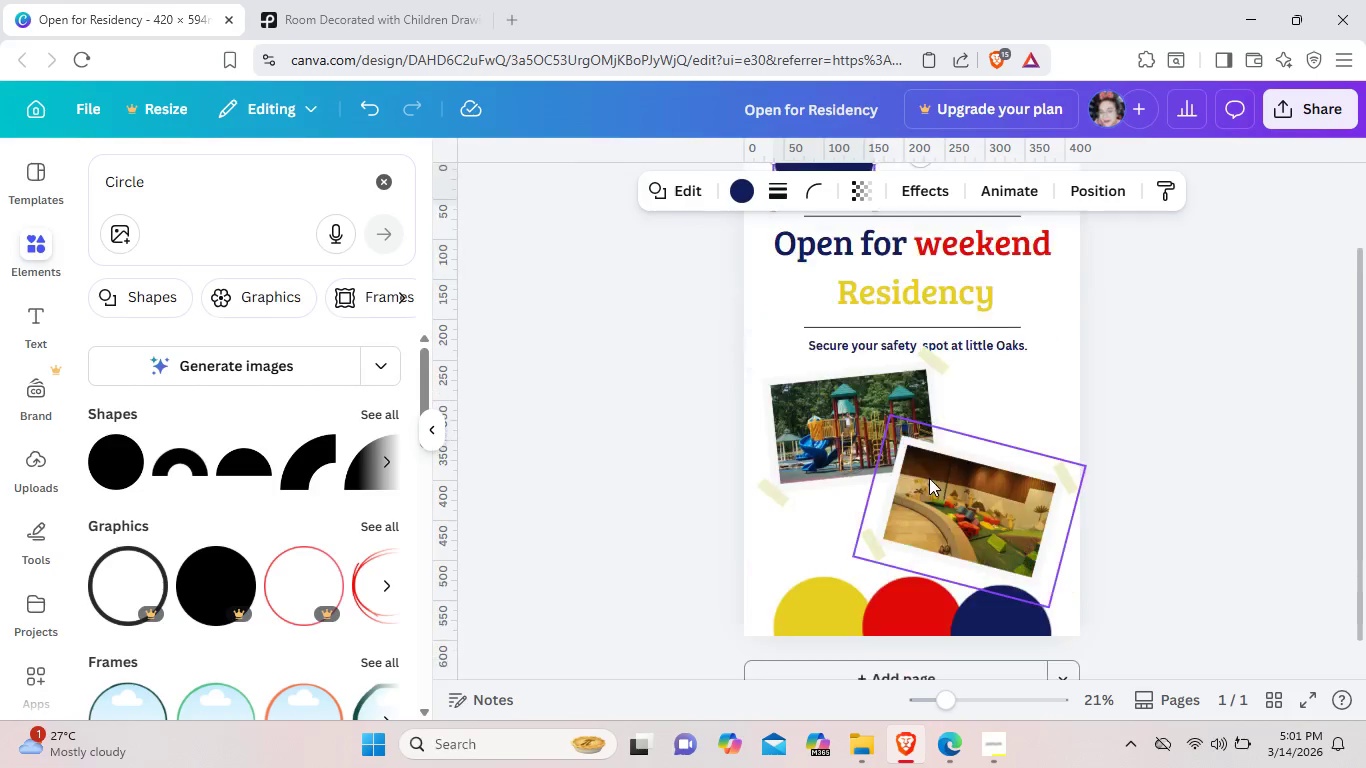 
scroll: coordinate [929, 478], scroll_direction: none, amount: 0.0
 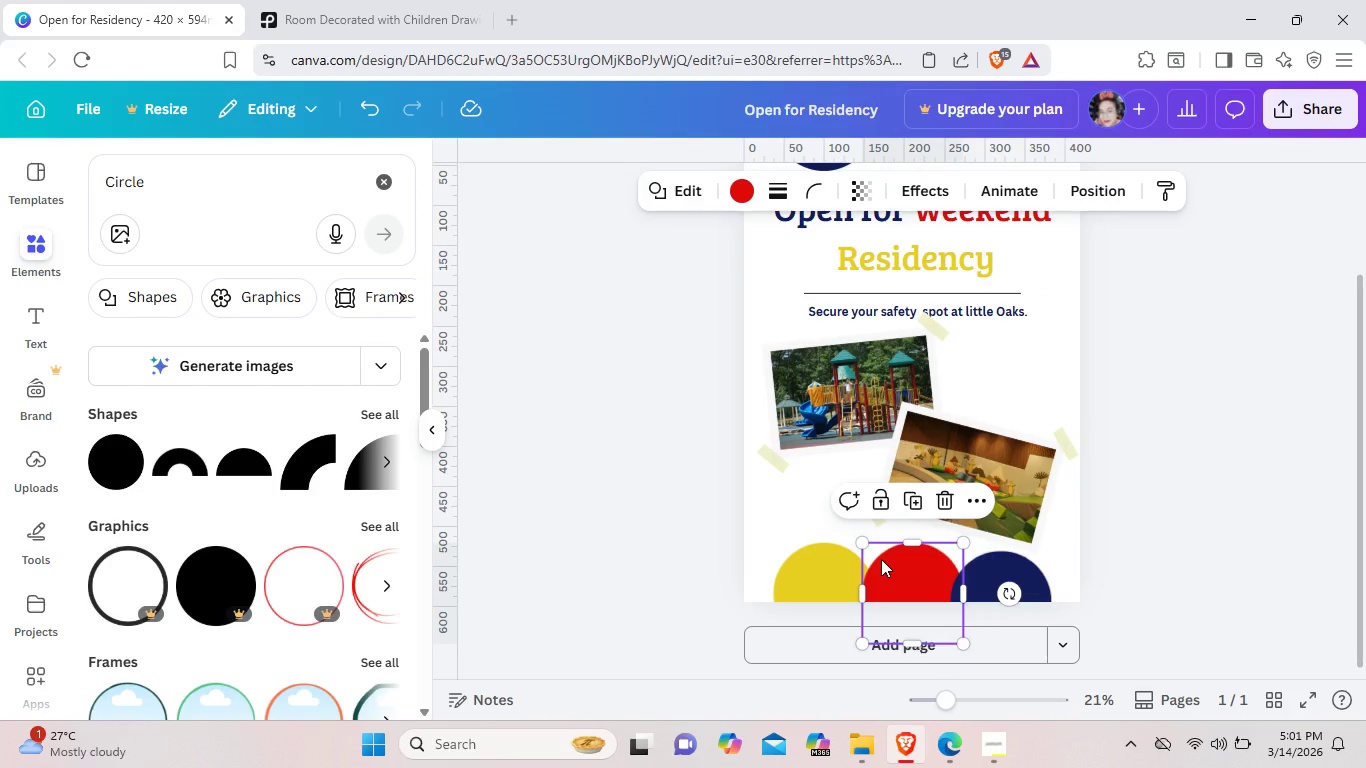 
key(Control+C)
 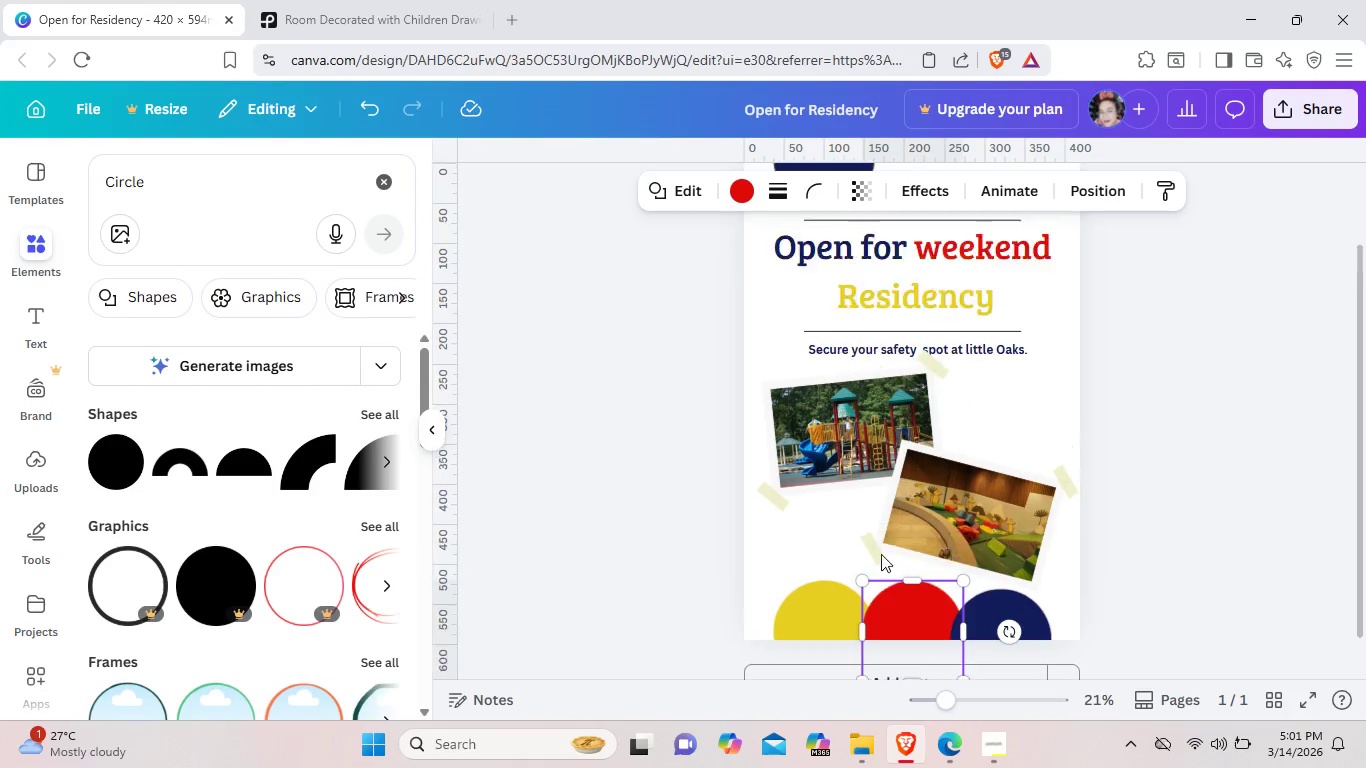 
scroll: coordinate [881, 555], scroll_direction: up, amount: 2.0
 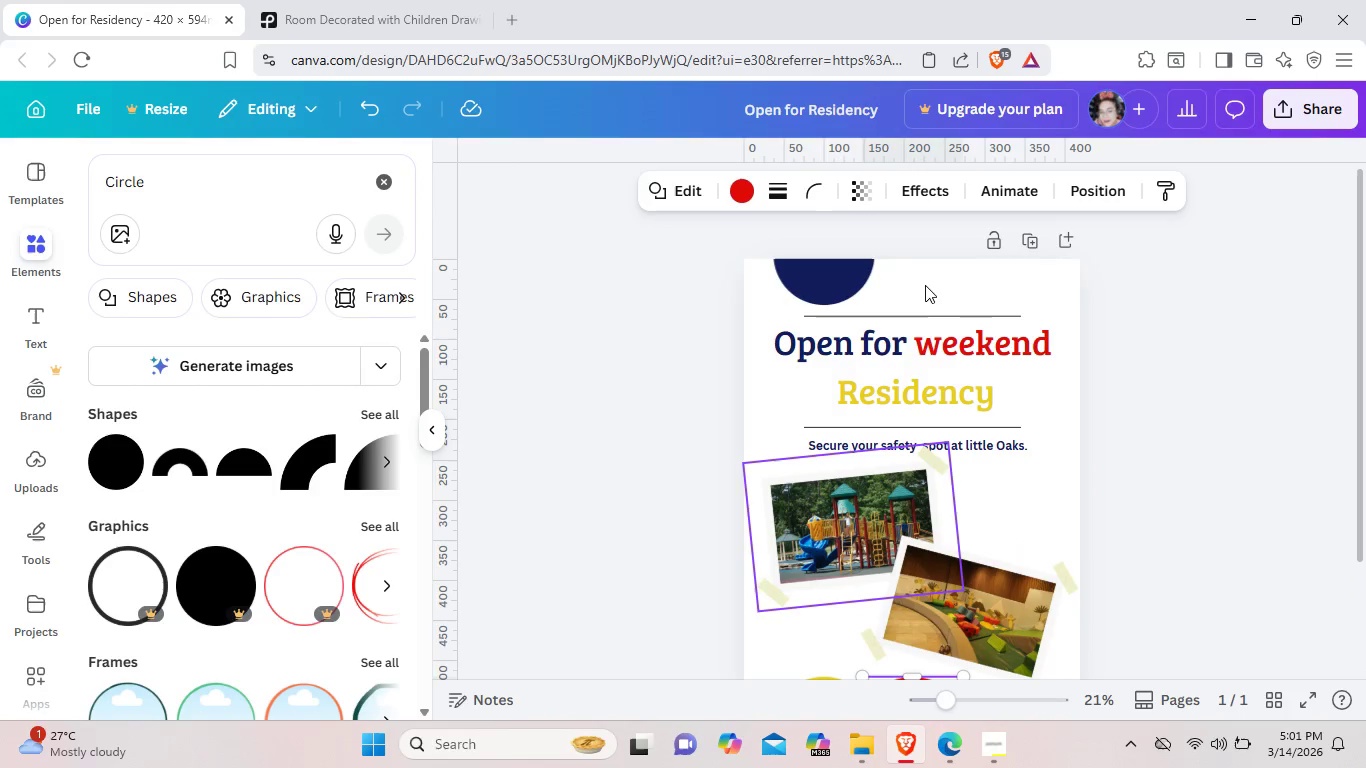 
key(Control+V)
 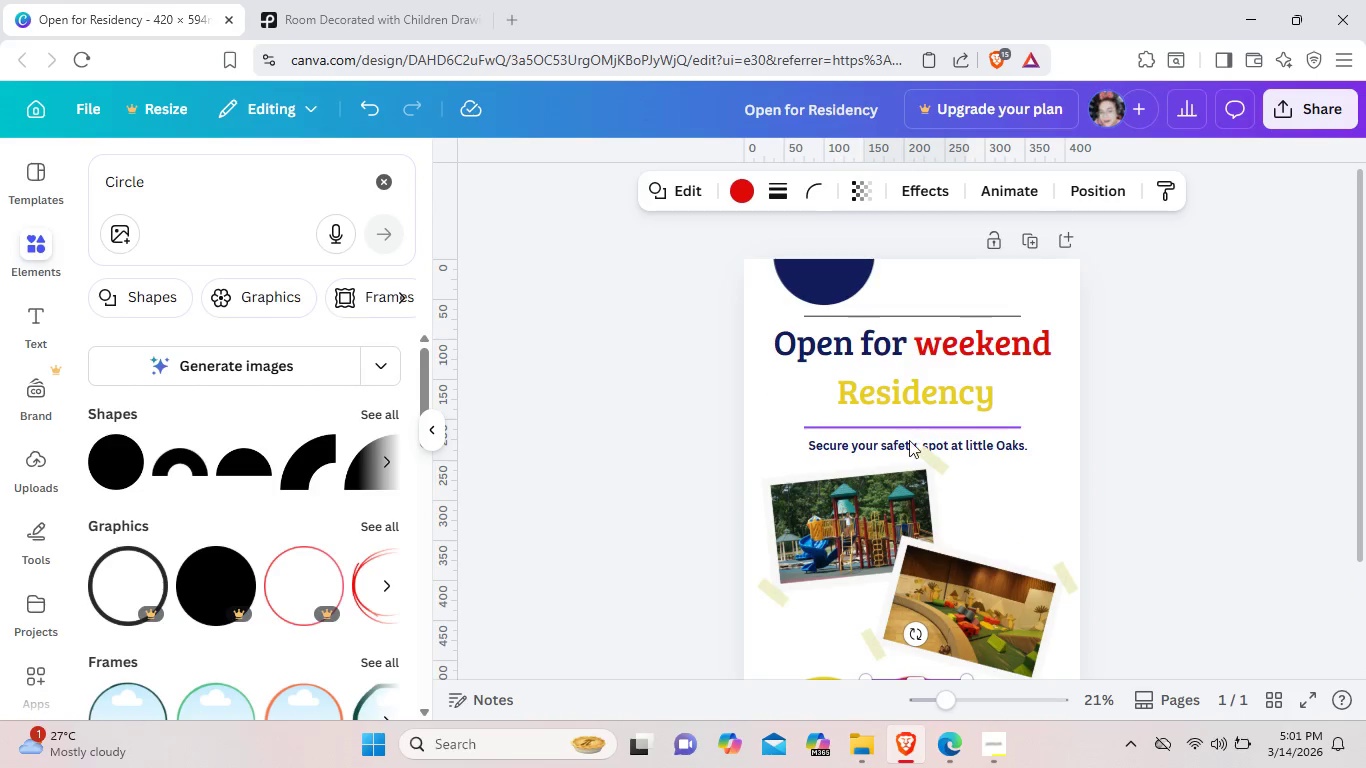 
scroll: coordinate [946, 511], scroll_direction: down, amount: 1.0
 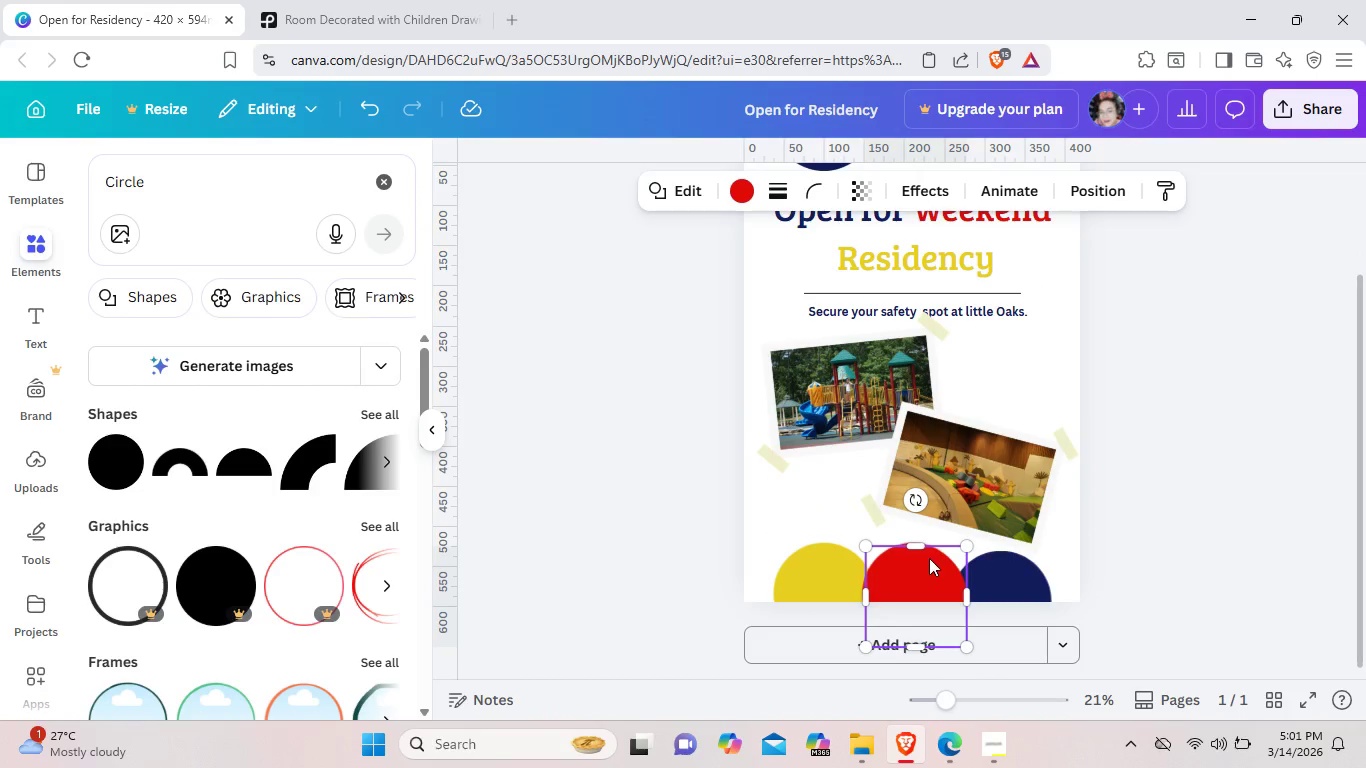 
left_click_drag(start_coordinate=[929, 558], to_coordinate=[942, 377])
 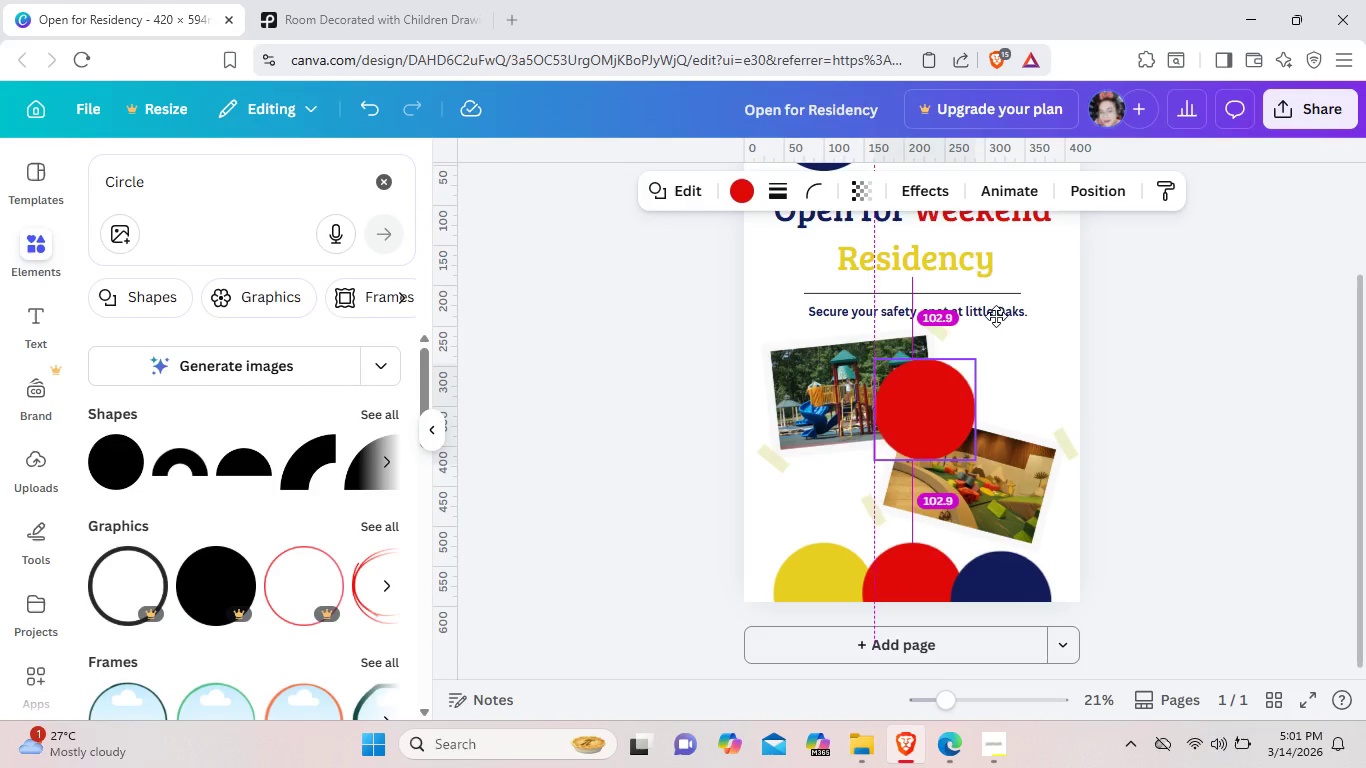 
left_click_drag(start_coordinate=[948, 427], to_coordinate=[1027, 237])
 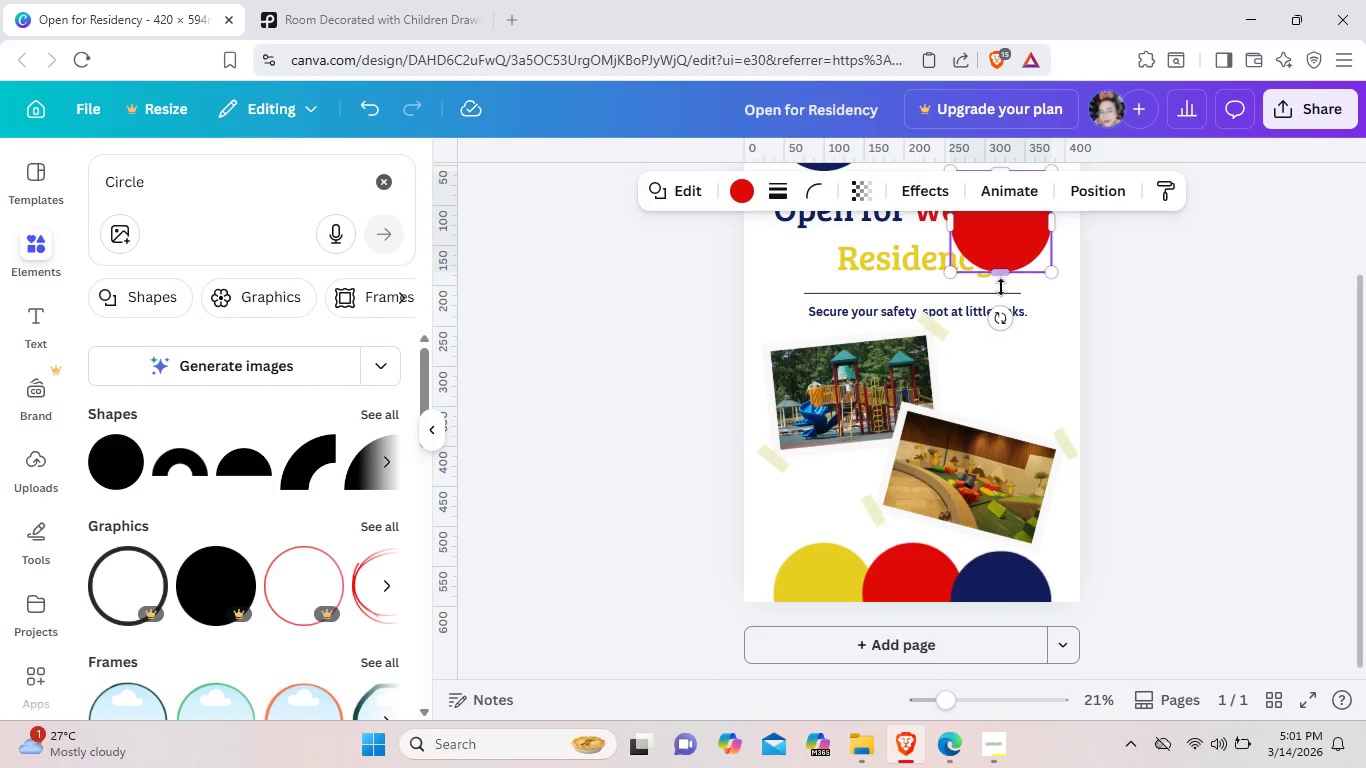 
scroll: coordinate [1005, 277], scroll_direction: up, amount: 2.0
 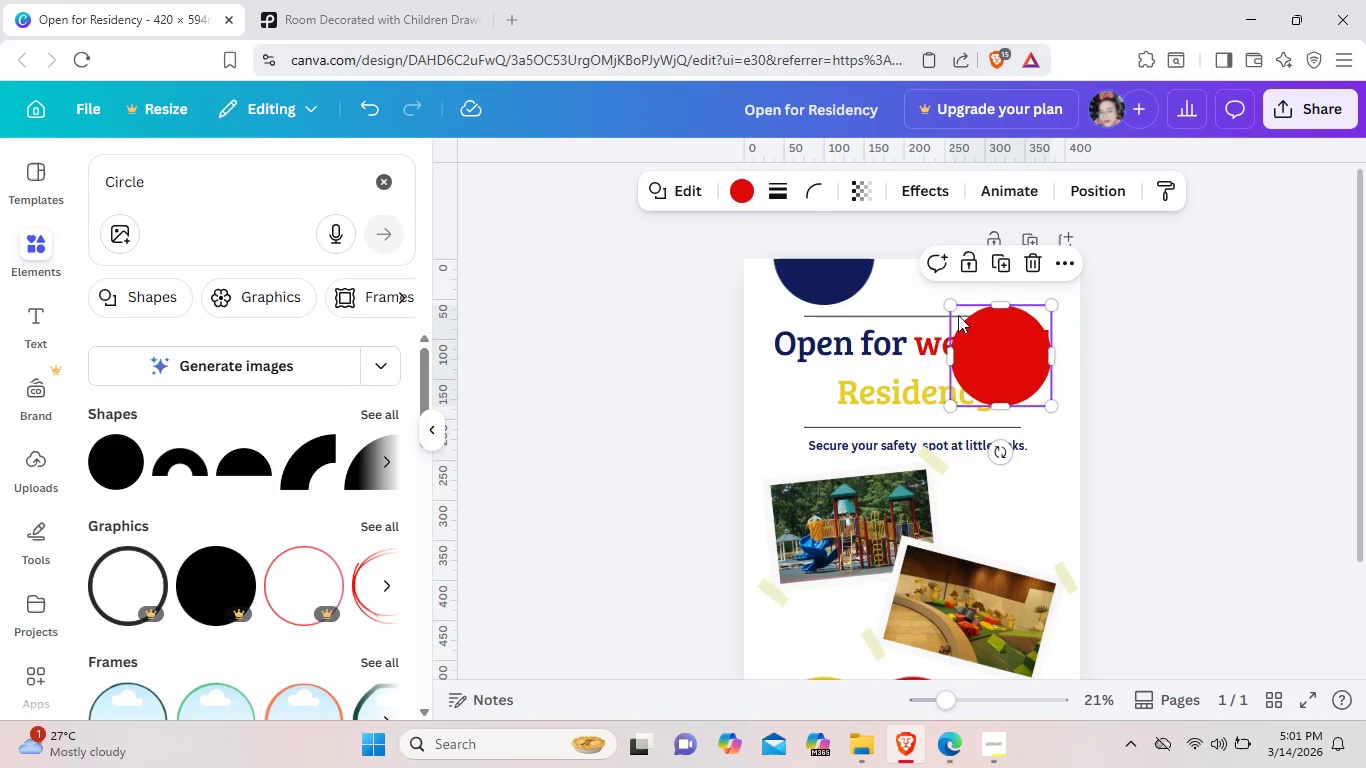 
left_click_drag(start_coordinate=[999, 387], to_coordinate=[910, 289])
 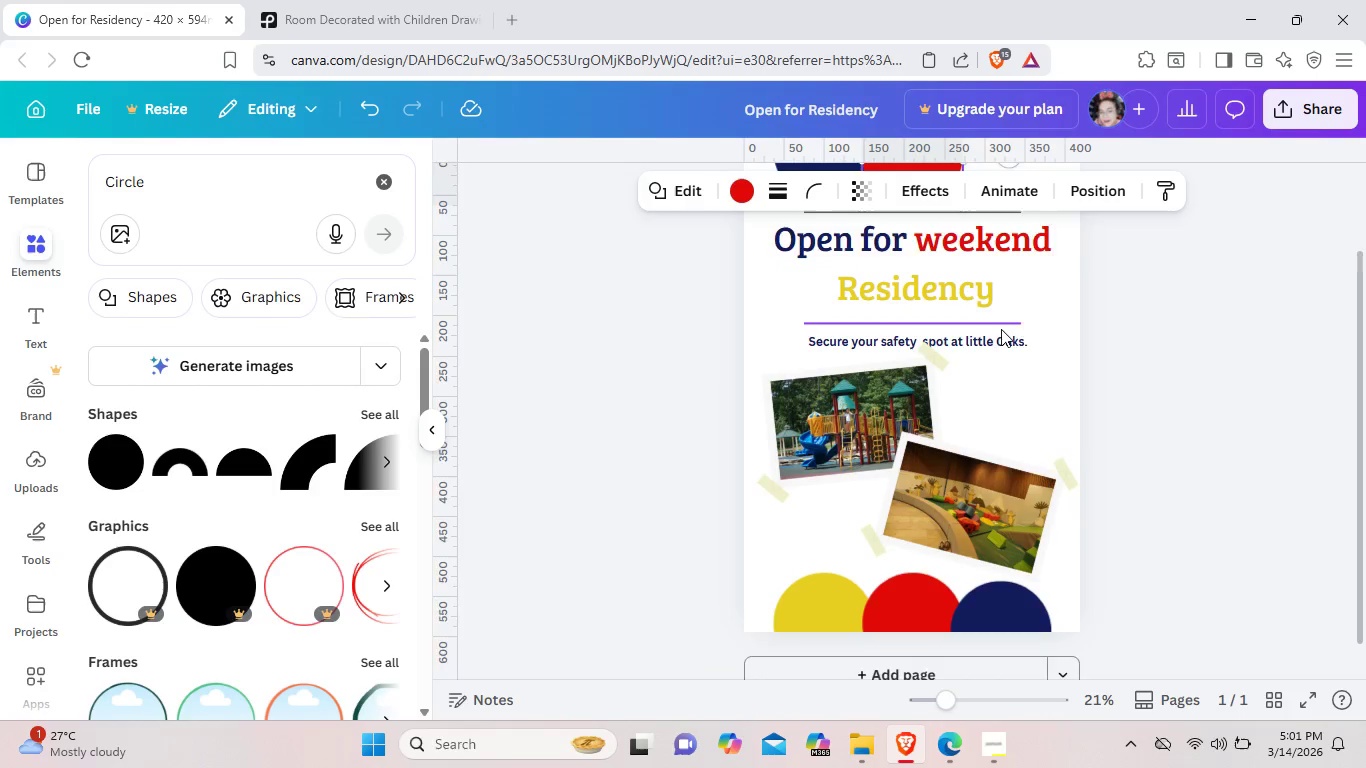 
scroll: coordinate [1001, 329], scroll_direction: down, amount: 1.0
 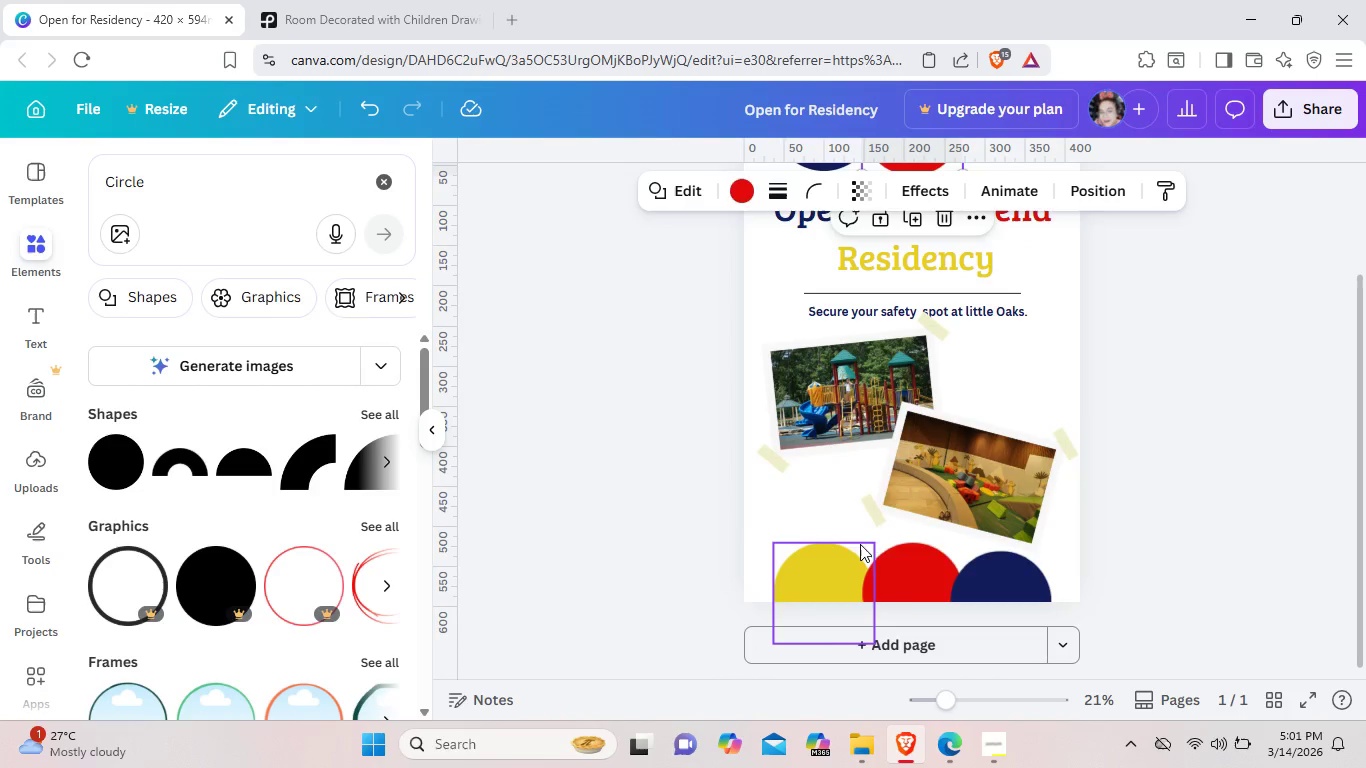 
left_click([860, 544])
 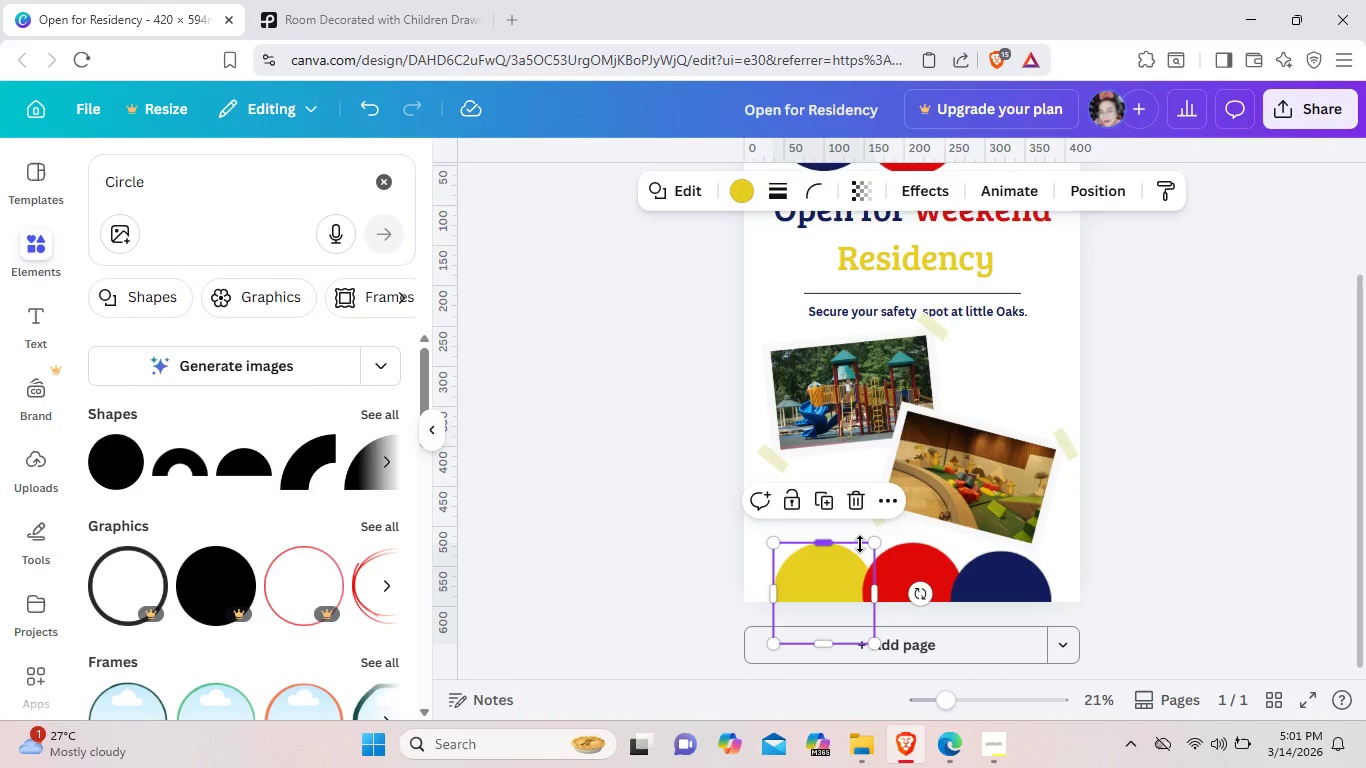 
key(Control+C)
 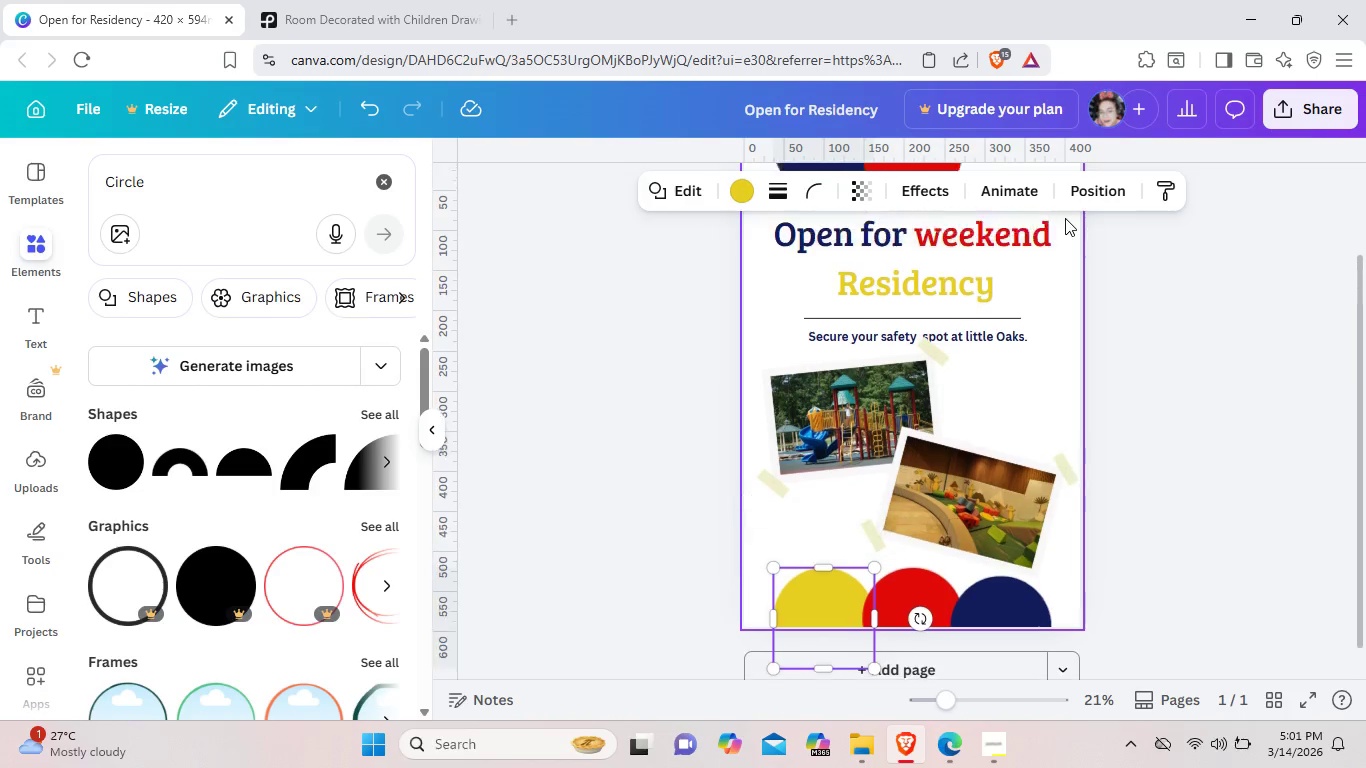 
scroll: coordinate [1065, 218], scroll_direction: up, amount: 2.0
 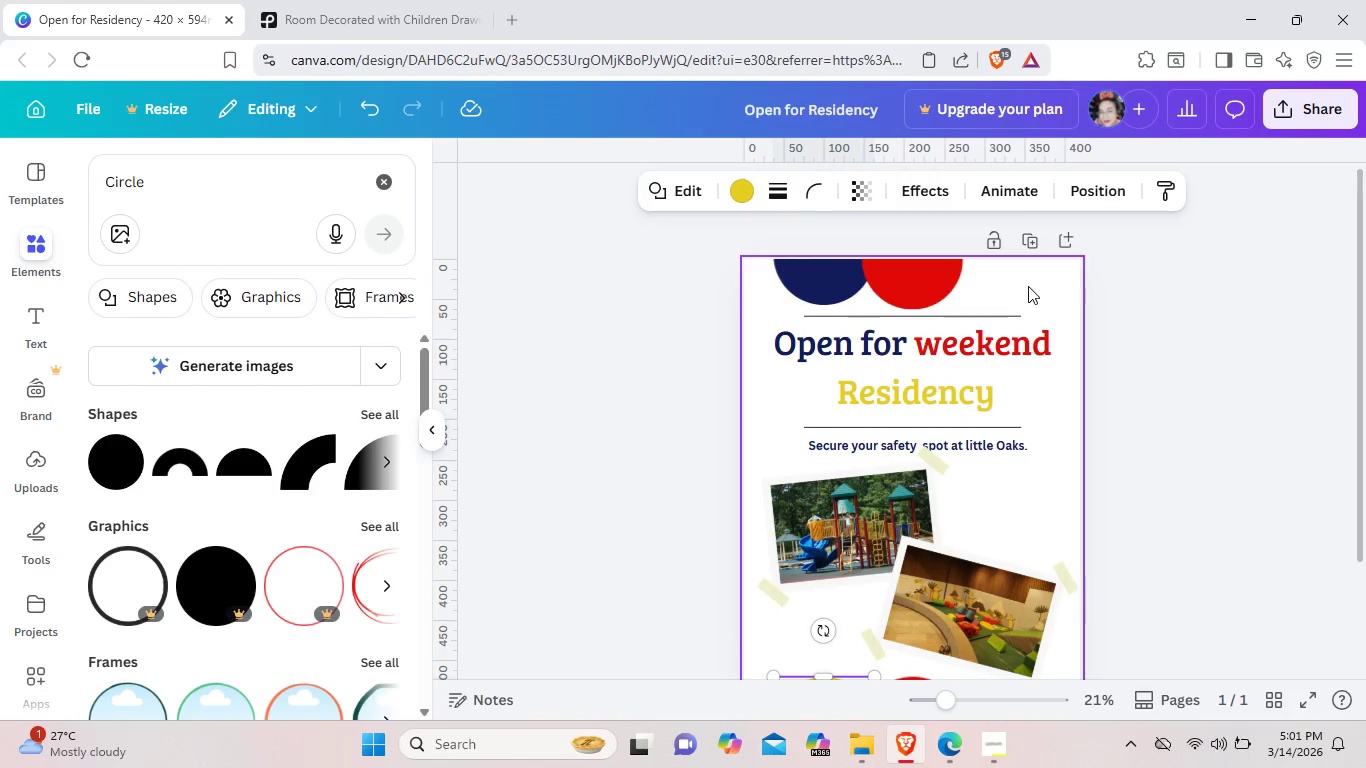 
key(Control+V)
 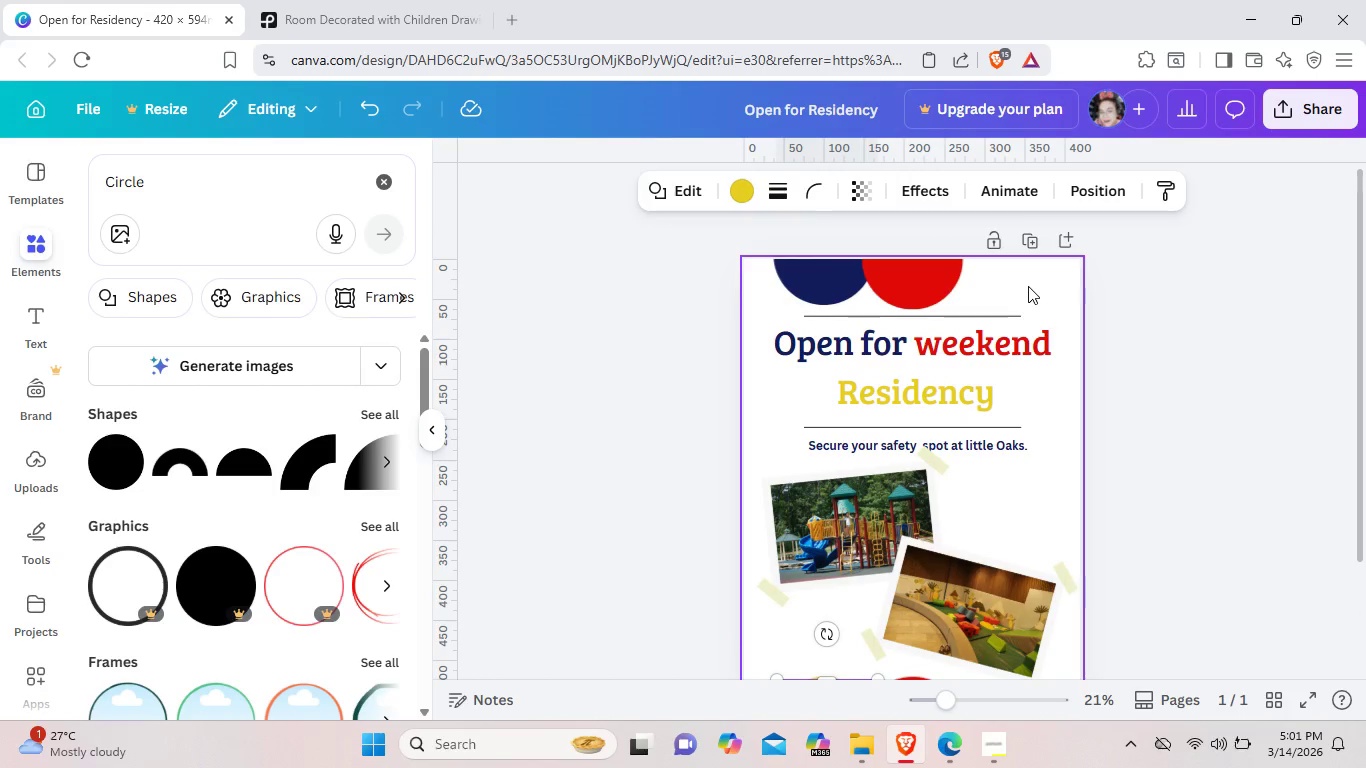 
key(V)
 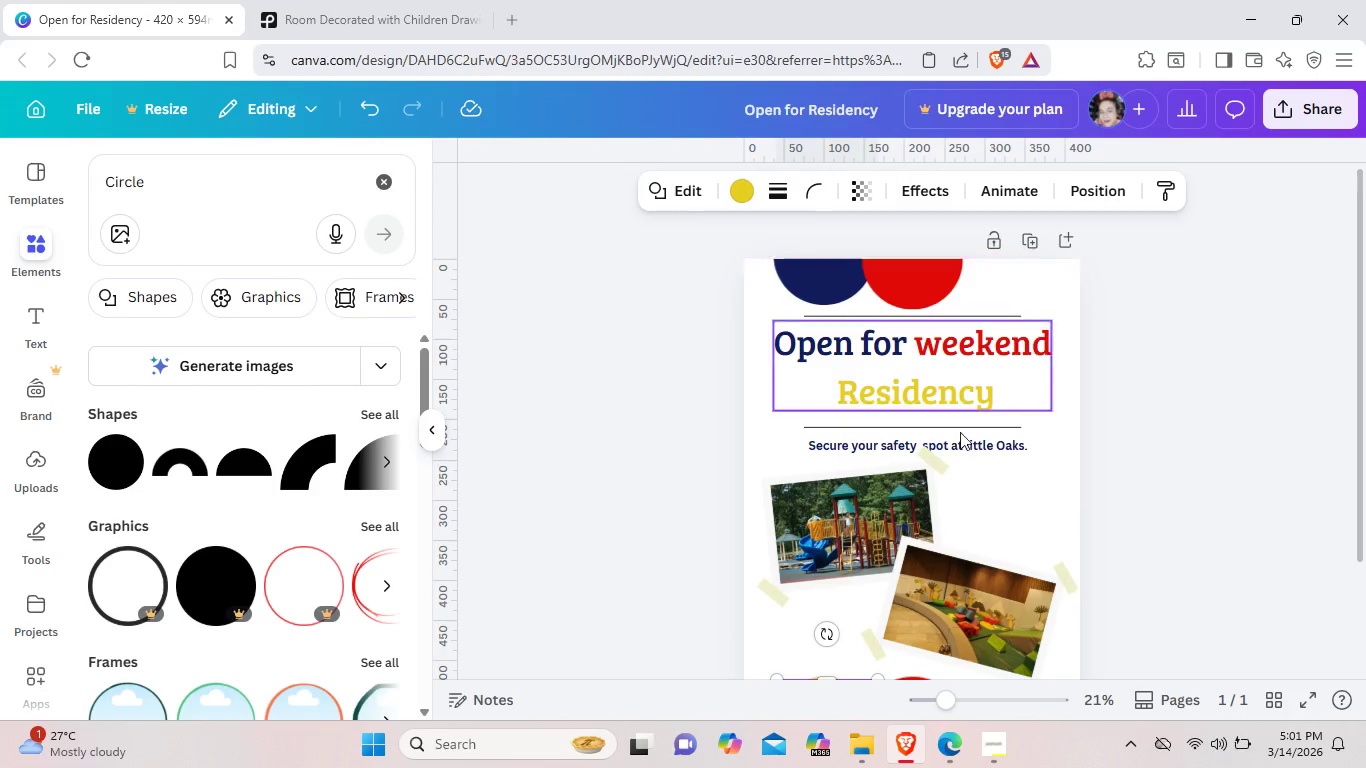 
scroll: coordinate [958, 435], scroll_direction: down, amount: 1.0
 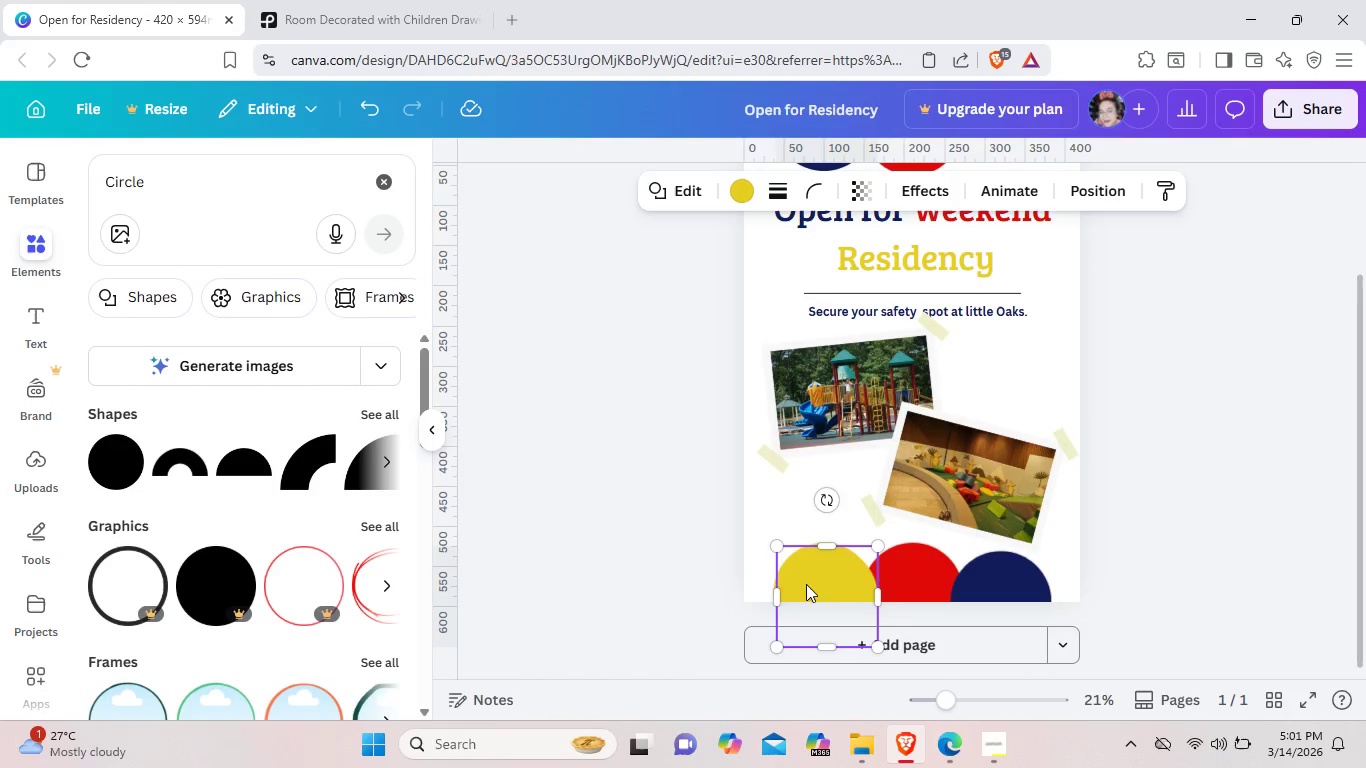 
left_click_drag(start_coordinate=[806, 584], to_coordinate=[967, 367])
 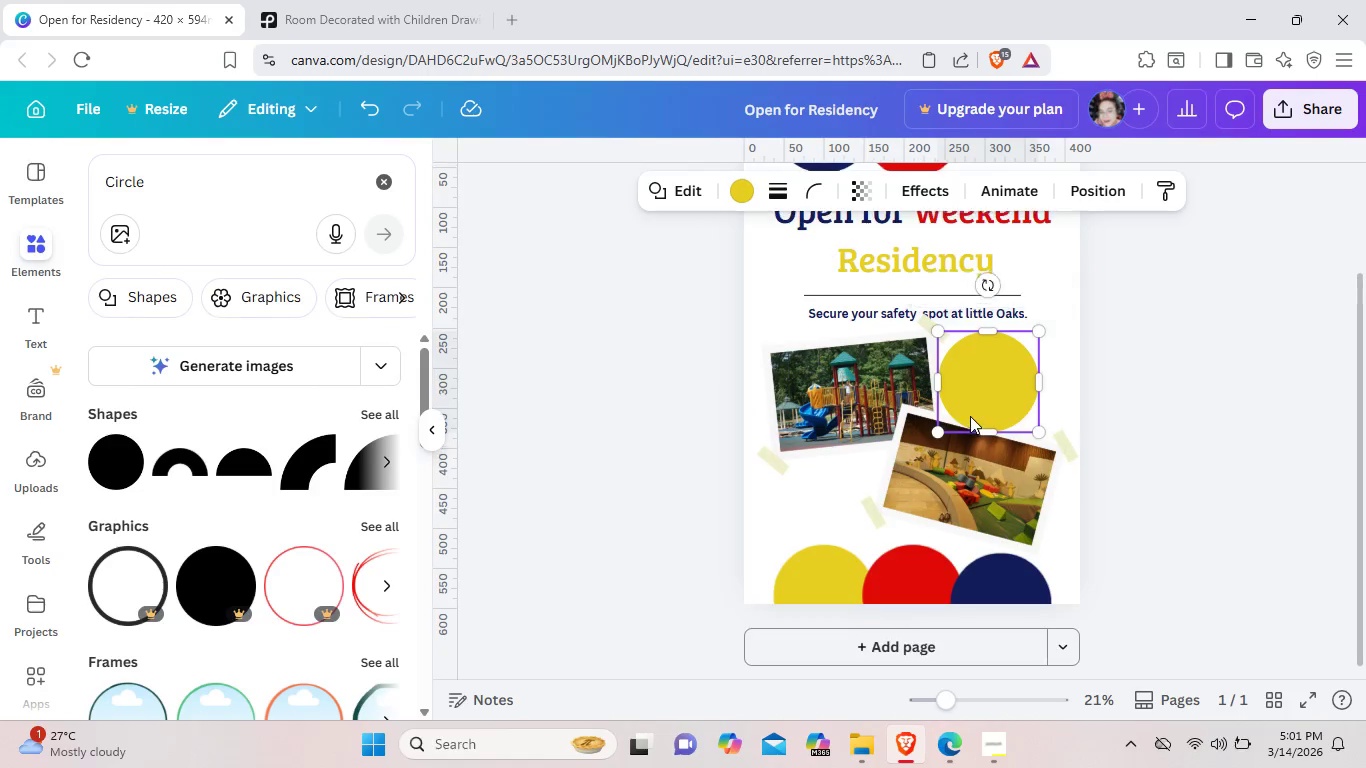 
scroll: coordinate [970, 416], scroll_direction: up, amount: 1.0
 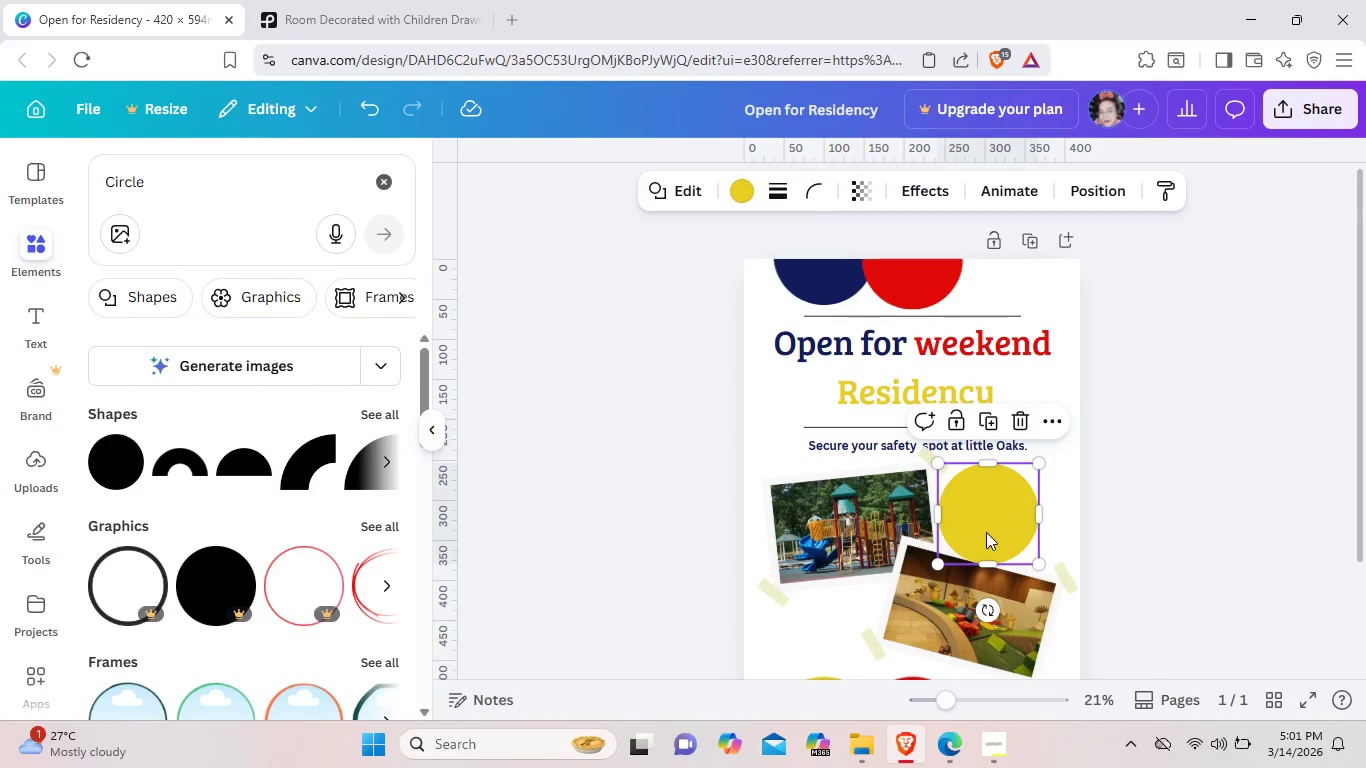 
left_click_drag(start_coordinate=[986, 531], to_coordinate=[1005, 279])
 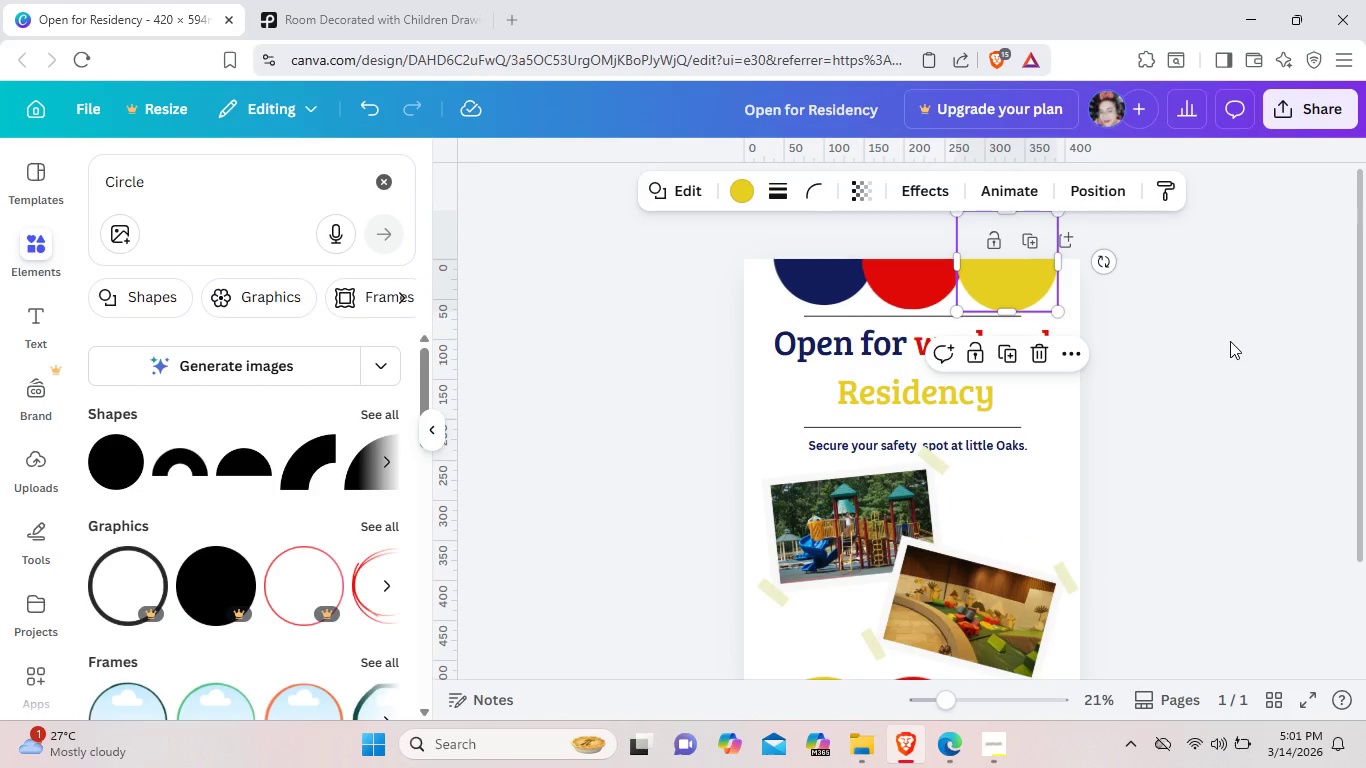 
left_click([1230, 341])
 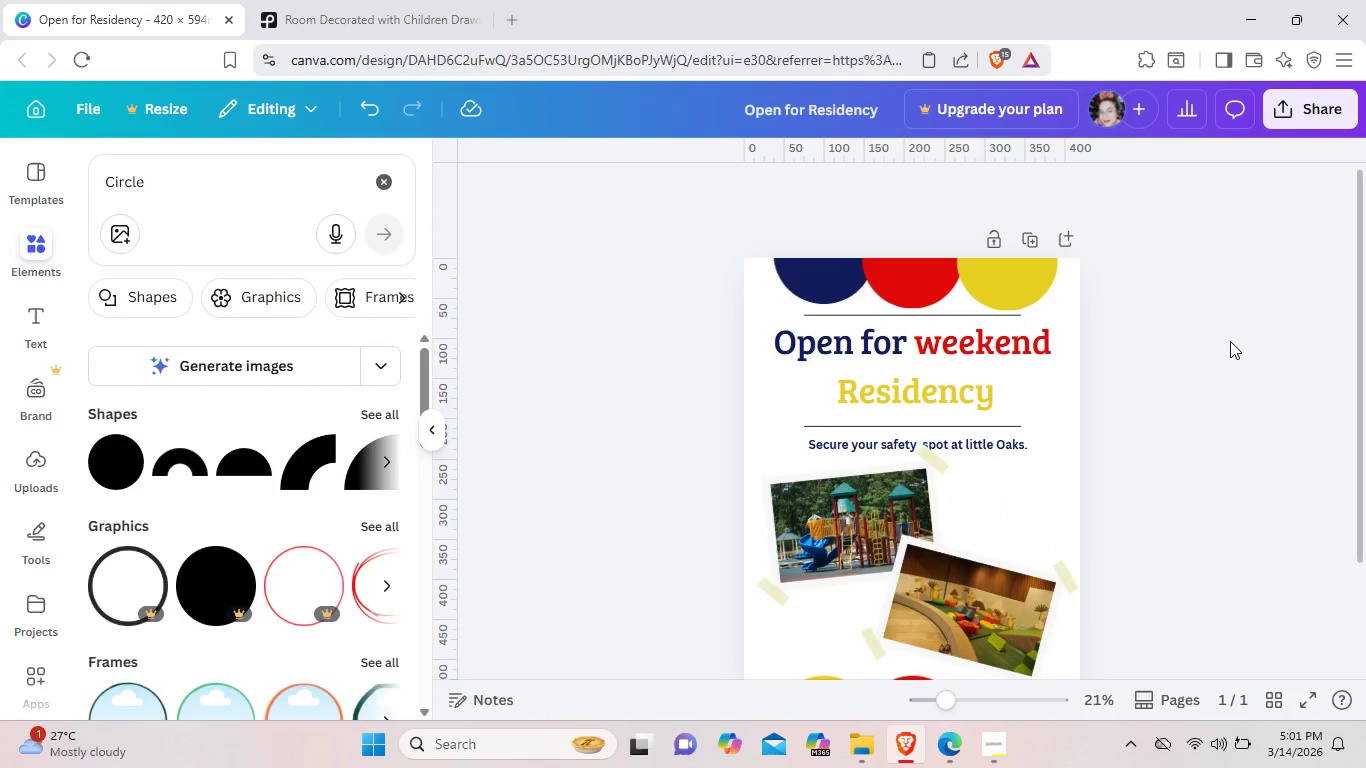 
scroll: coordinate [1230, 341], scroll_direction: none, amount: 0.0
 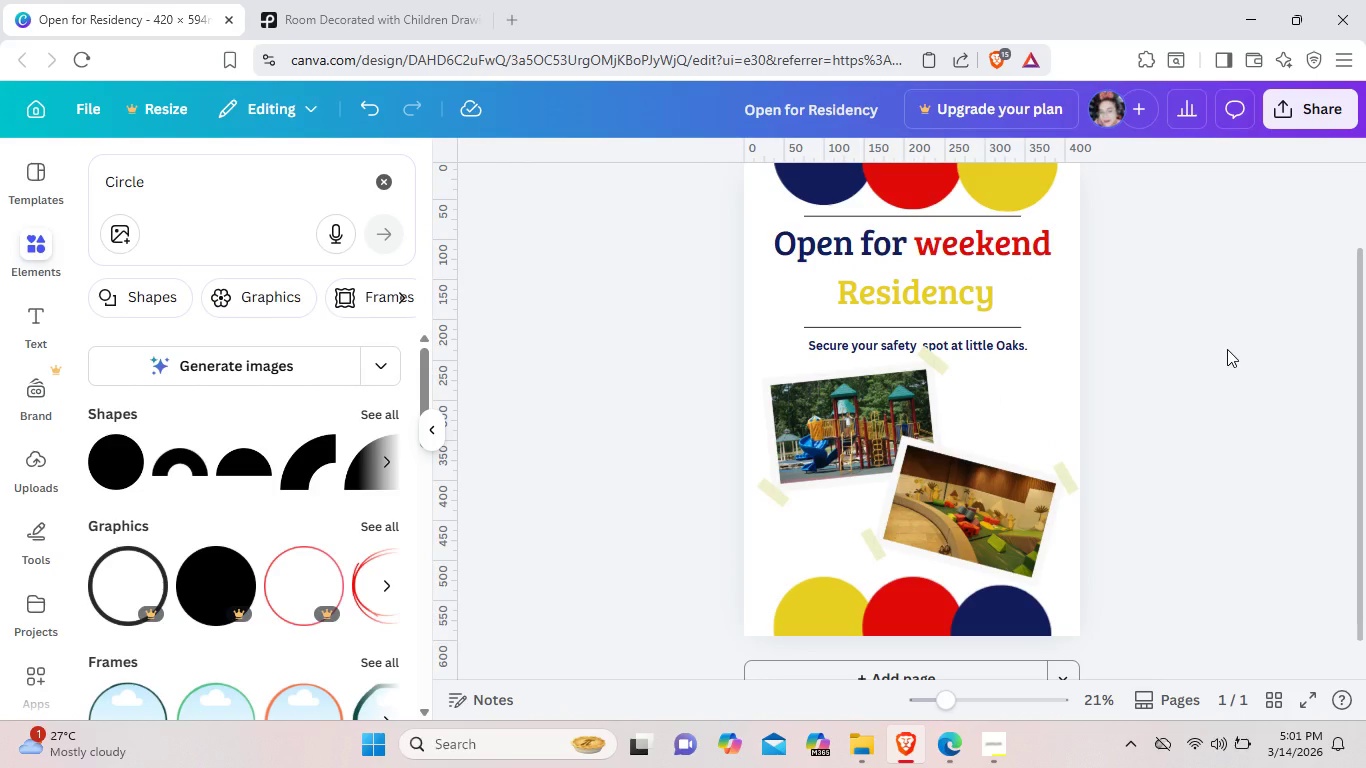 
wait(5.51)
 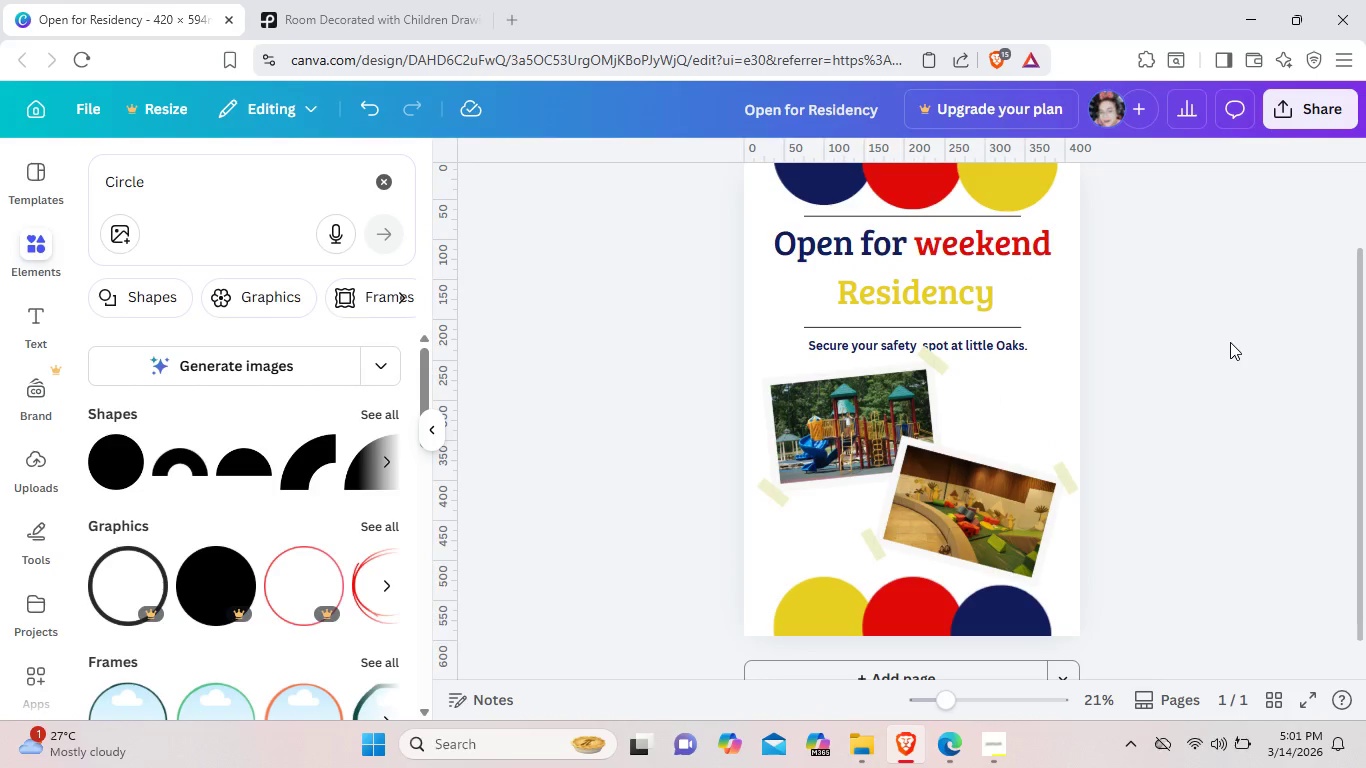 
scroll: coordinate [1146, 365], scroll_direction: none, amount: 0.0
 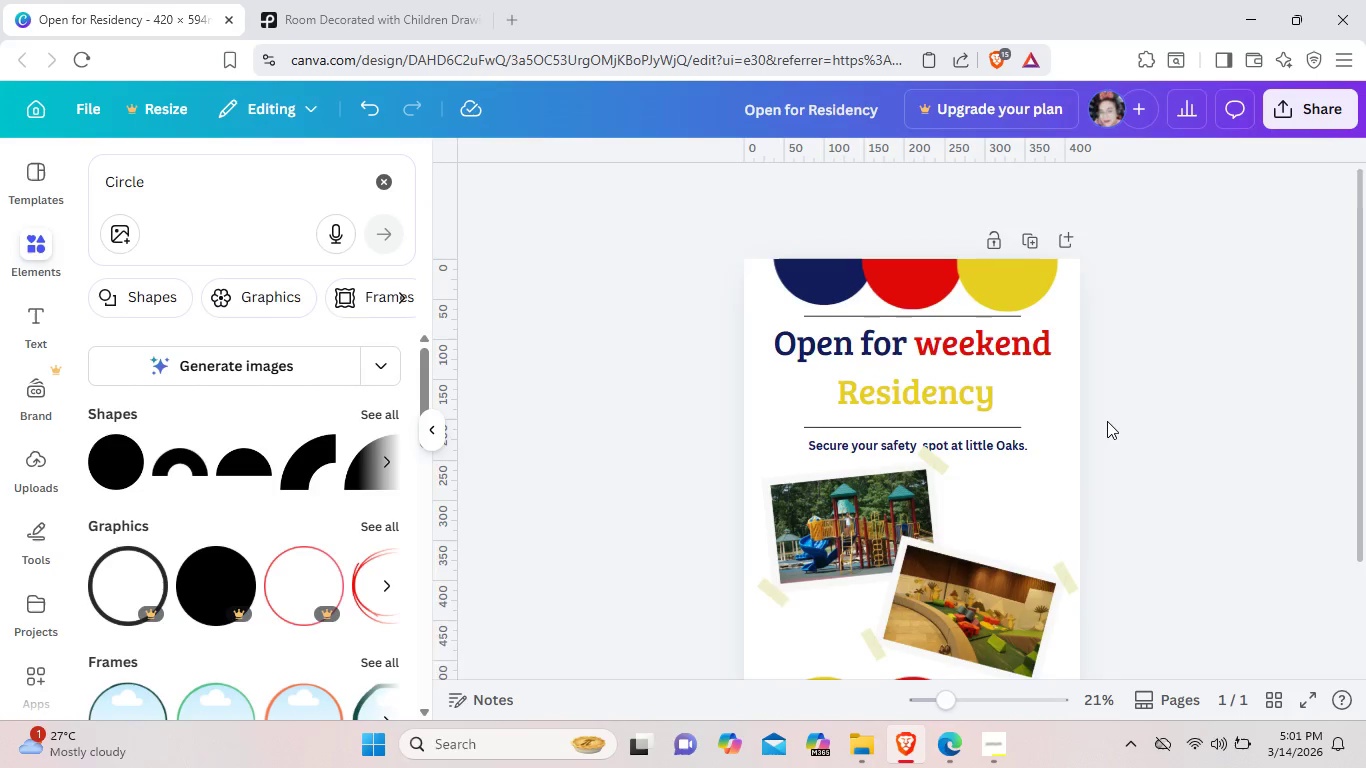 
scroll: coordinate [1107, 421], scroll_direction: none, amount: 0.0
 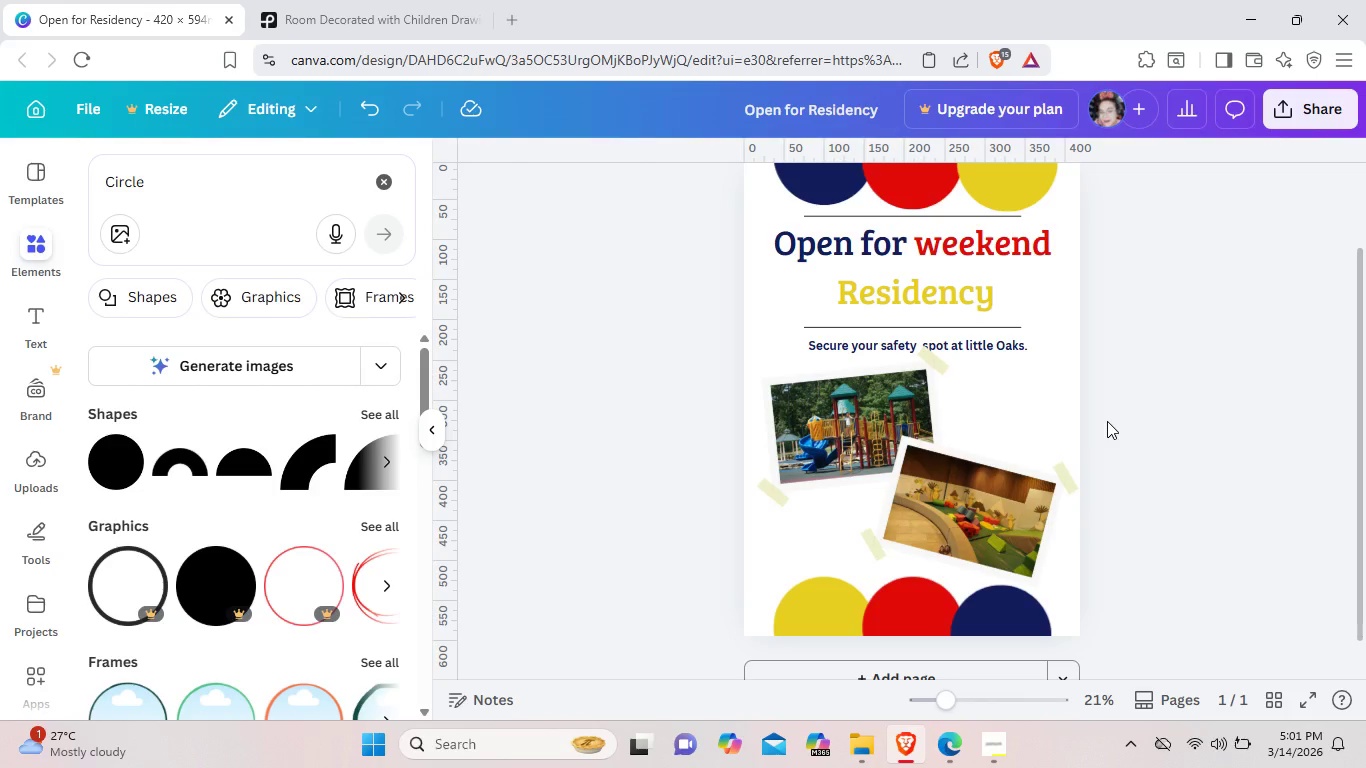 
wait(12.76)
 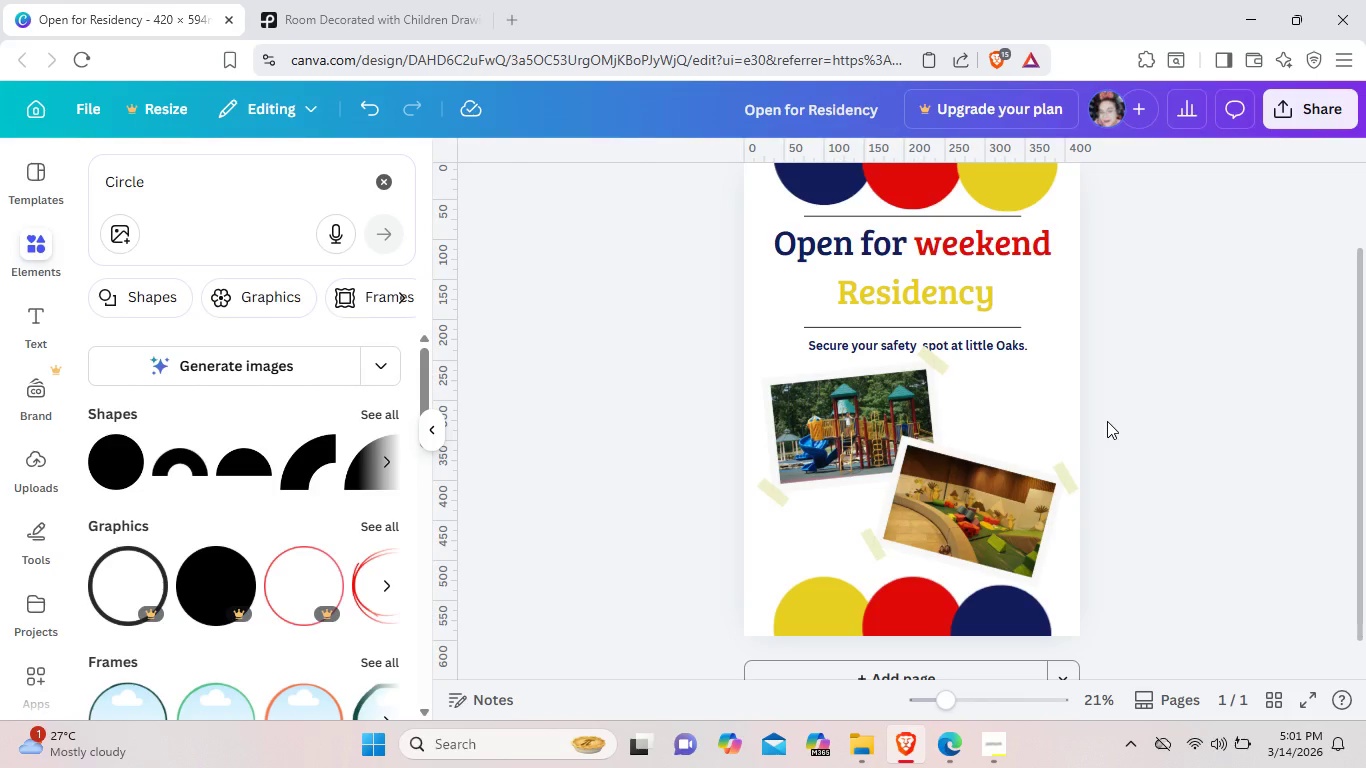 
scroll: coordinate [1001, 383], scroll_direction: none, amount: 0.0
 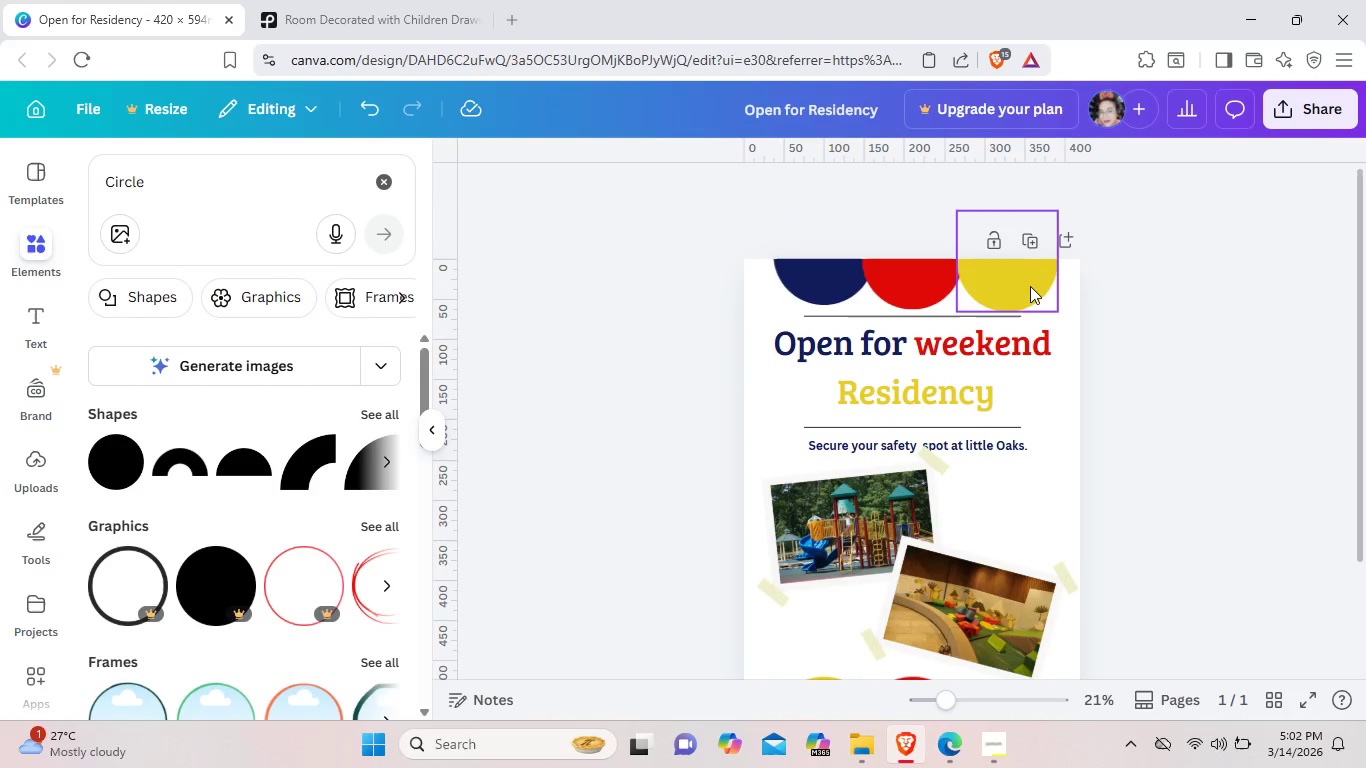 
scroll: coordinate [1030, 286], scroll_direction: down, amount: 1.0
 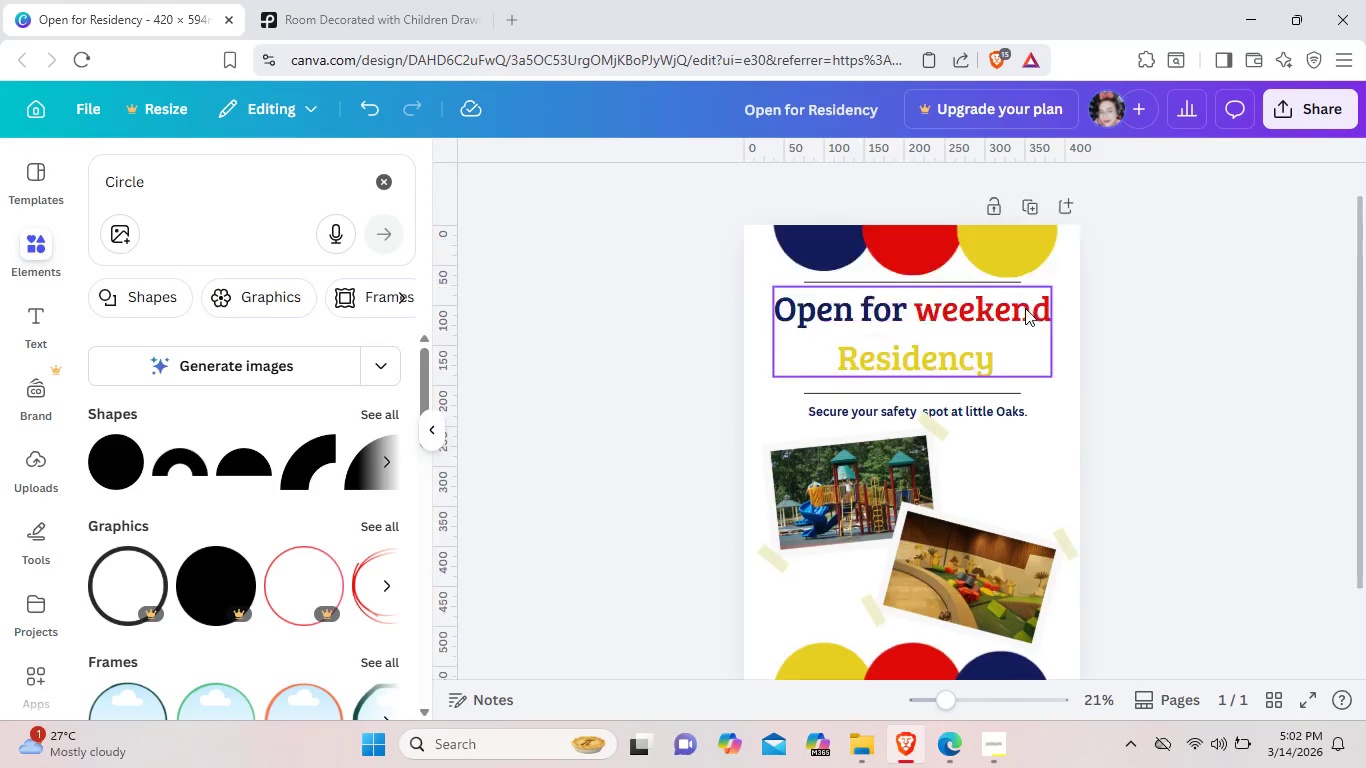 
scroll: coordinate [1025, 308], scroll_direction: up, amount: 1.0
 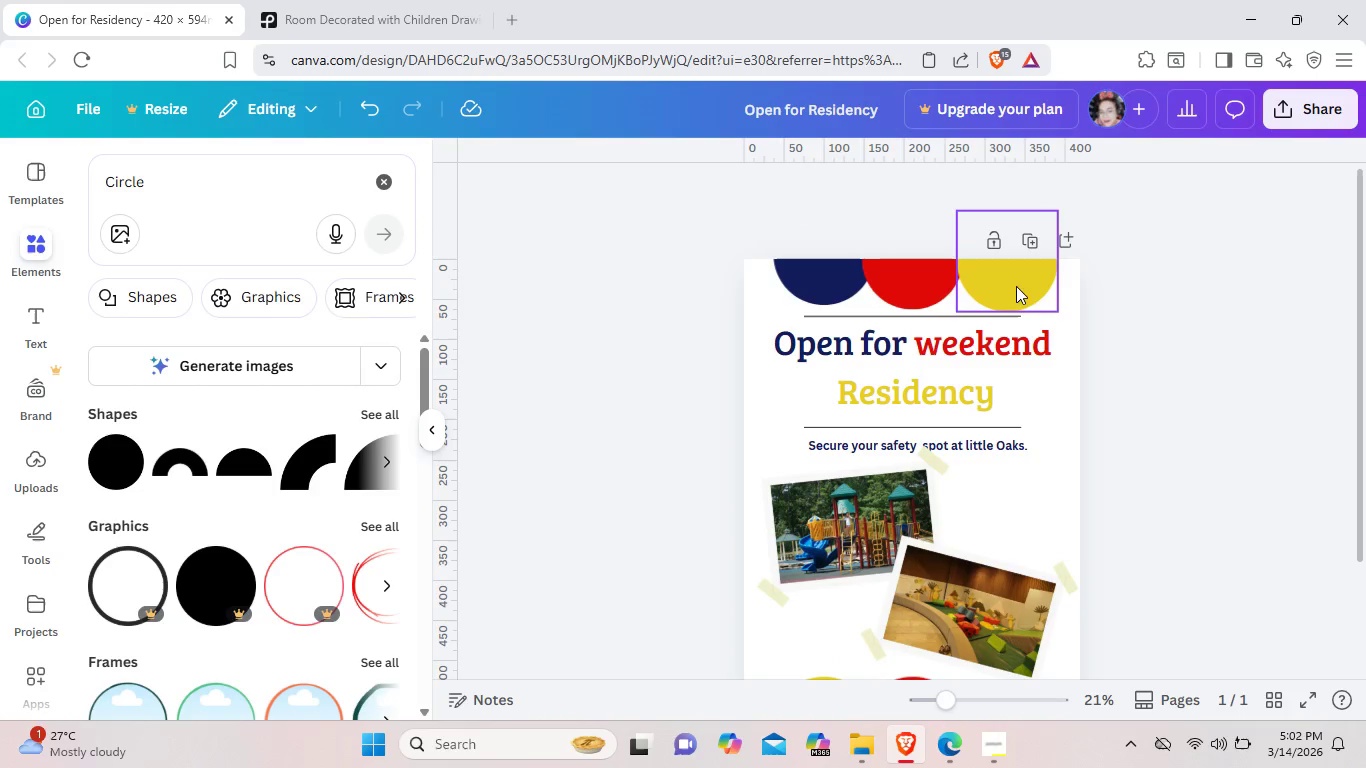 
left_click_drag(start_coordinate=[1017, 281], to_coordinate=[1037, 474])
 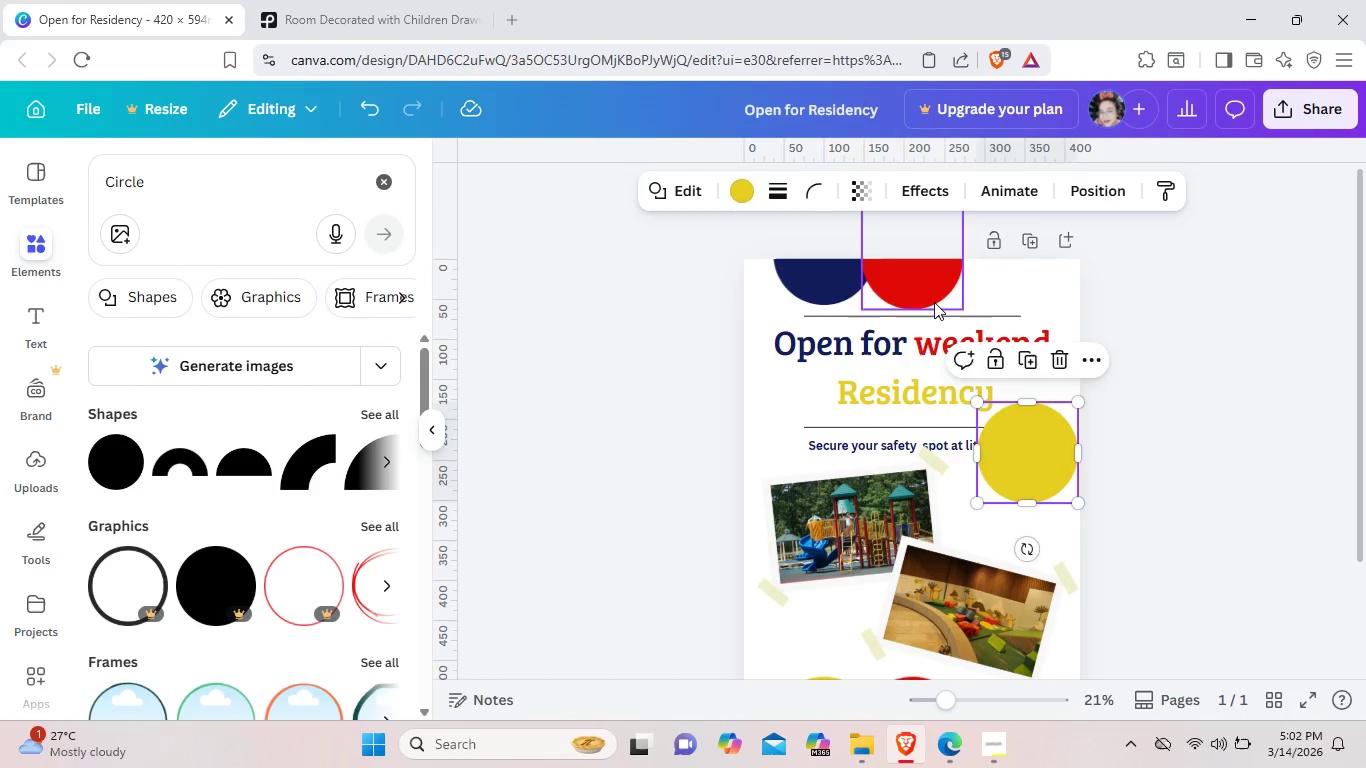 
left_click_drag(start_coordinate=[934, 302], to_coordinate=[953, 583])
 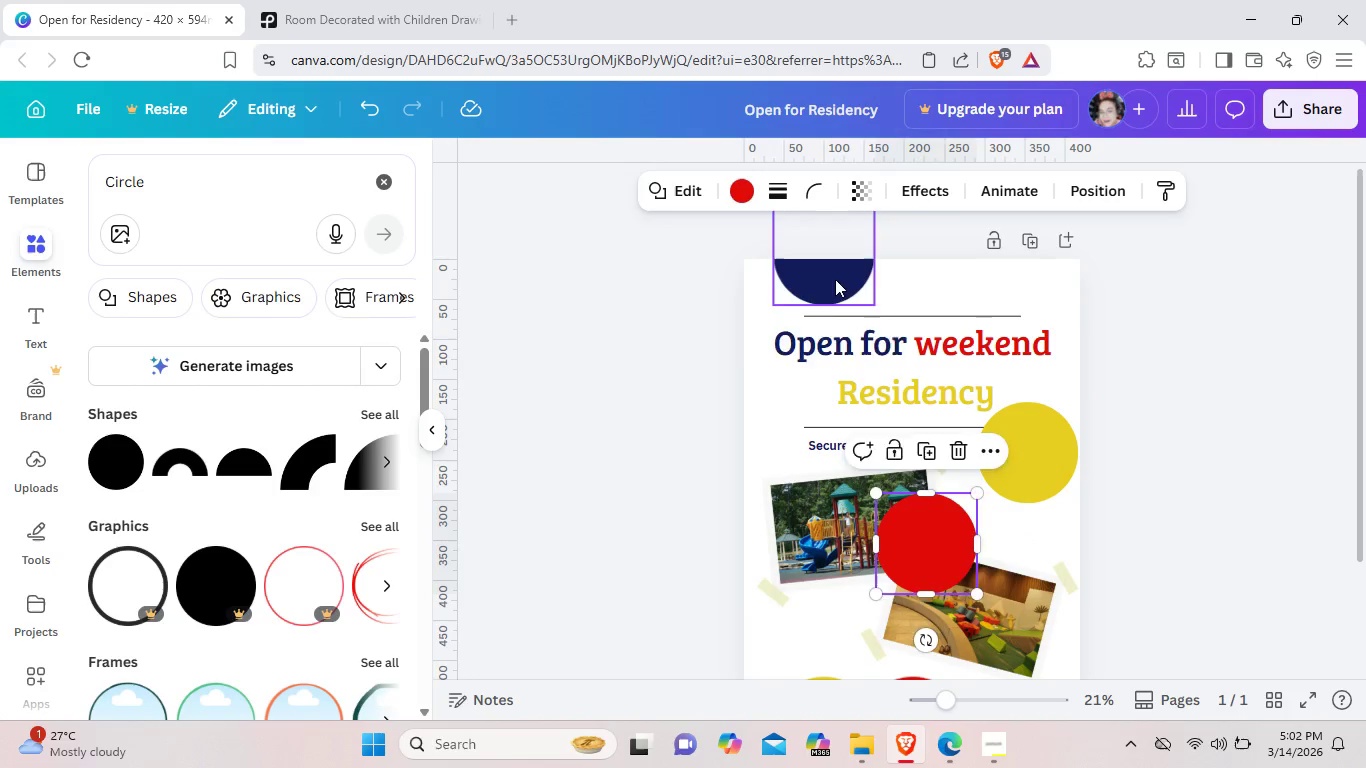 
left_click_drag(start_coordinate=[835, 278], to_coordinate=[828, 670])
 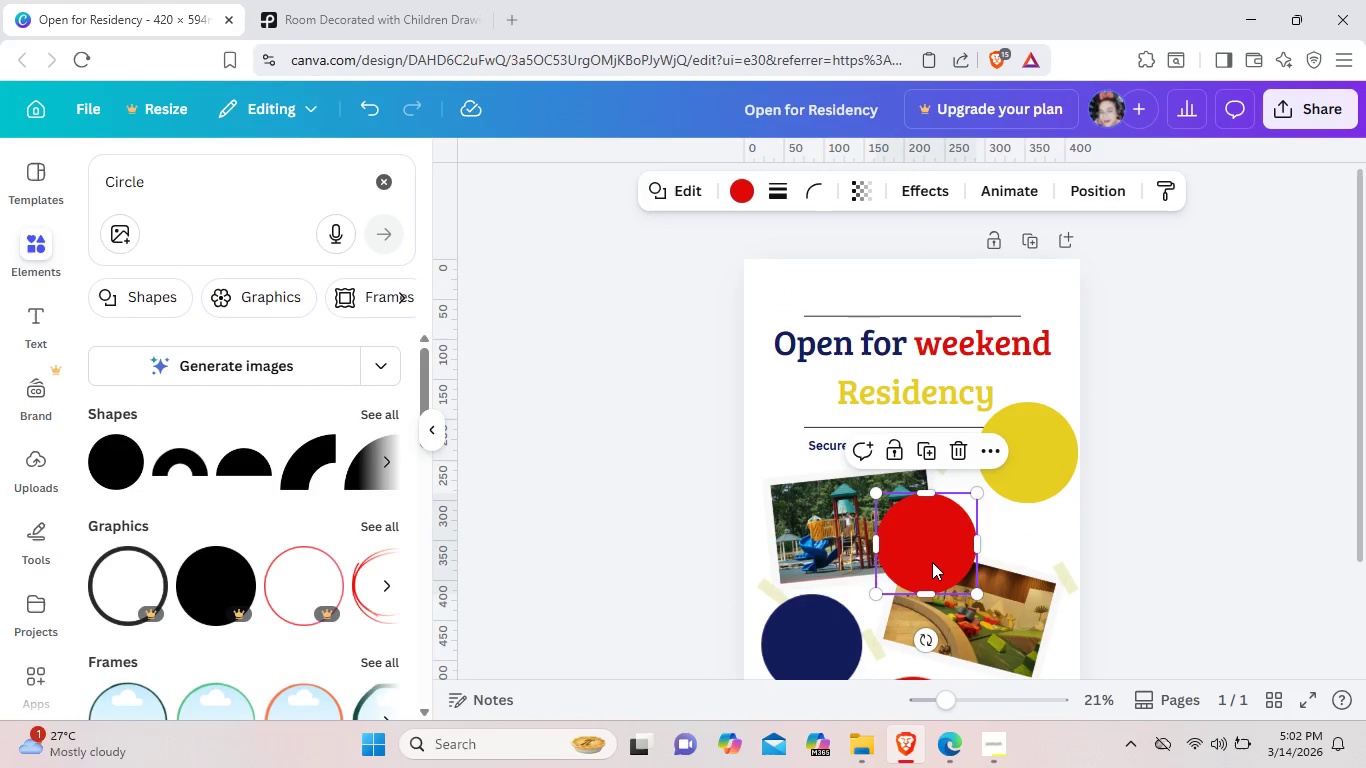 
left_click_drag(start_coordinate=[931, 562], to_coordinate=[943, 552])
 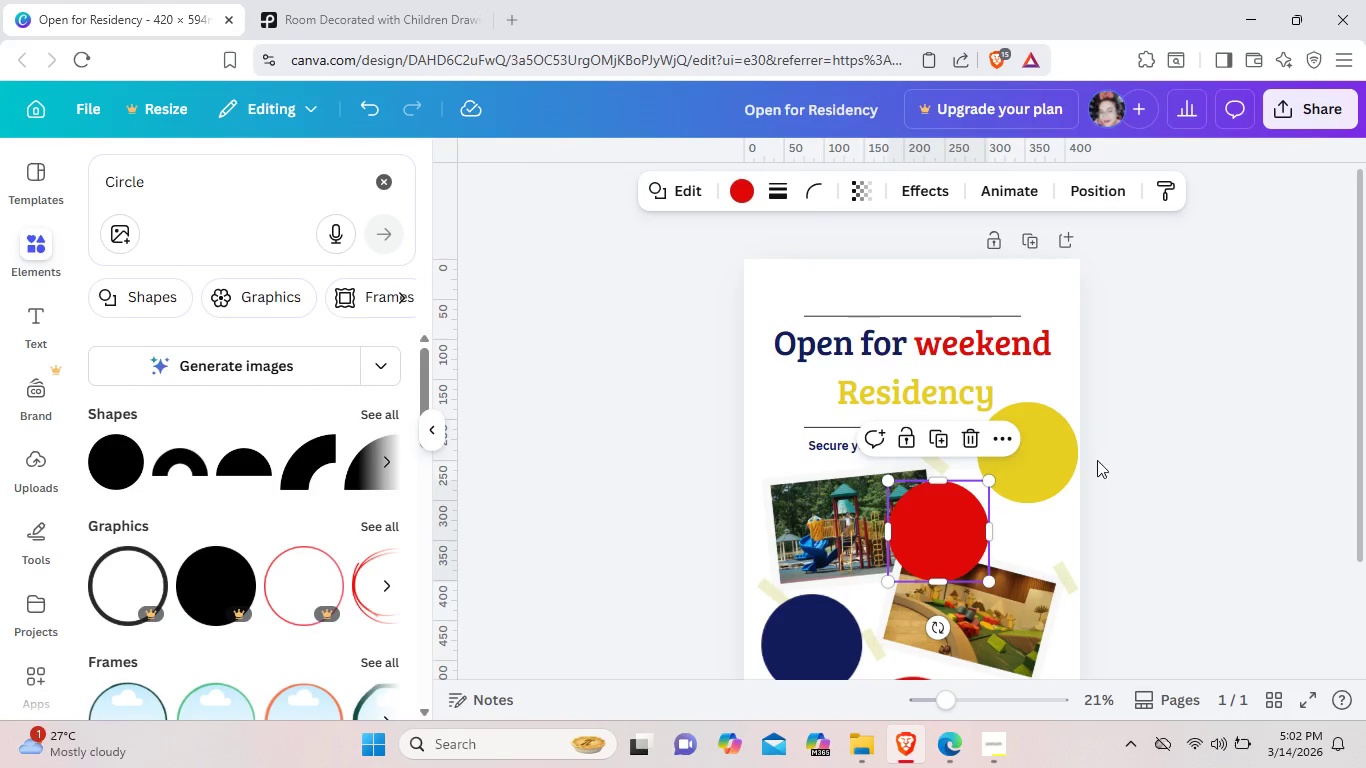 
left_click([1039, 467])
 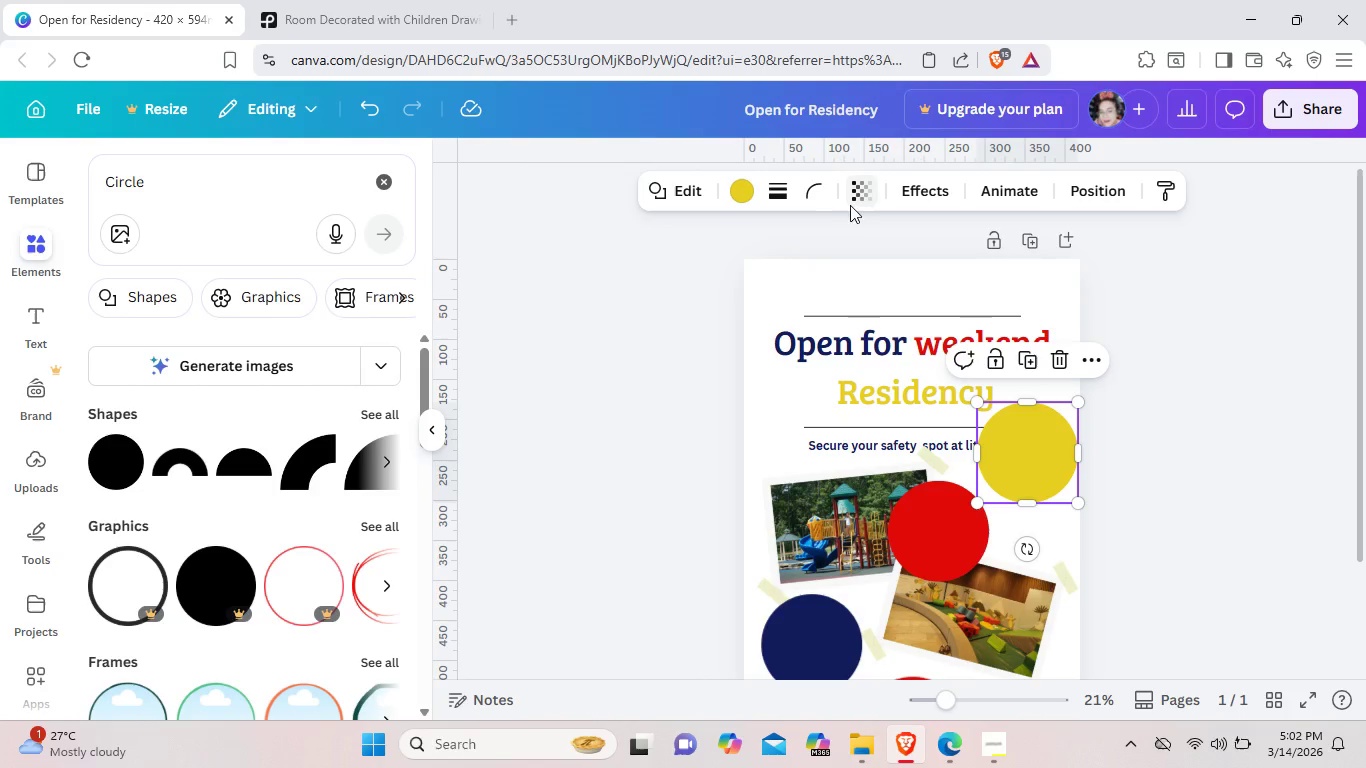 
left_click([861, 191])
 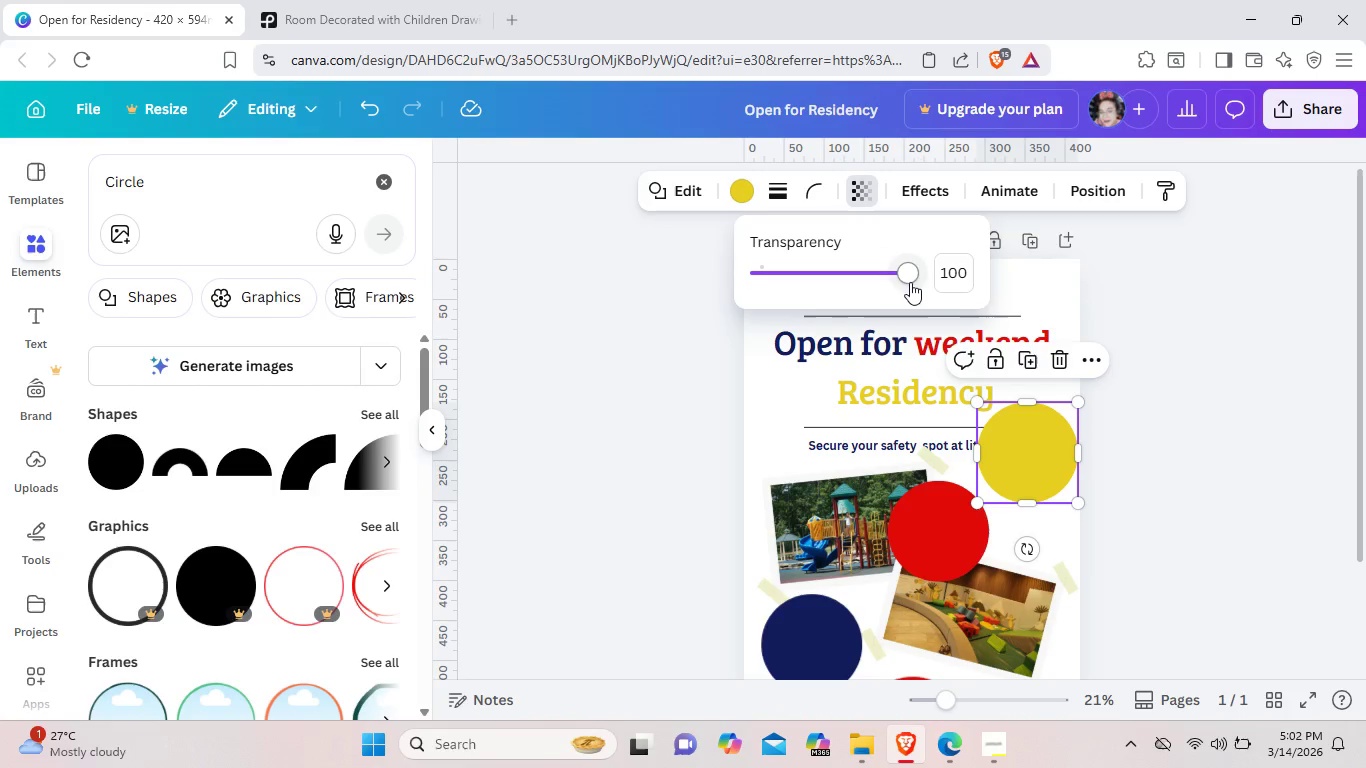 
left_click_drag(start_coordinate=[909, 280], to_coordinate=[821, 283])
 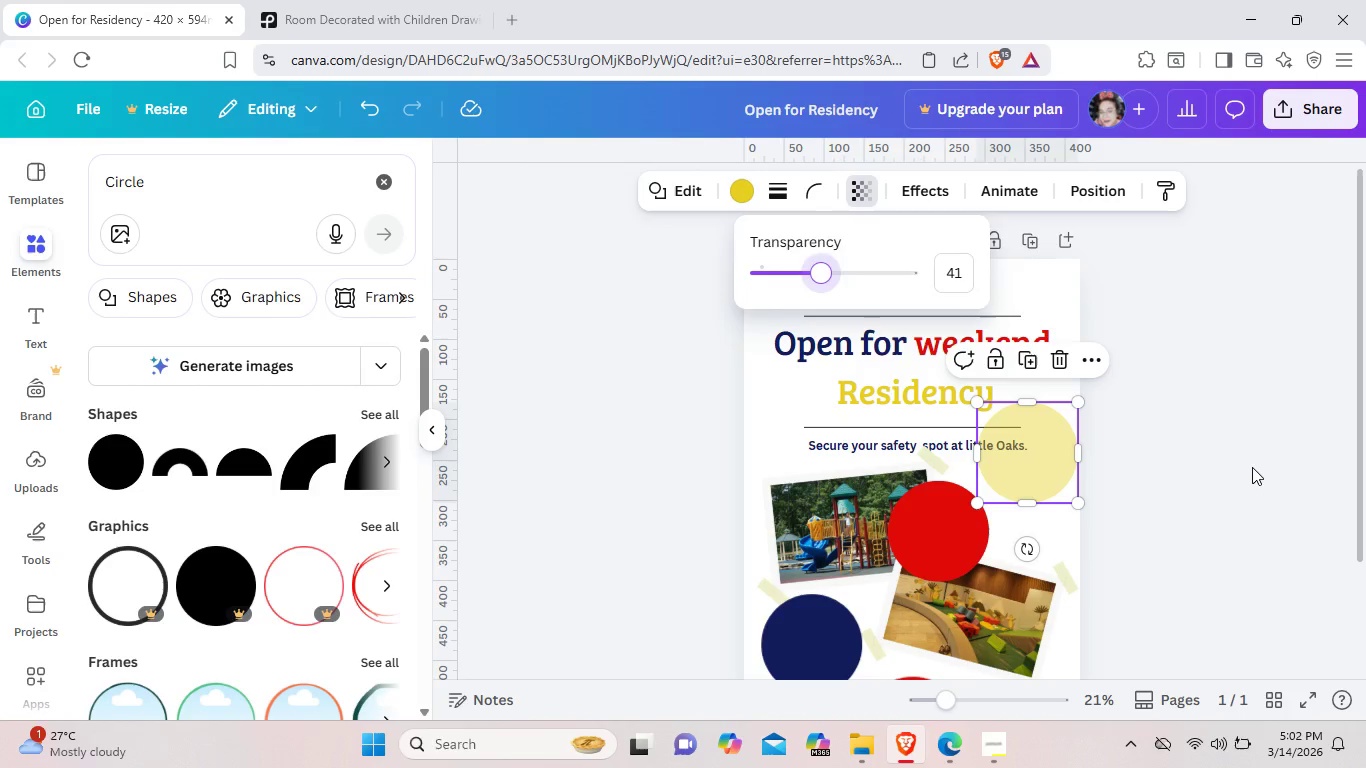 
left_click([1252, 467])
 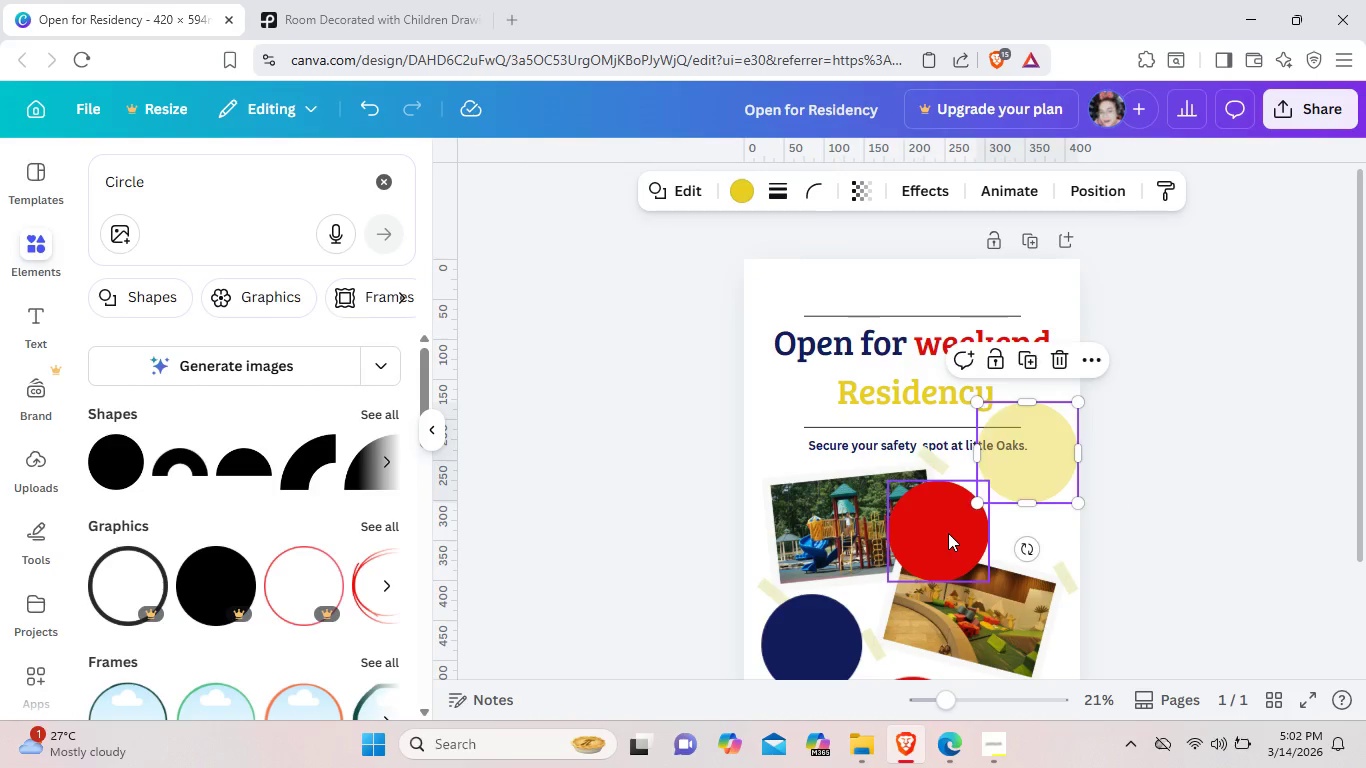 
left_click([948, 533])
 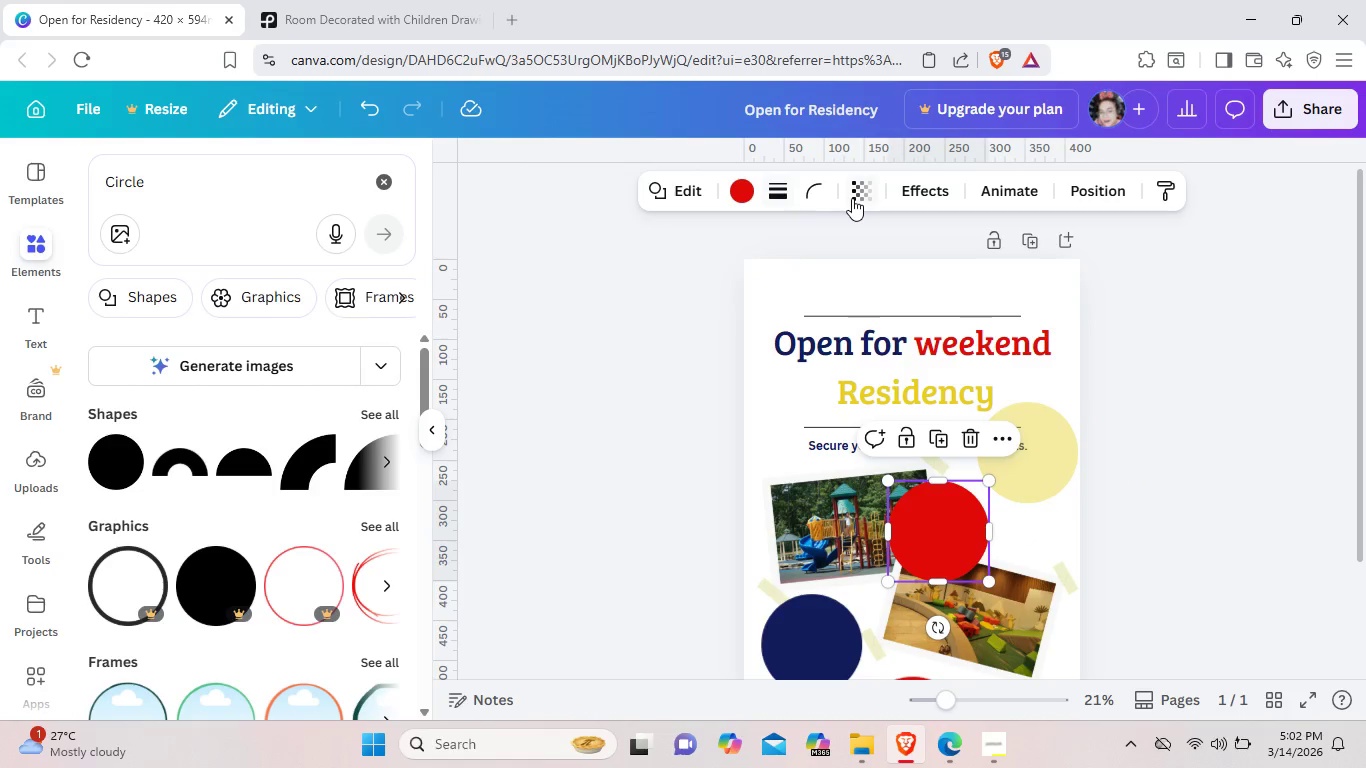 
left_click([855, 198])
 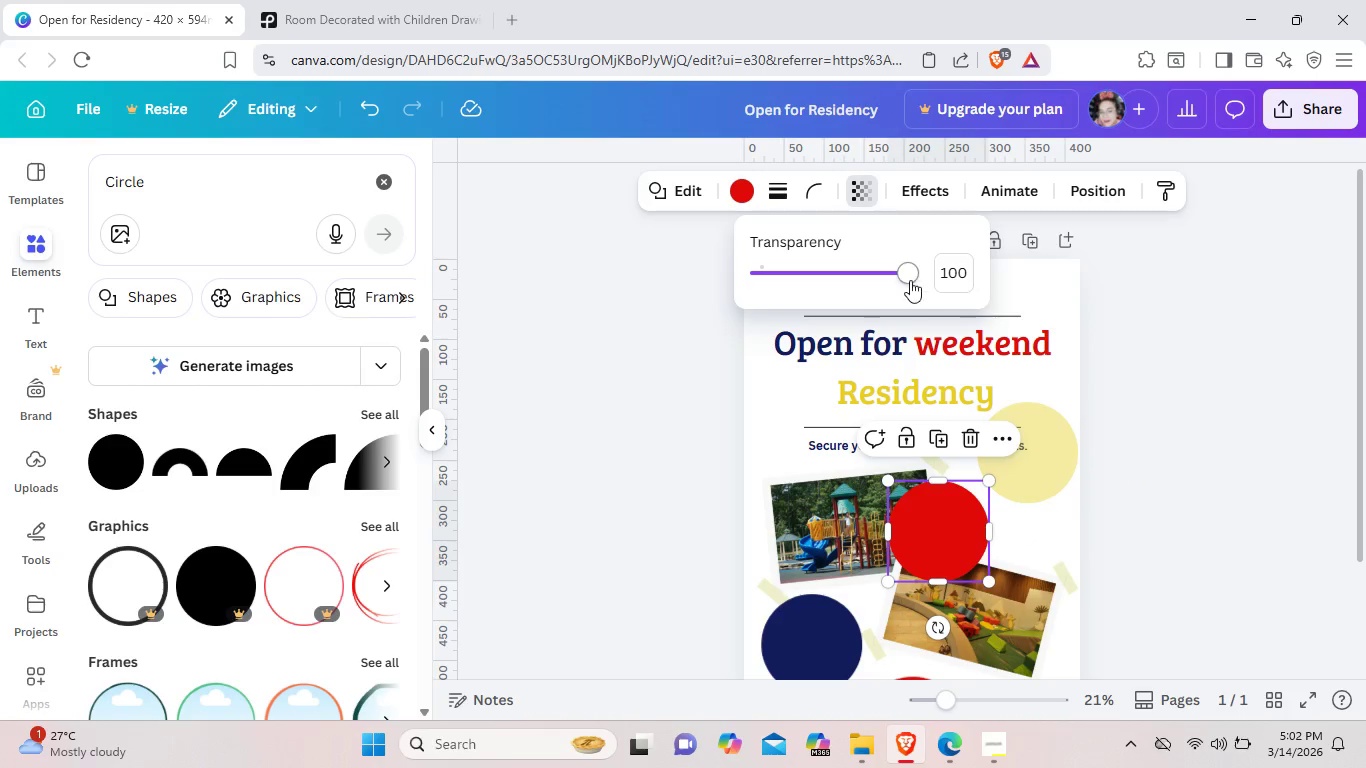 
left_click_drag(start_coordinate=[909, 279], to_coordinate=[870, 279])
 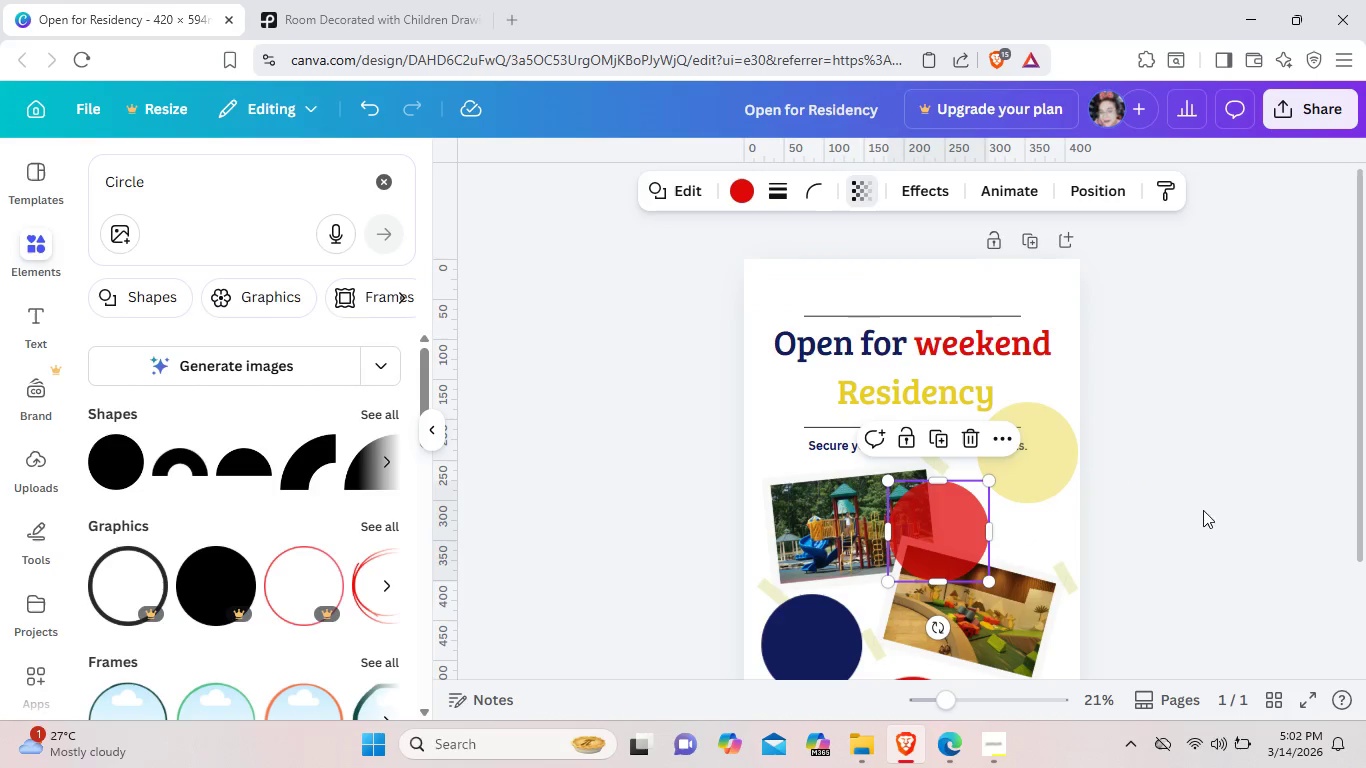 
left_click([1203, 510])
 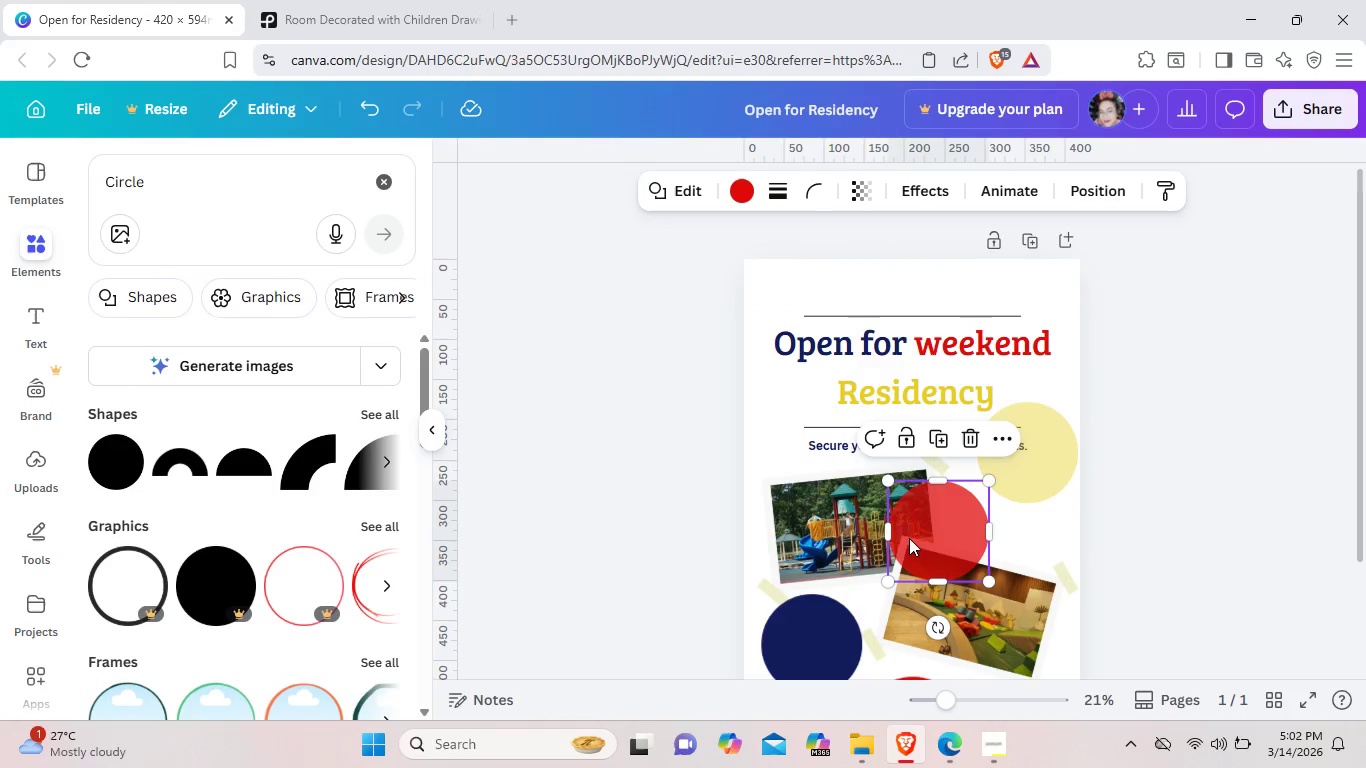 
right_click([911, 535])
 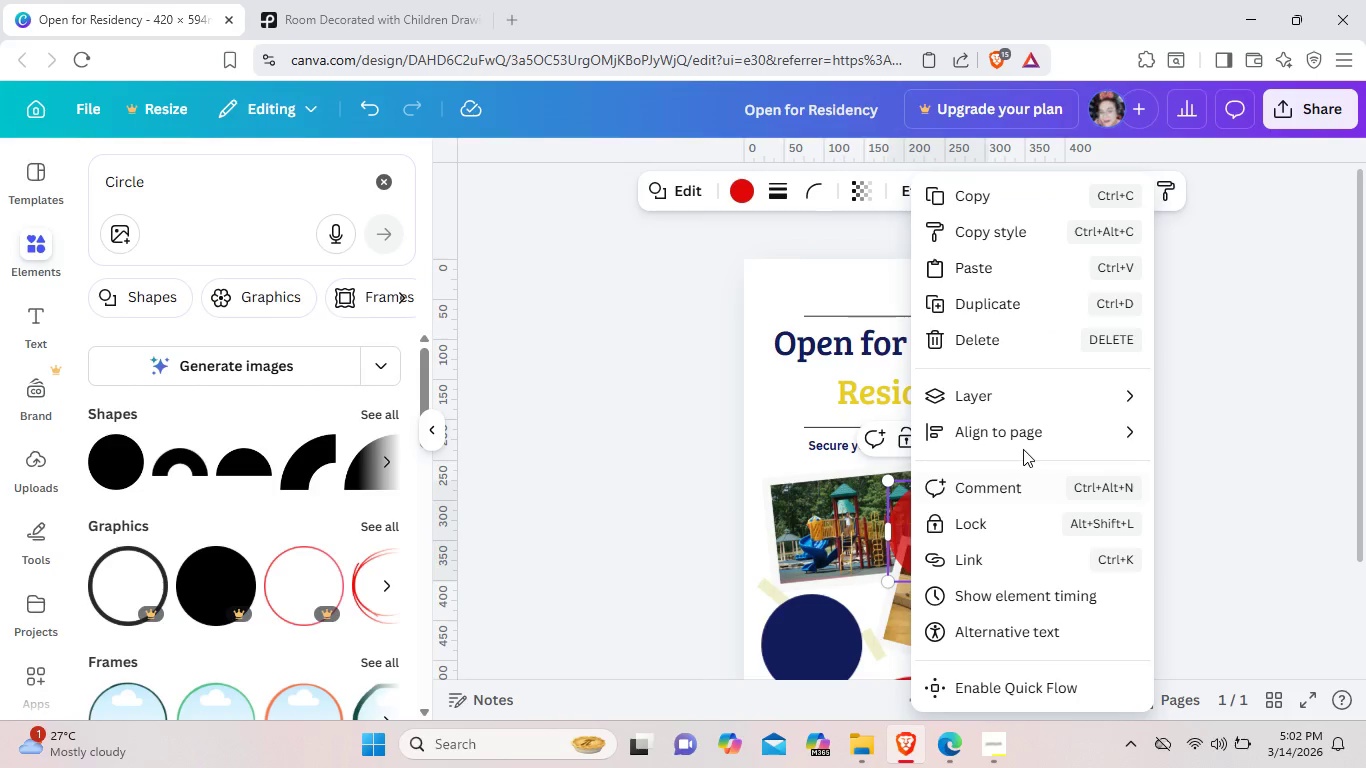 
mouse_move([1001, 406])
 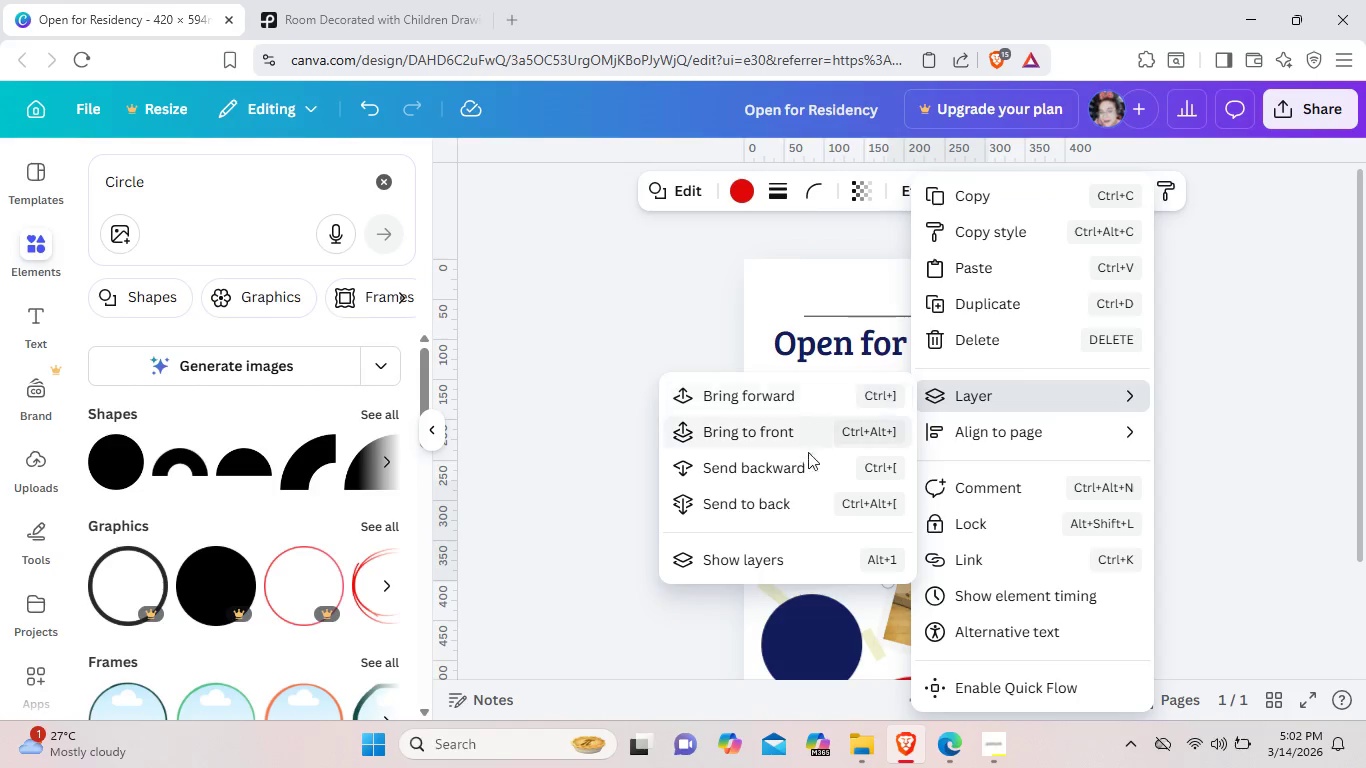 
left_click([806, 470])
 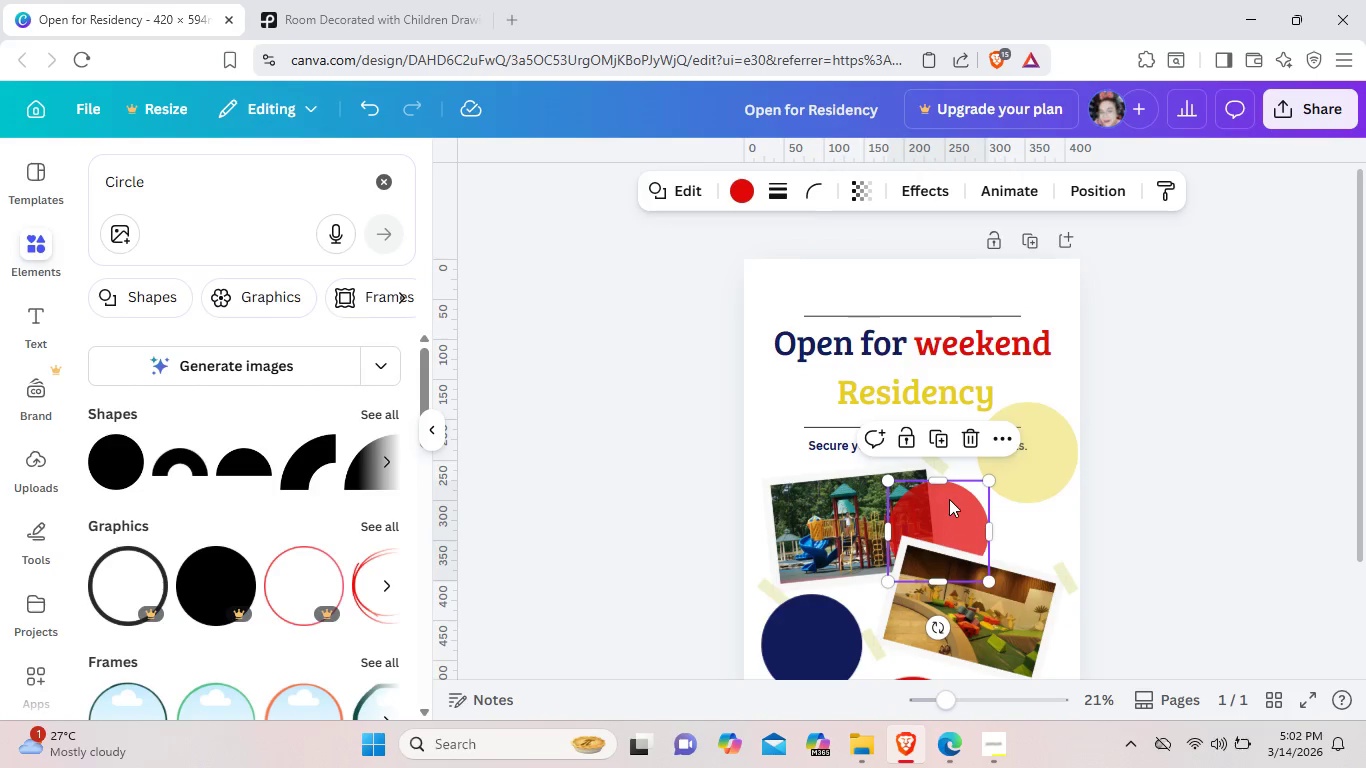 
right_click([949, 498])
 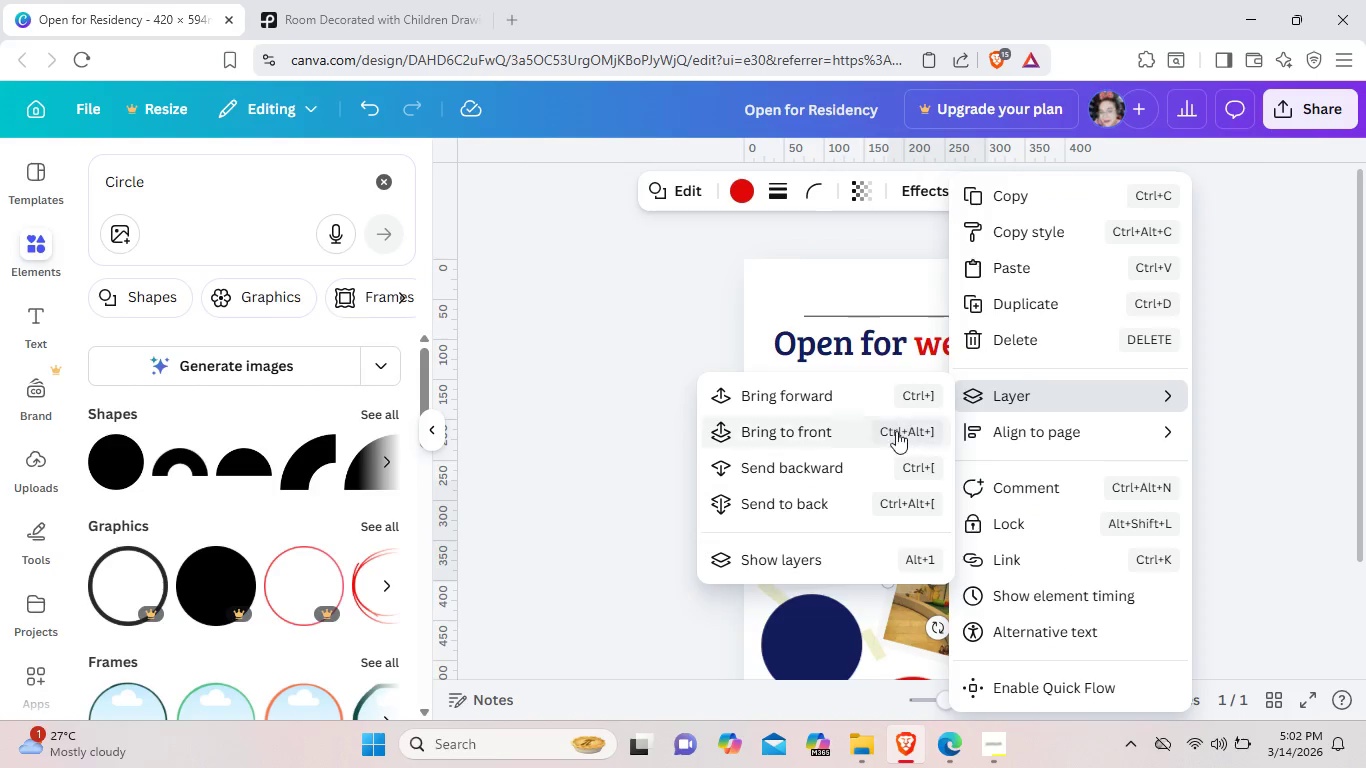 
left_click([863, 465])
 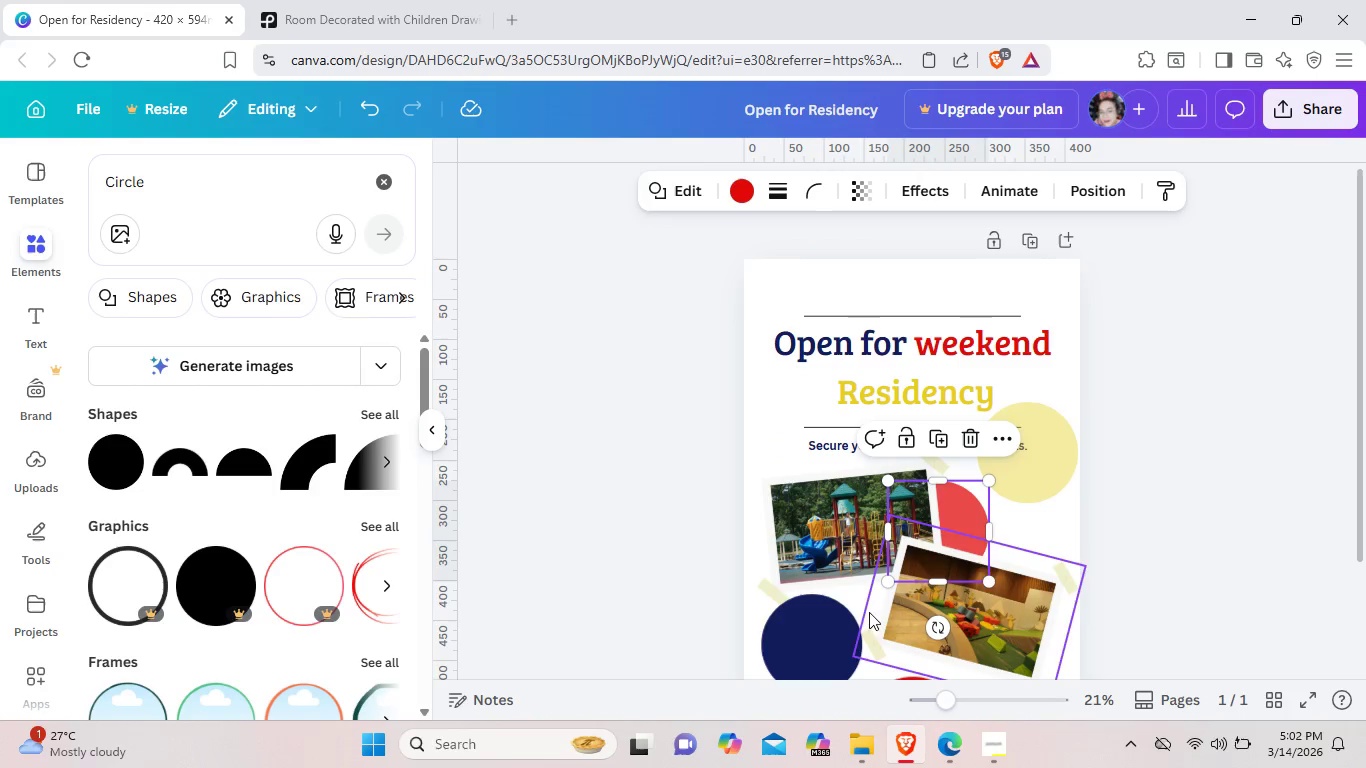 
left_click([813, 618])
 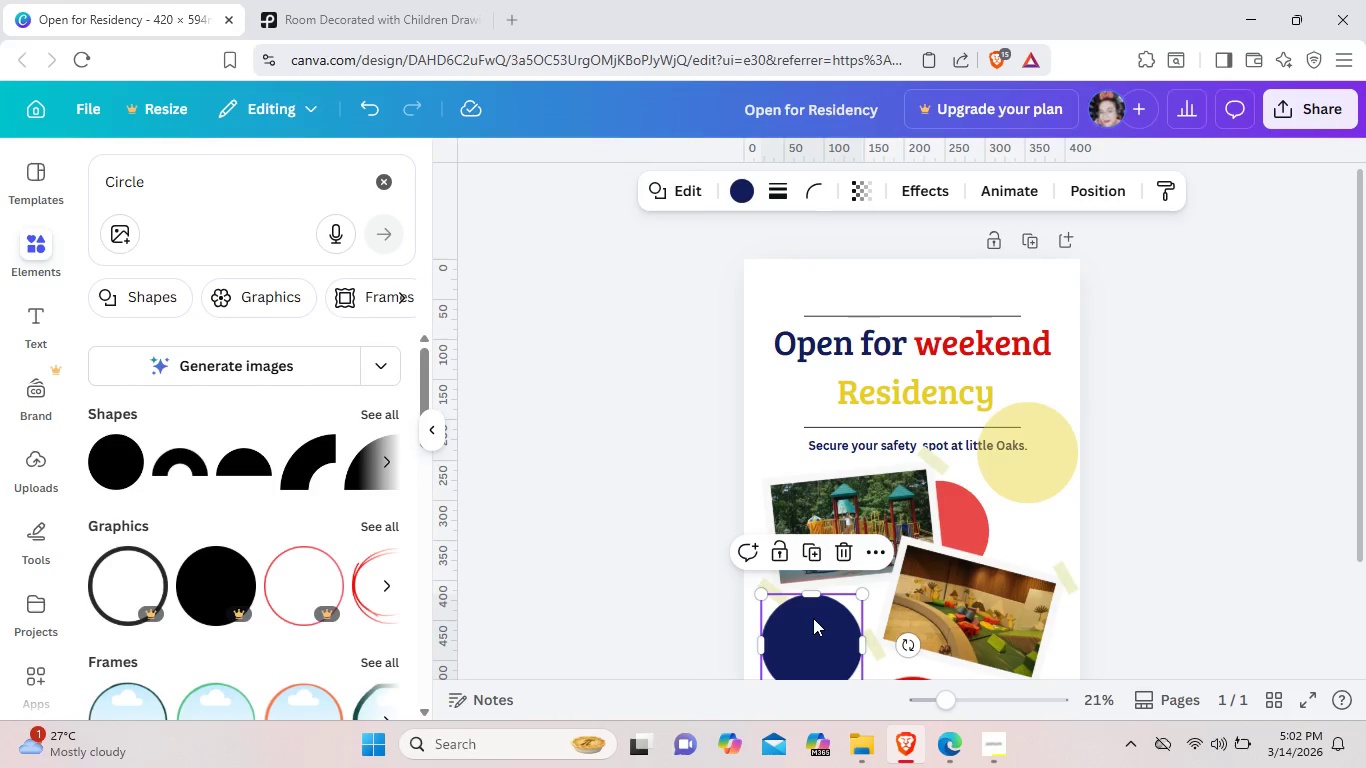 
right_click([813, 618])
 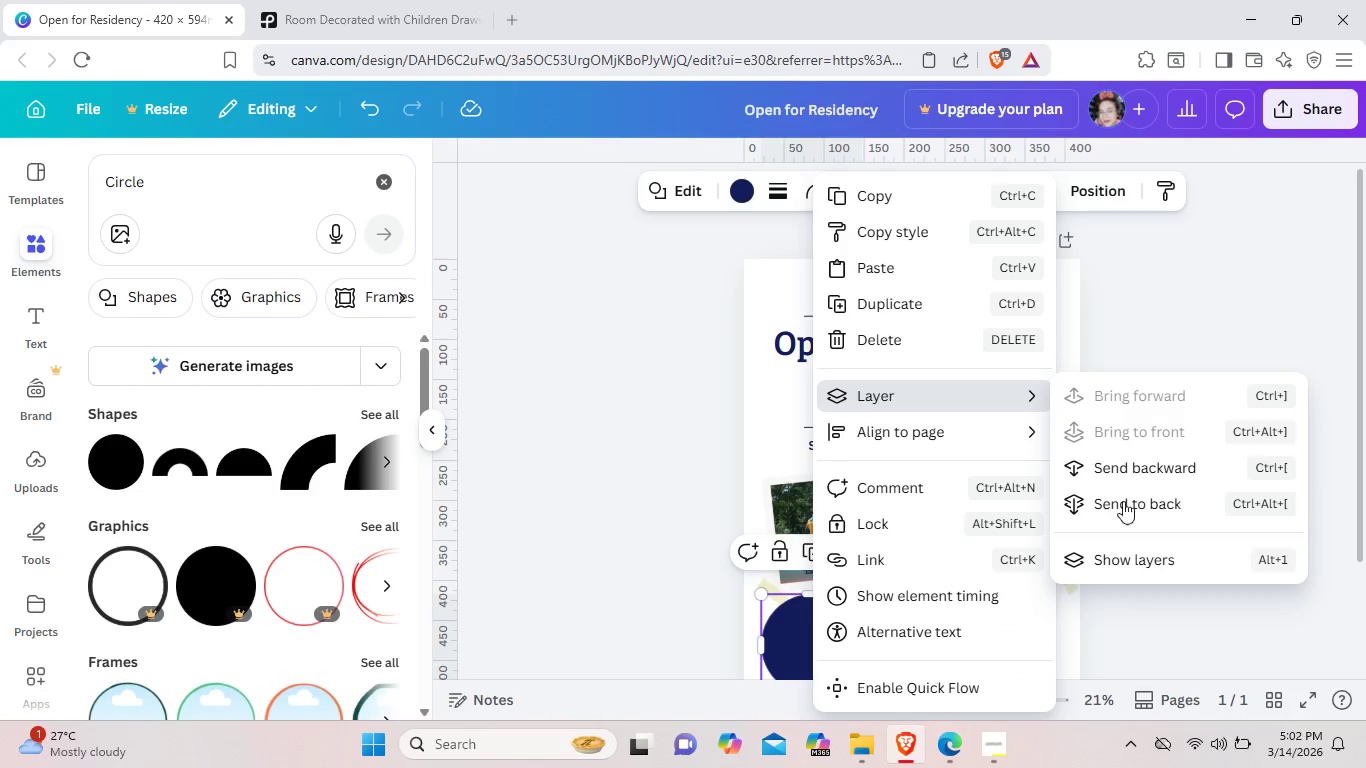 
left_click([1151, 471])
 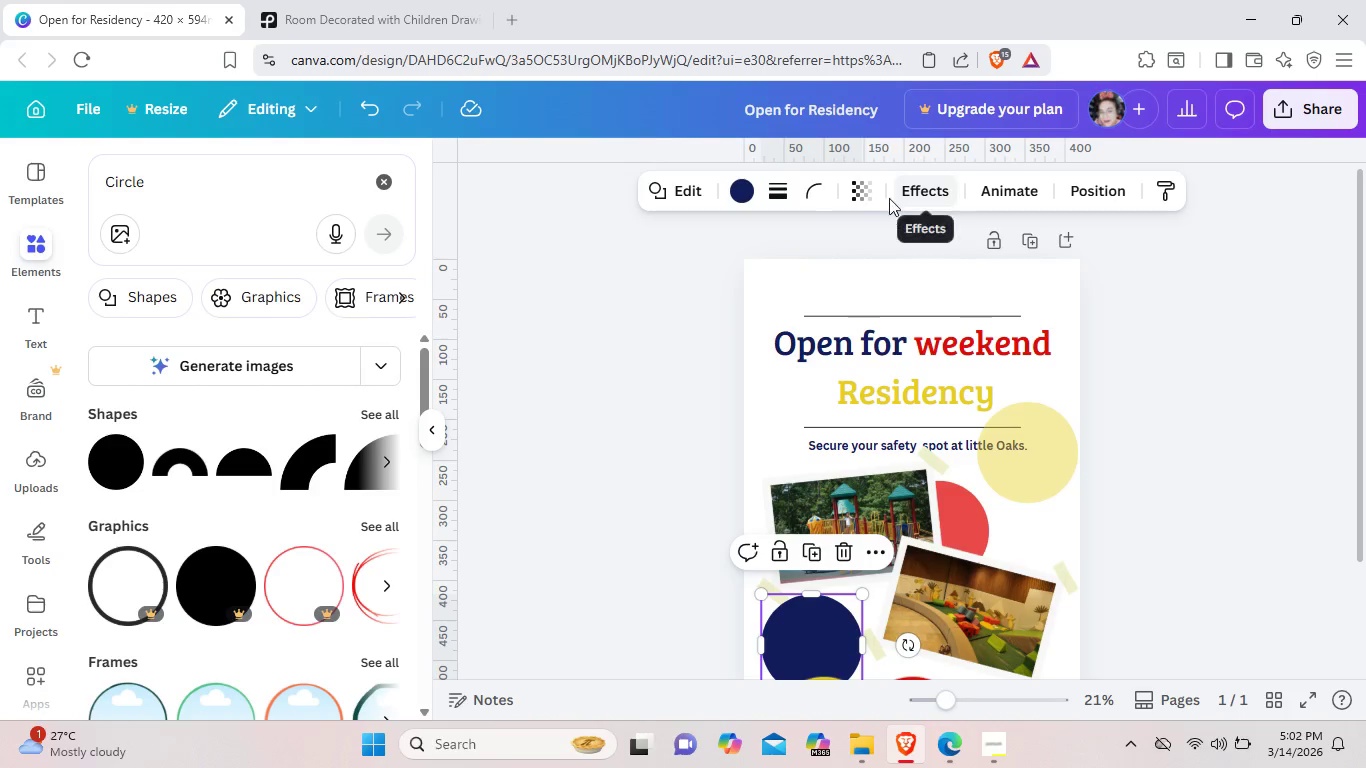 
left_click([867, 195])
 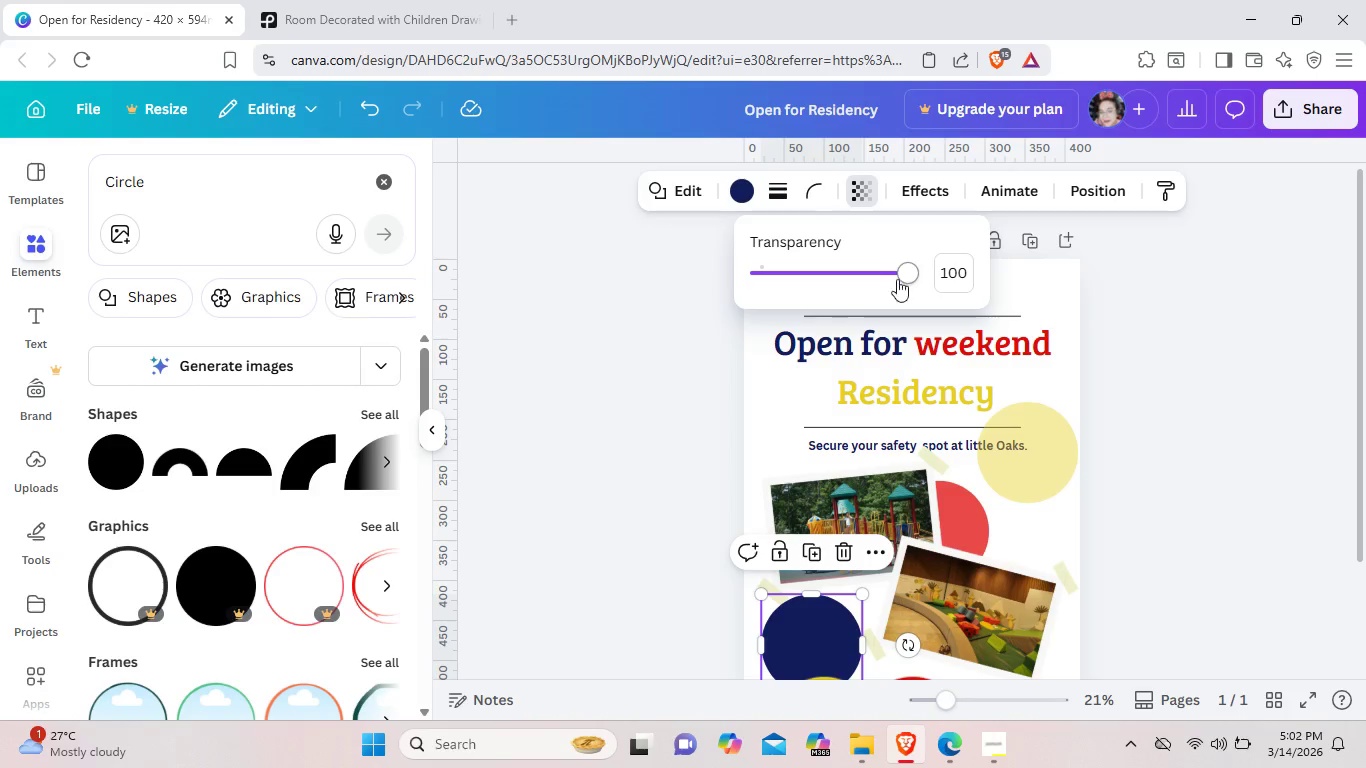 
left_click_drag(start_coordinate=[902, 279], to_coordinate=[875, 273])
 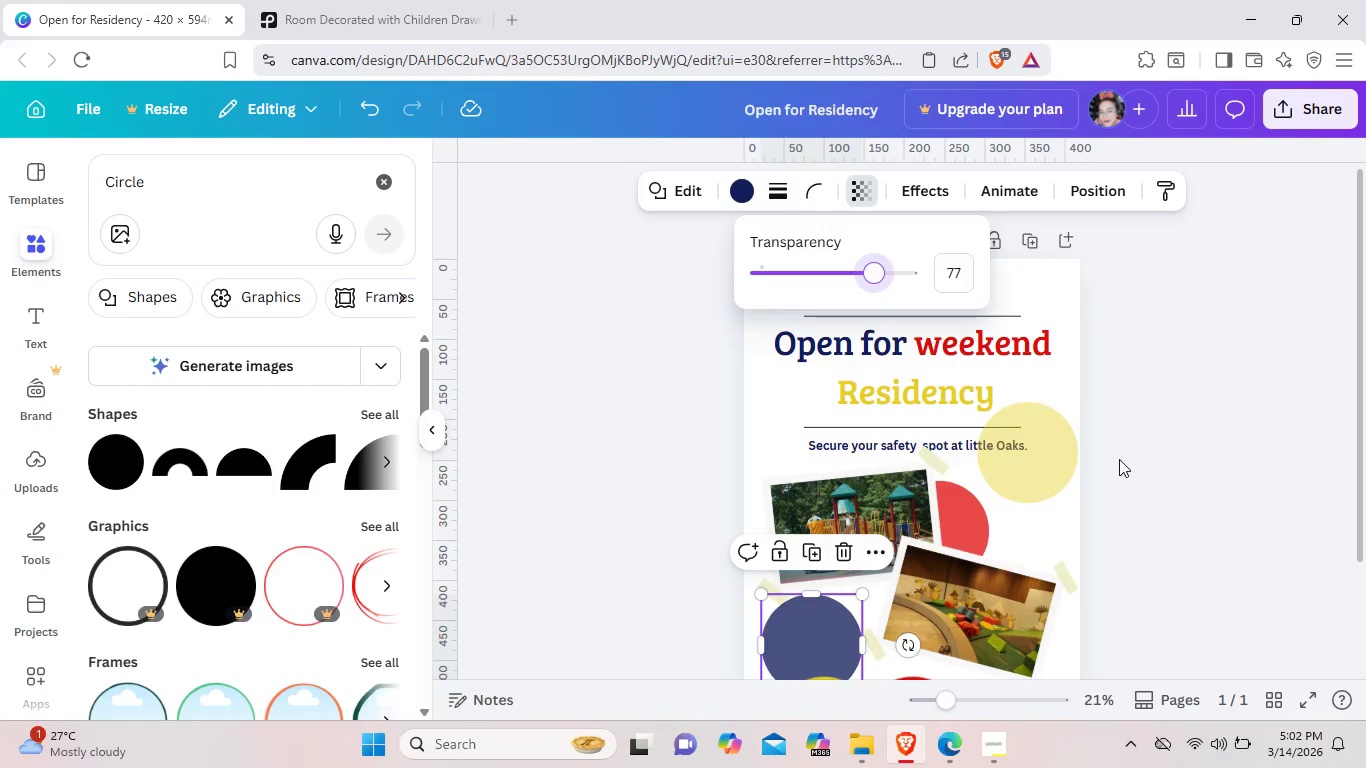 
left_click([1119, 459])
 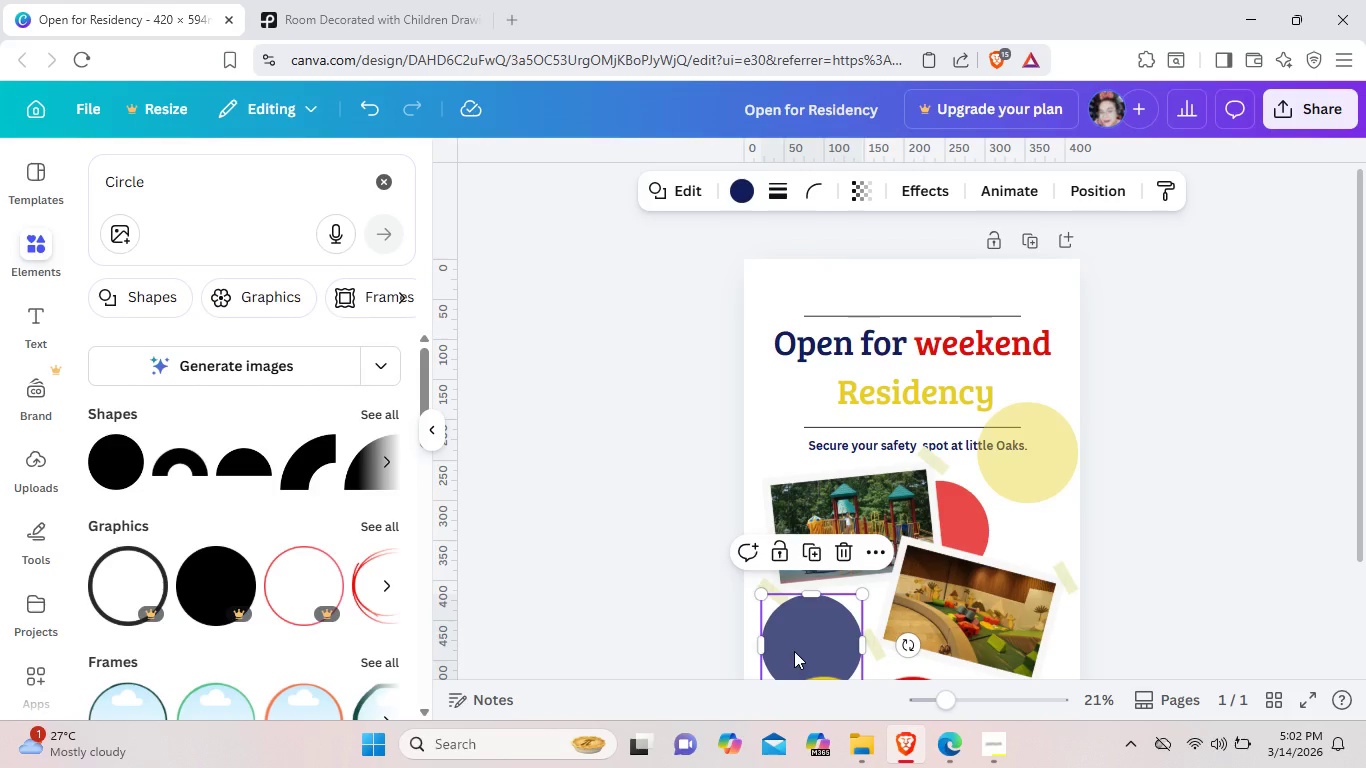 
left_click_drag(start_coordinate=[798, 645], to_coordinate=[832, 611])
 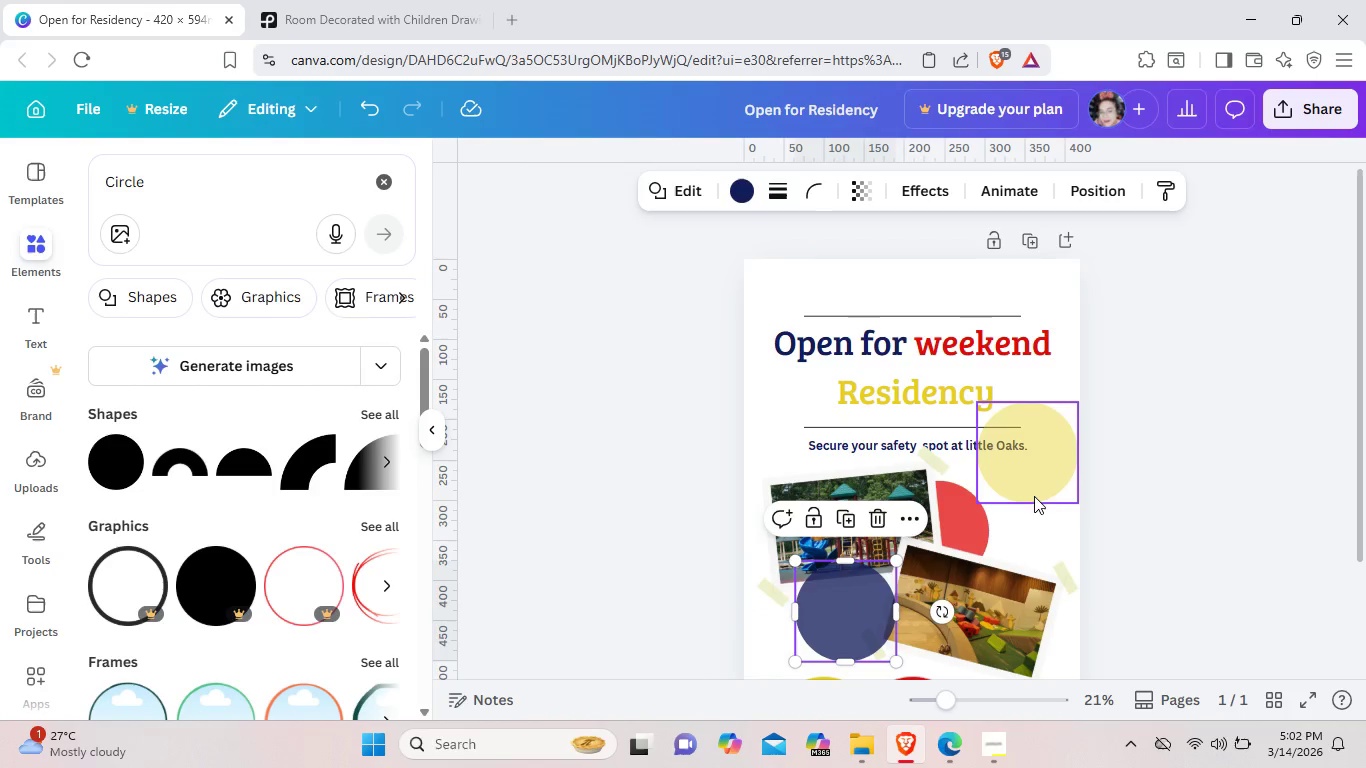 
left_click_drag(start_coordinate=[1034, 496], to_coordinate=[1019, 517])
 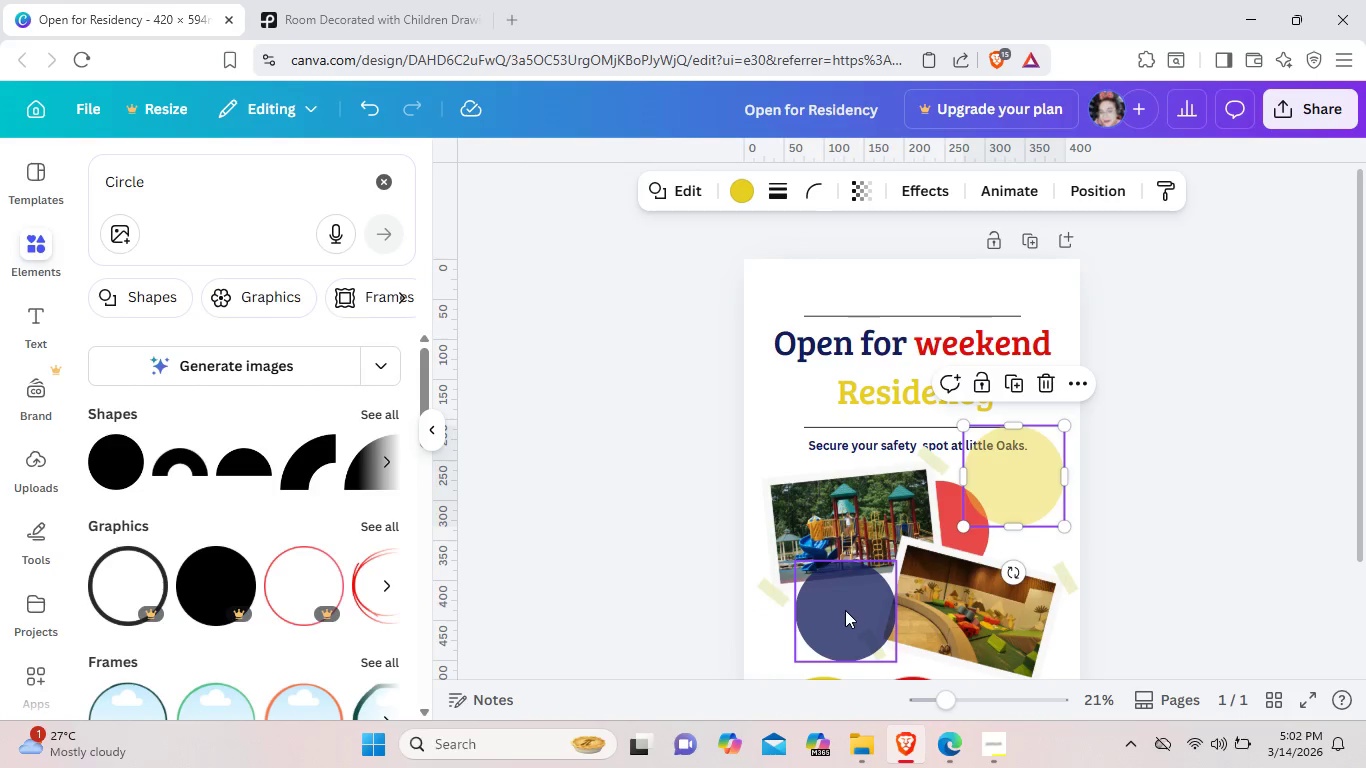 
left_click_drag(start_coordinate=[845, 610], to_coordinate=[863, 596])
 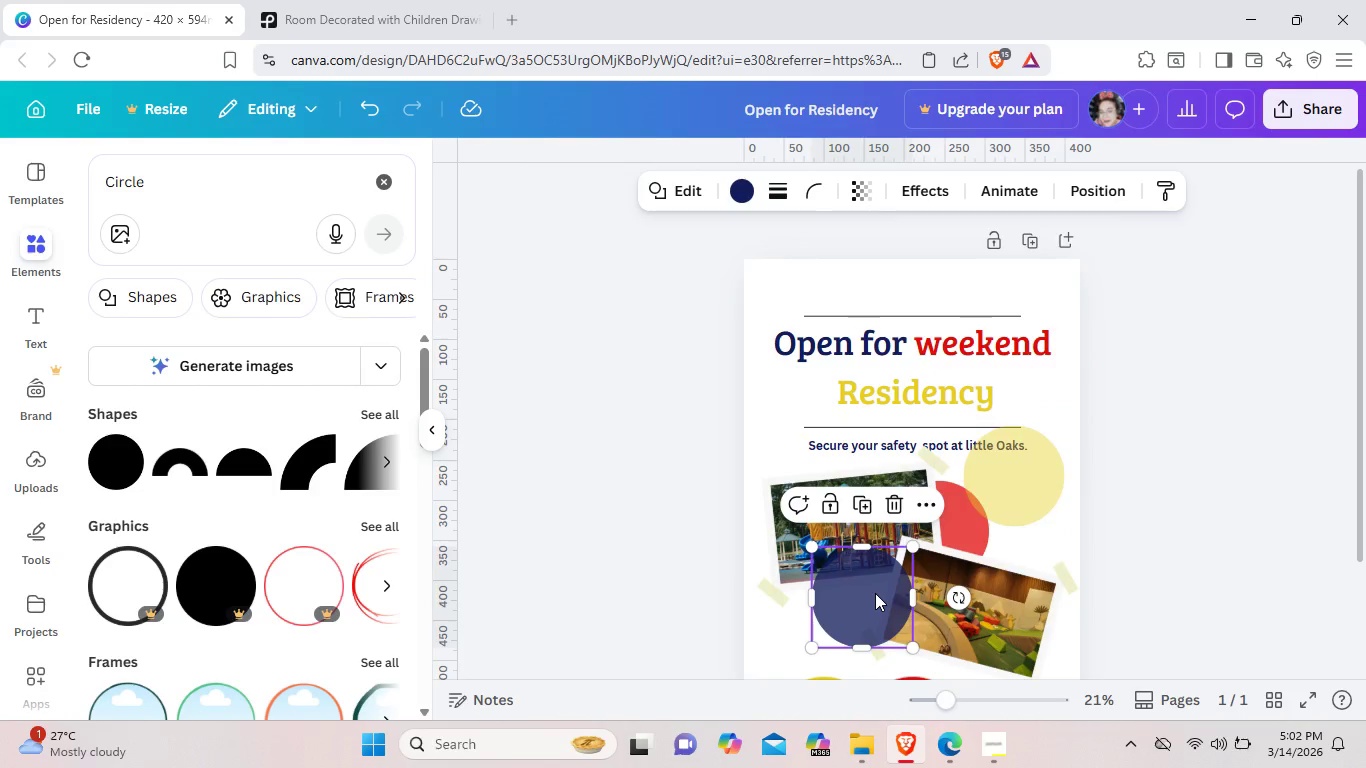 
right_click([875, 593])
 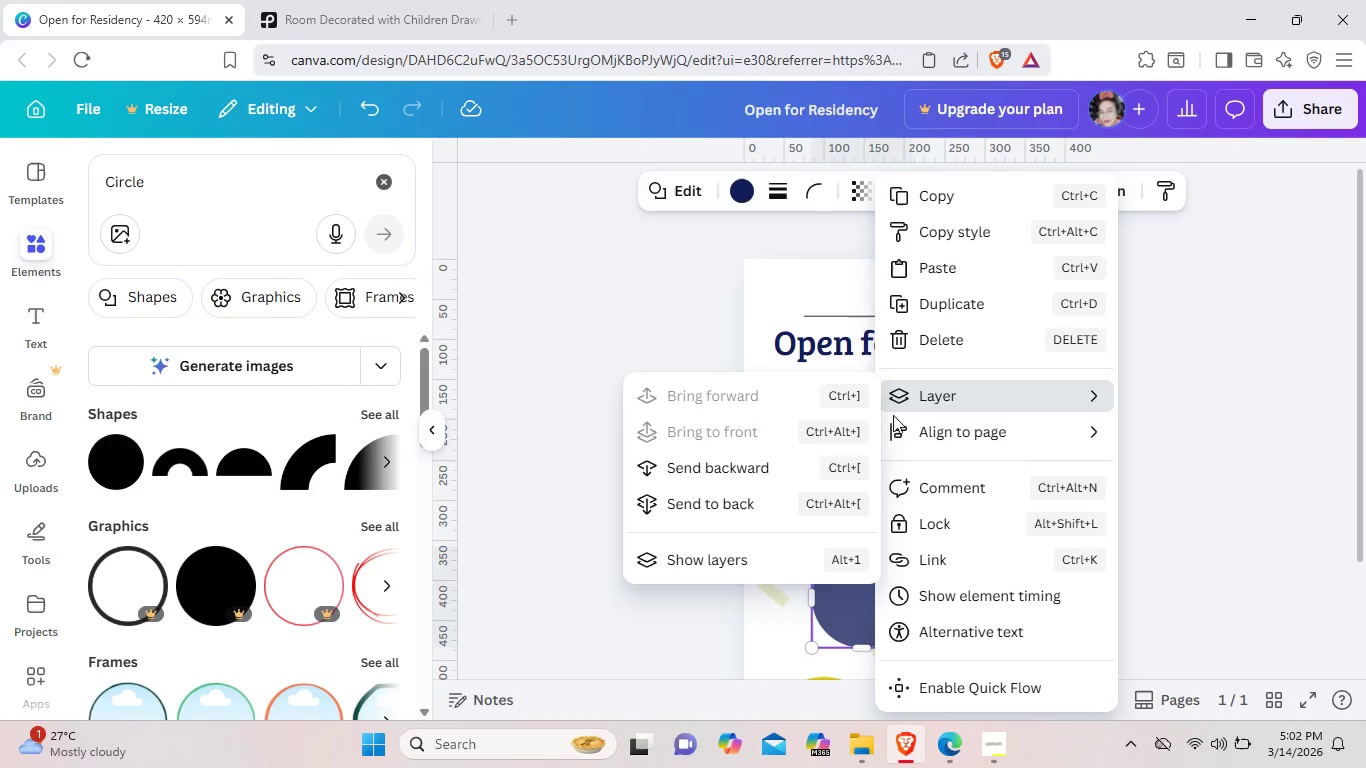 
left_click([791, 469])
 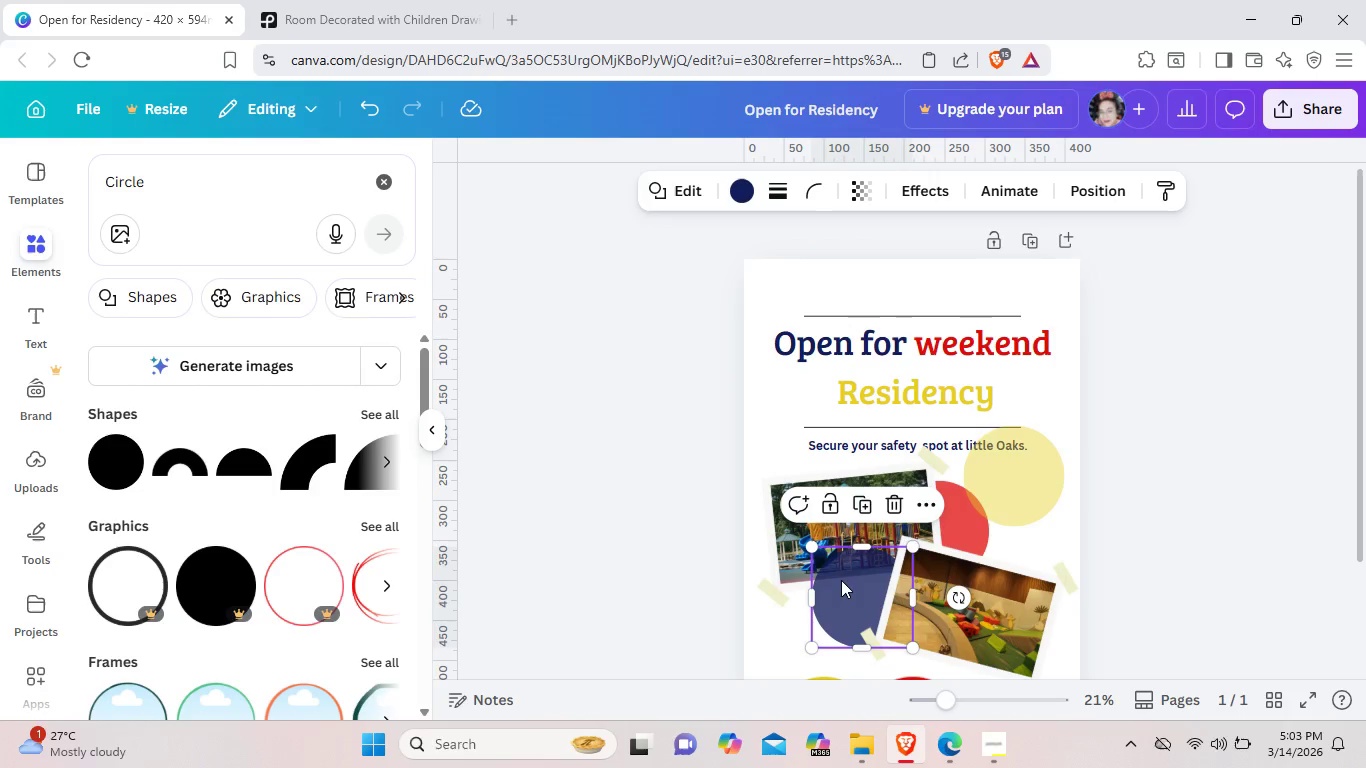 
right_click([841, 580])
 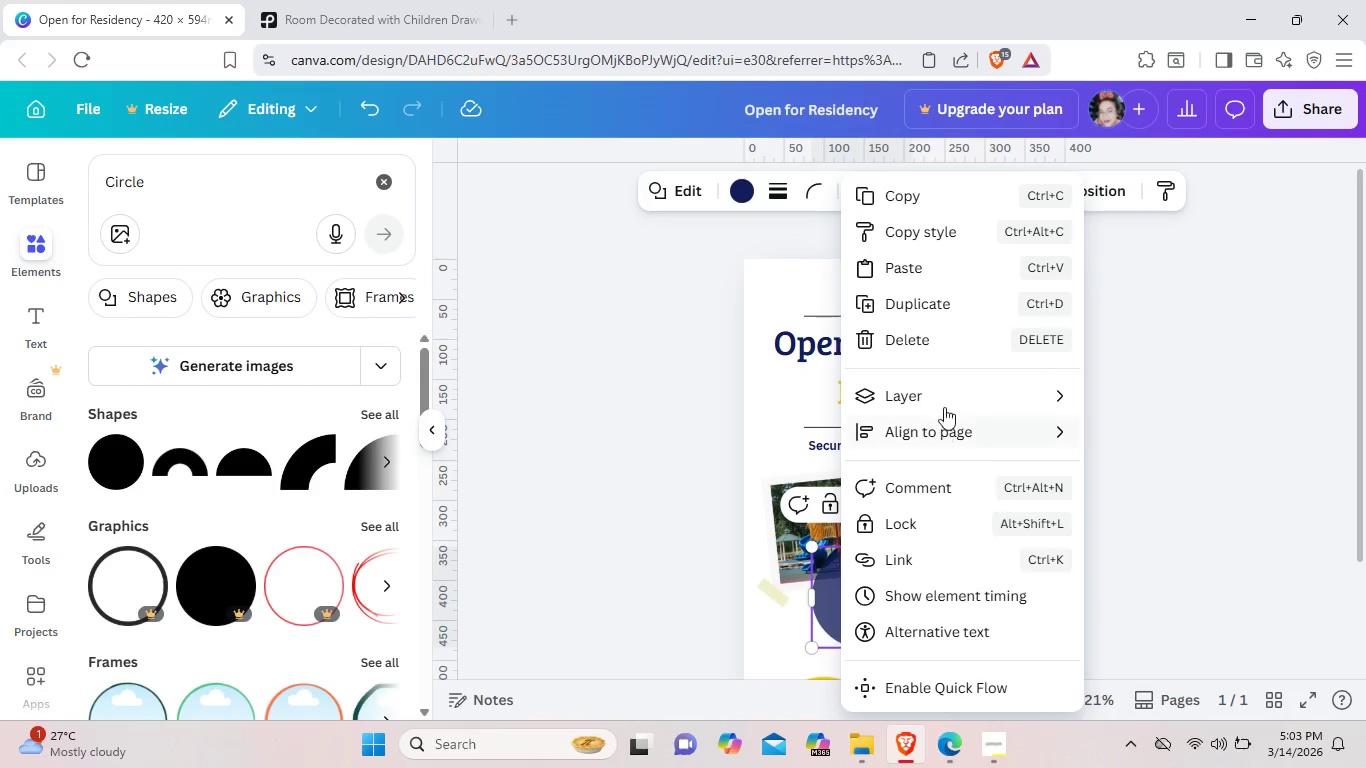 
mouse_move([972, 394])
 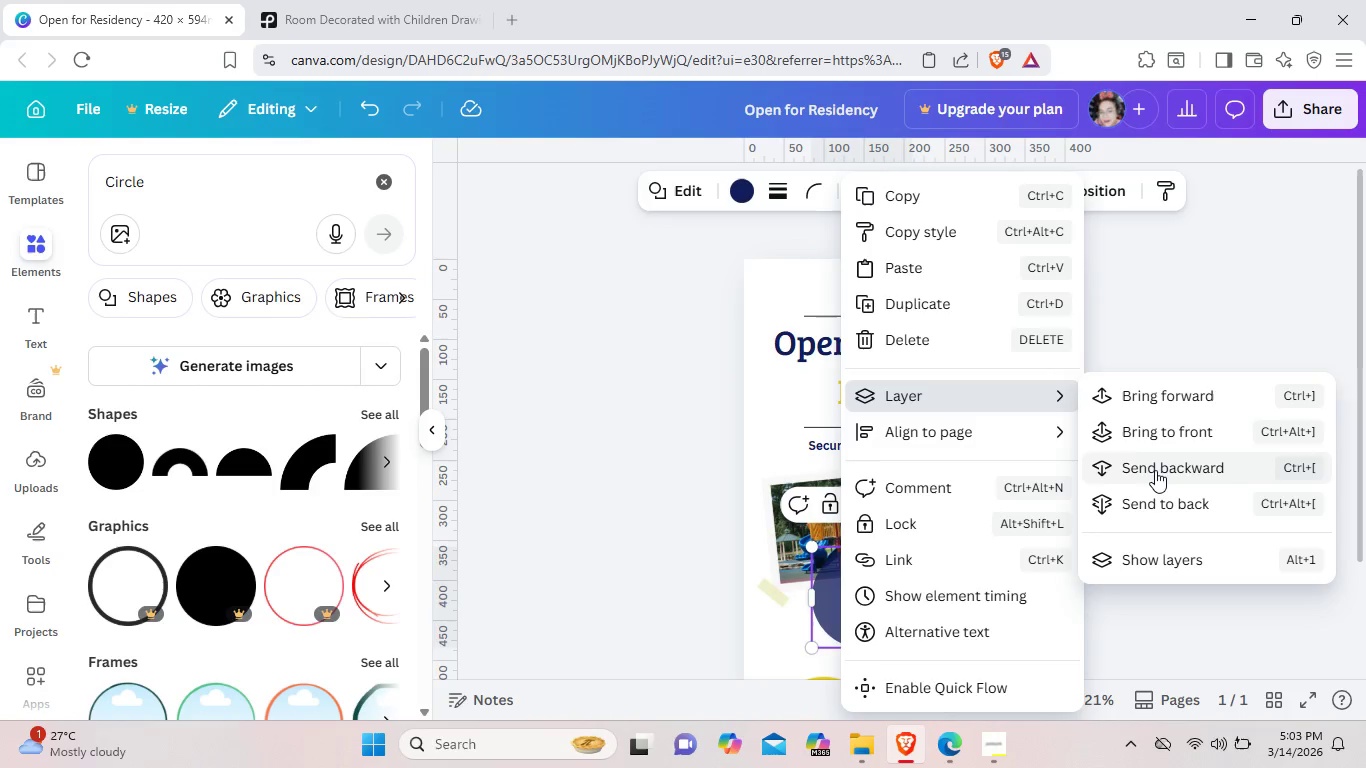 
left_click([1155, 470])
 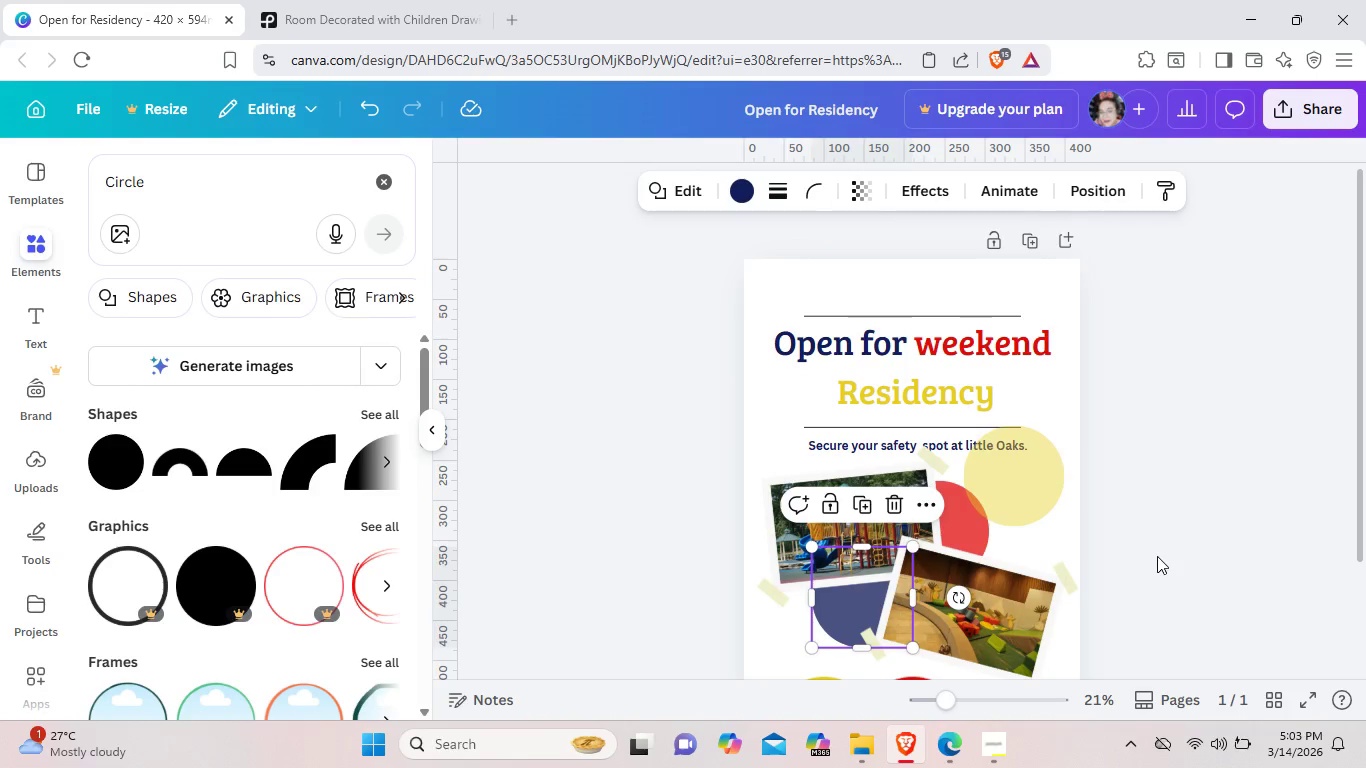 
left_click([1157, 556])
 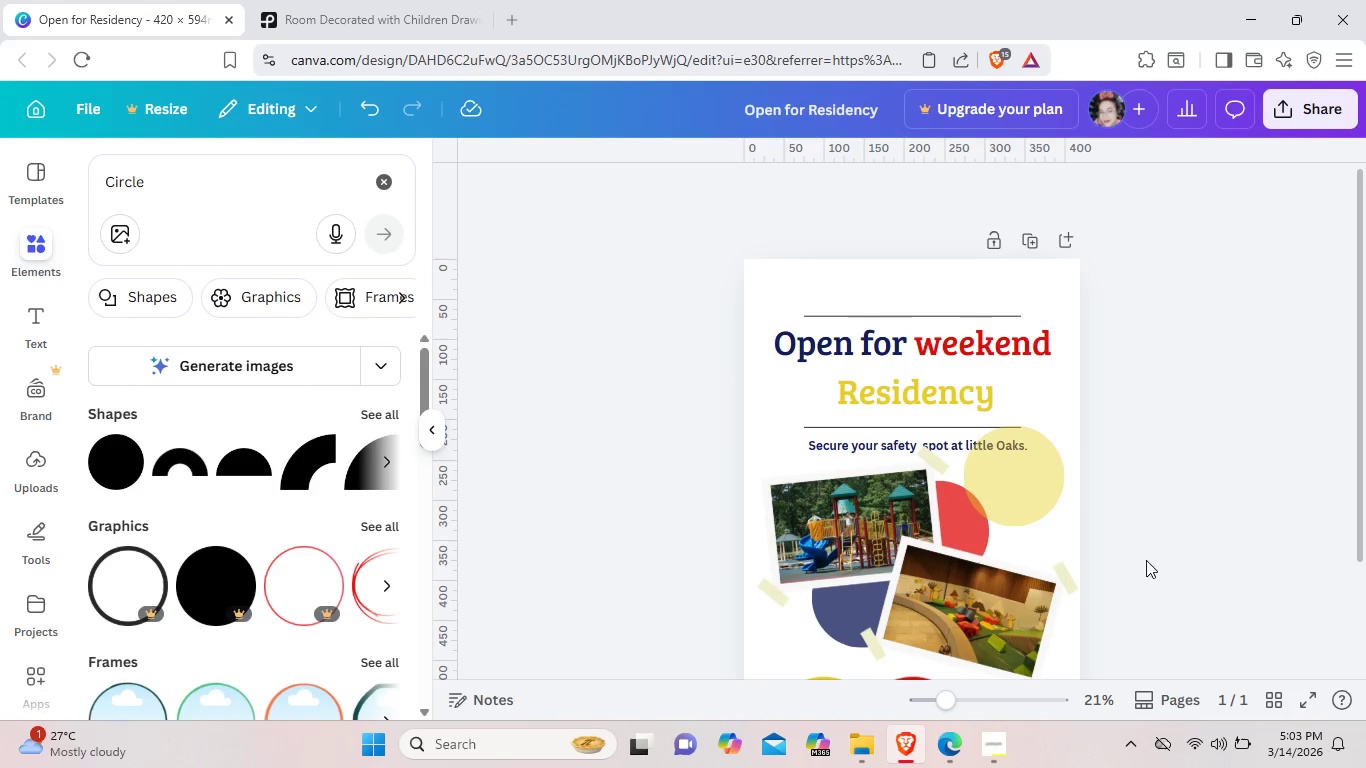 
scroll: coordinate [1097, 566], scroll_direction: down, amount: 1.0
 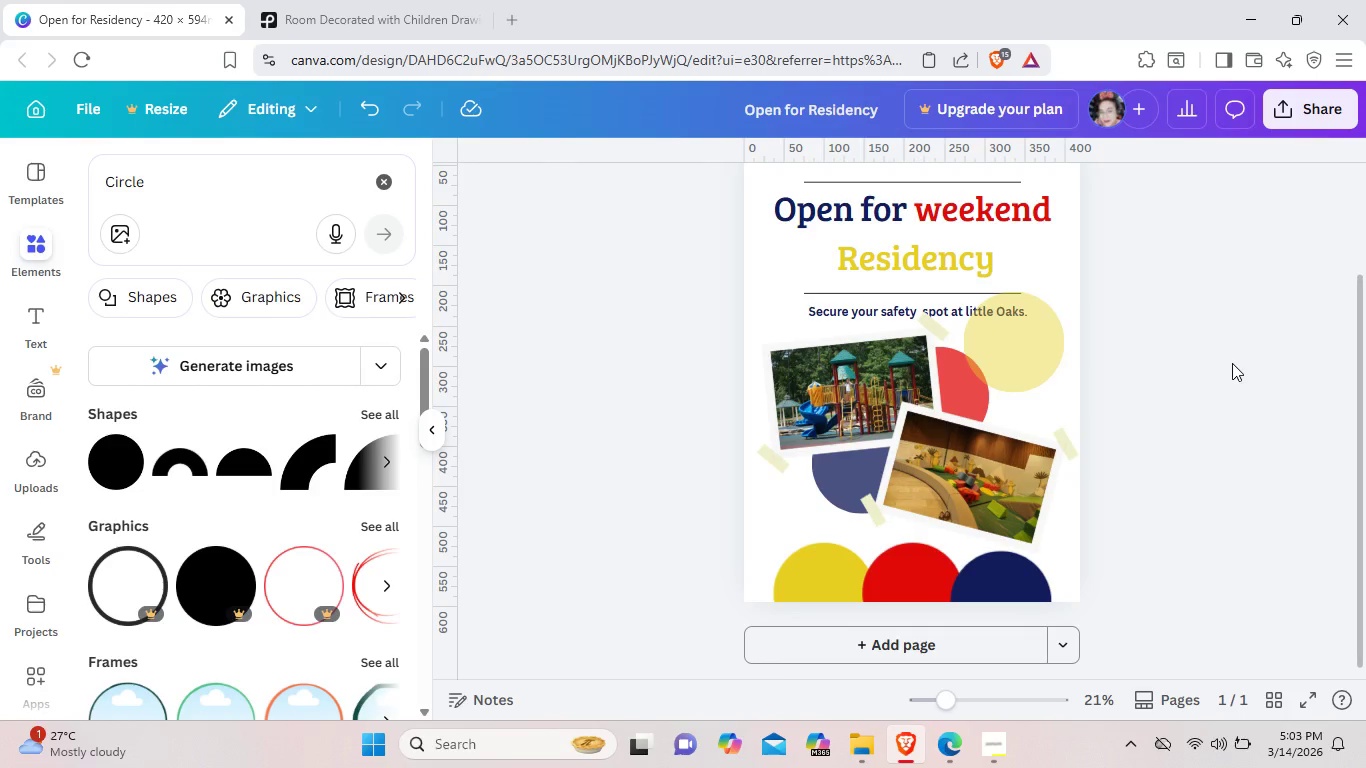 
left_click_drag(start_coordinate=[967, 479], to_coordinate=[1000, 417])
 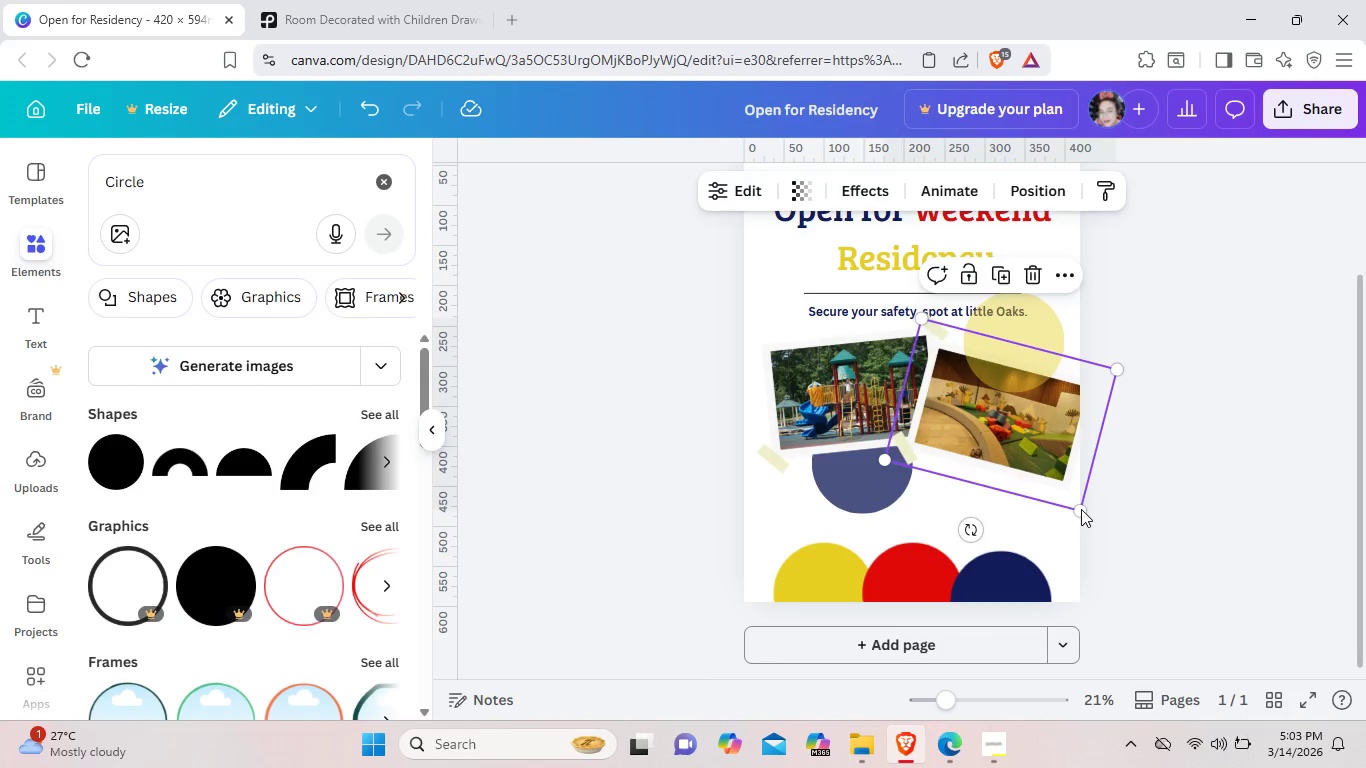 
left_click([1076, 509])
 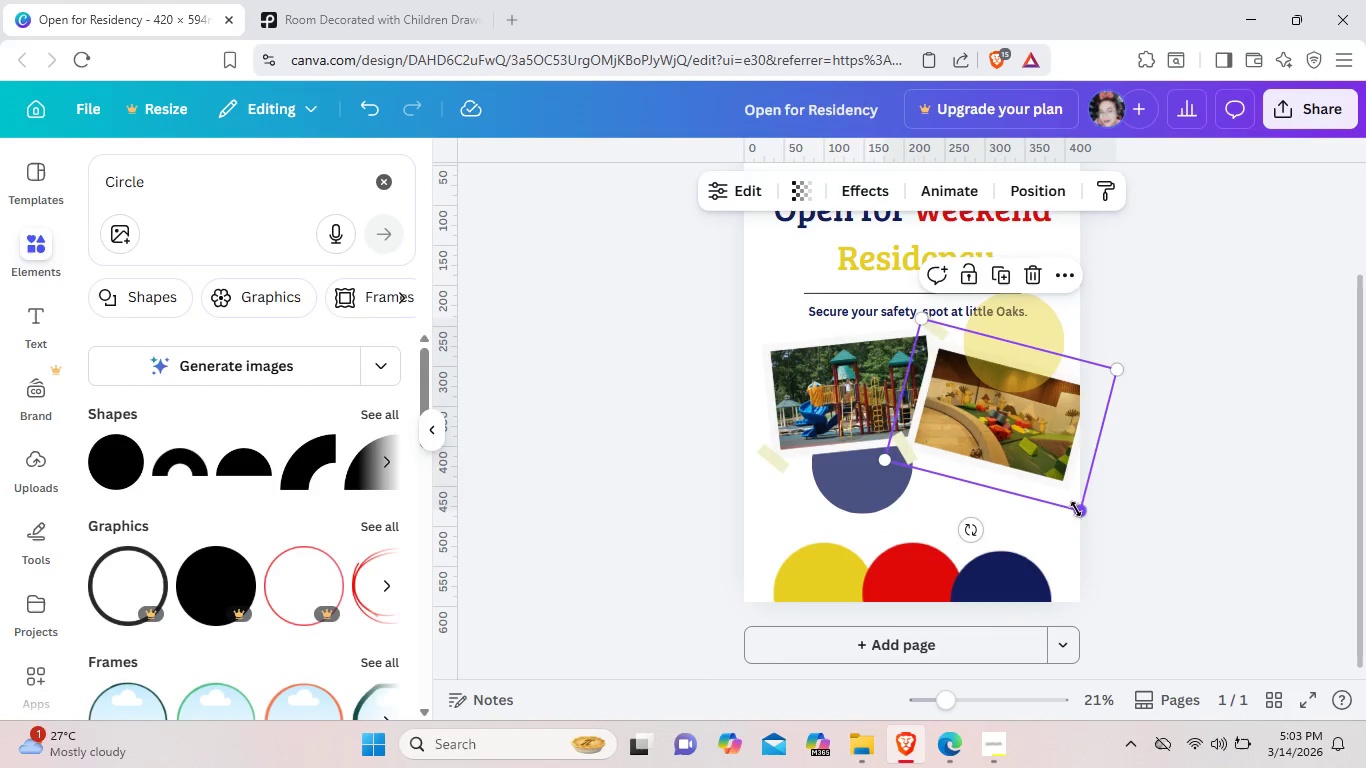 
left_click_drag(start_coordinate=[1076, 509], to_coordinate=[1052, 492])
 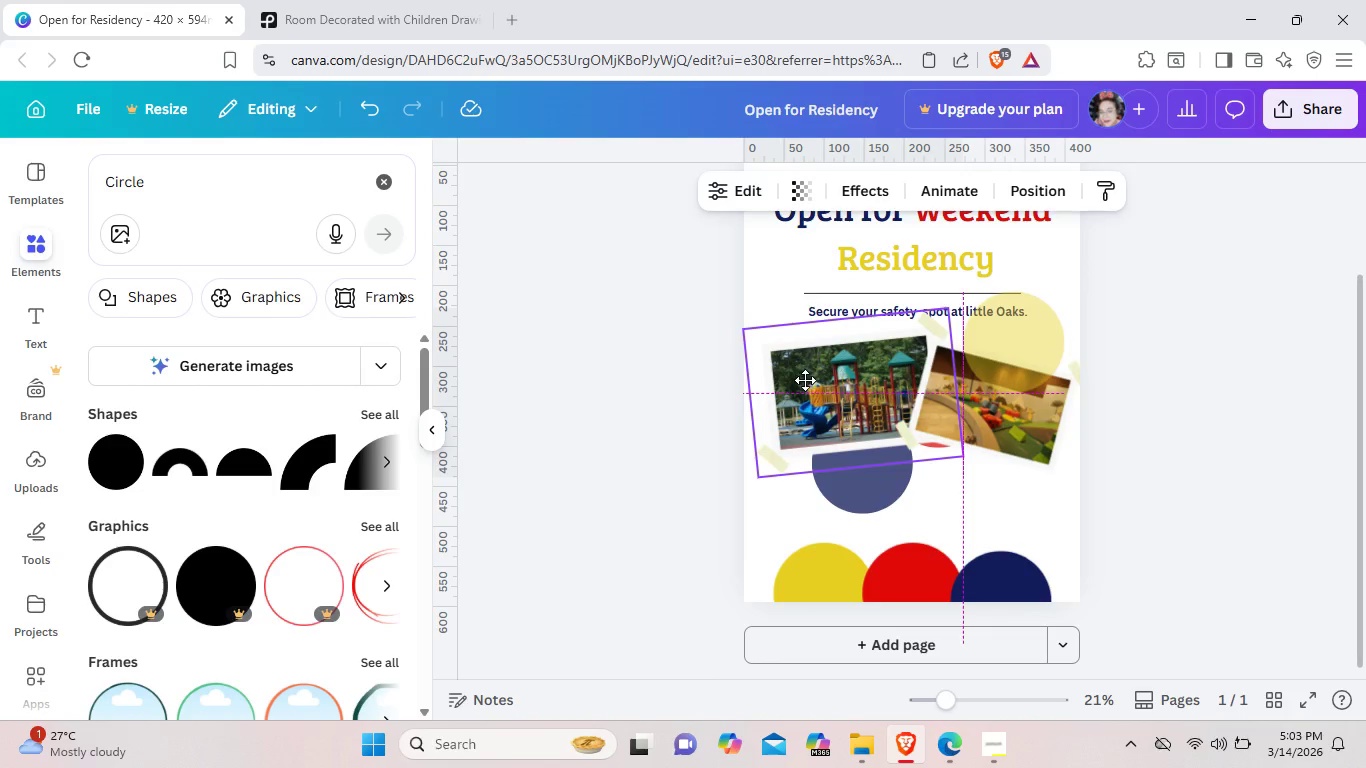 
left_click([1000, 517])
 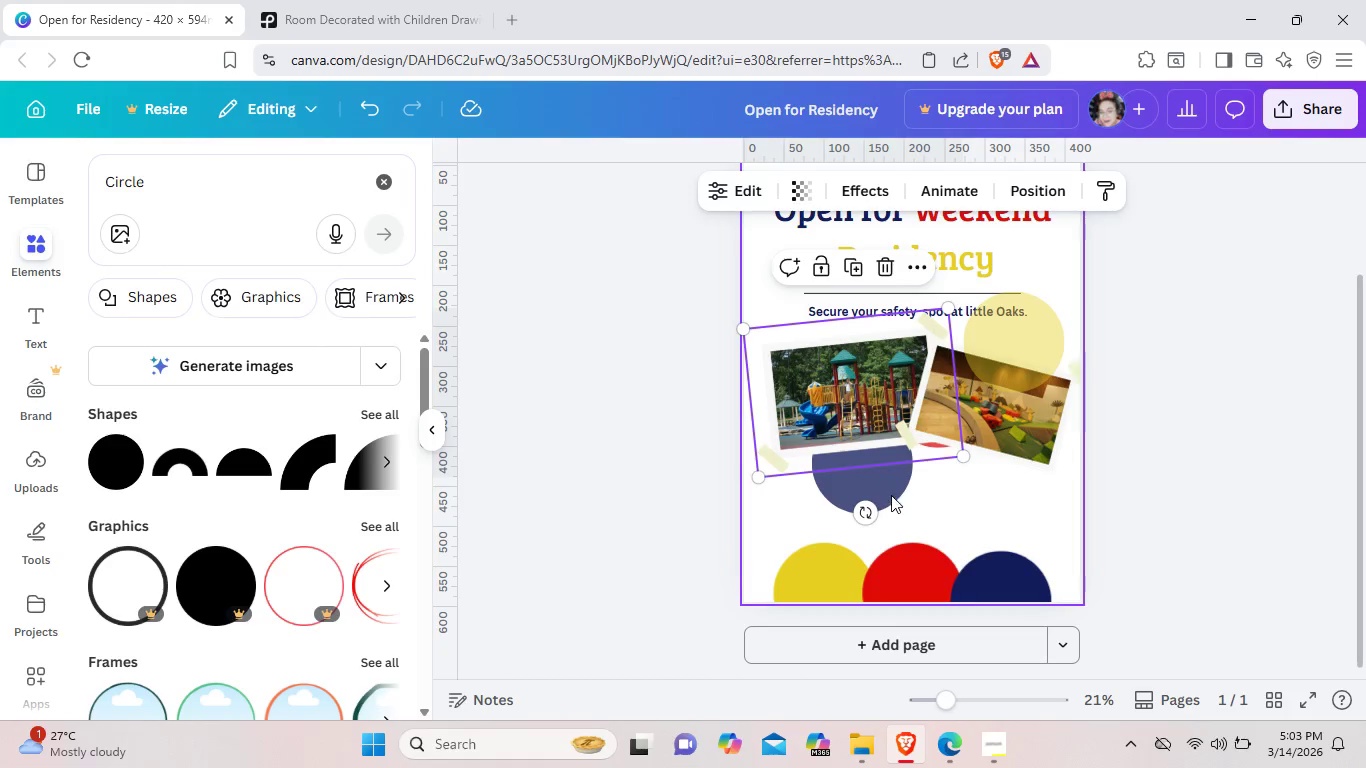 
left_click_drag(start_coordinate=[889, 493], to_coordinate=[904, 485])
 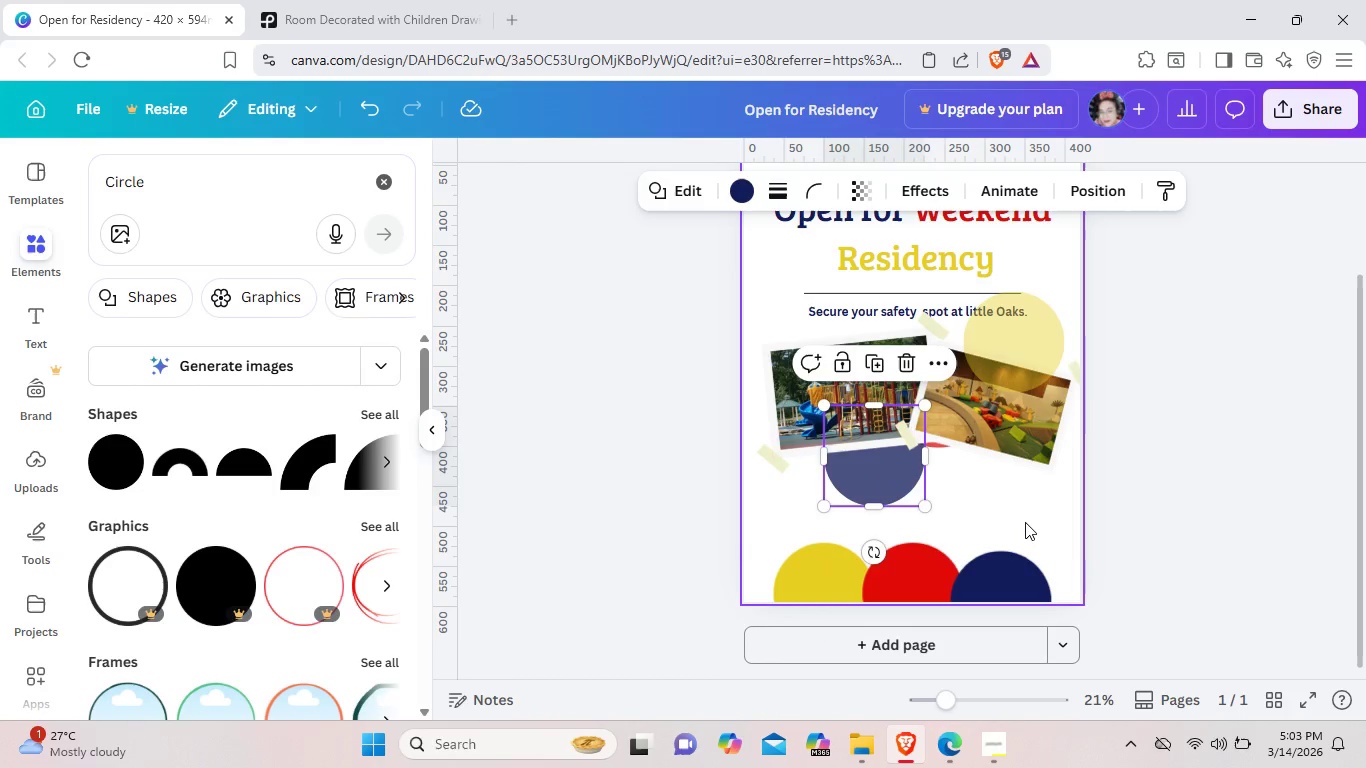 
left_click([1025, 522])
 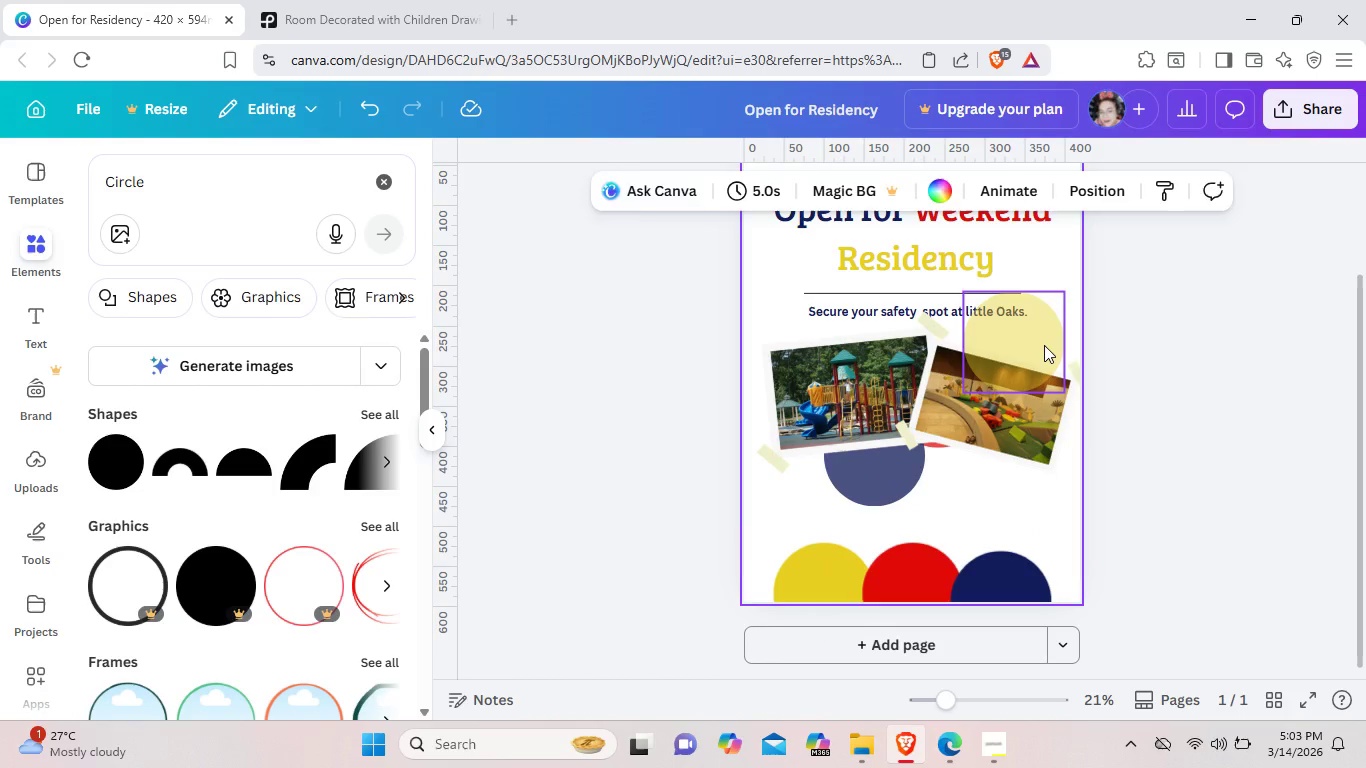 
right_click([1044, 345])
 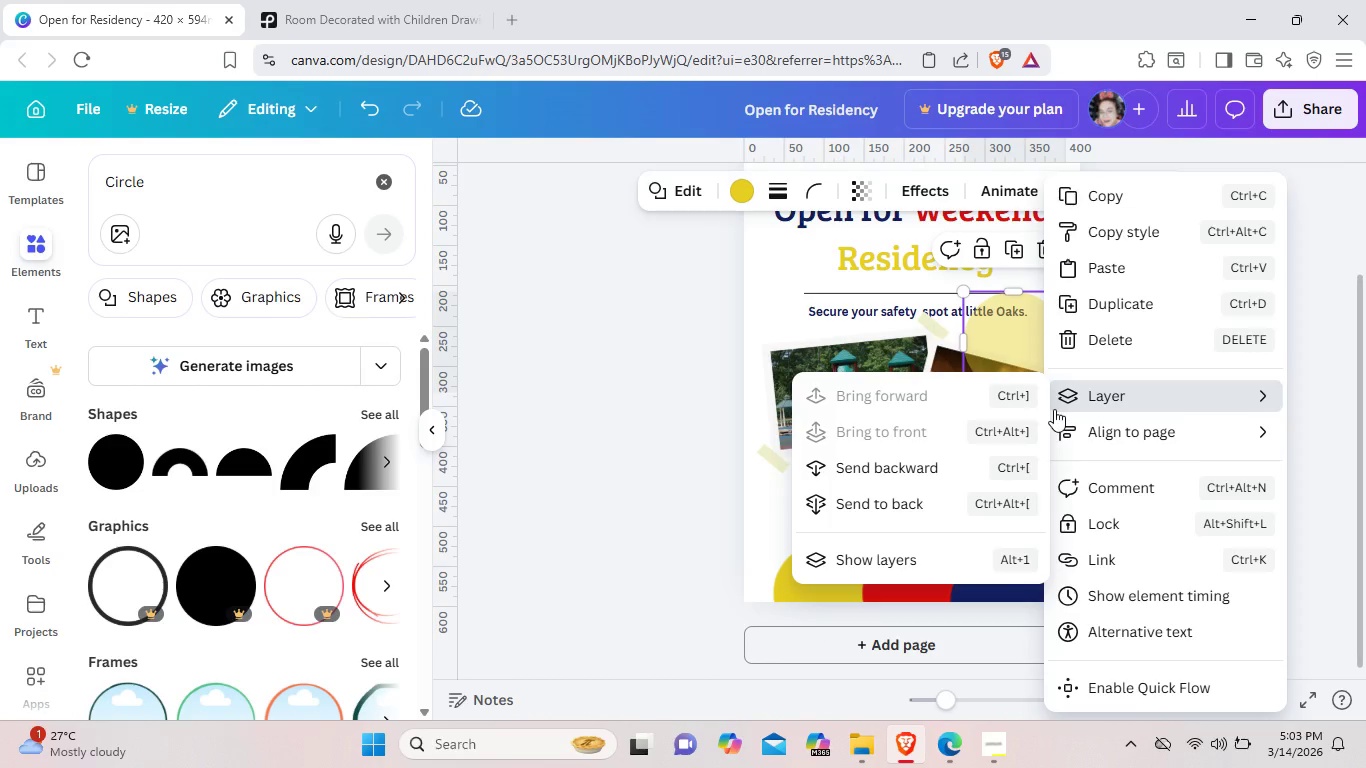 
left_click([968, 472])
 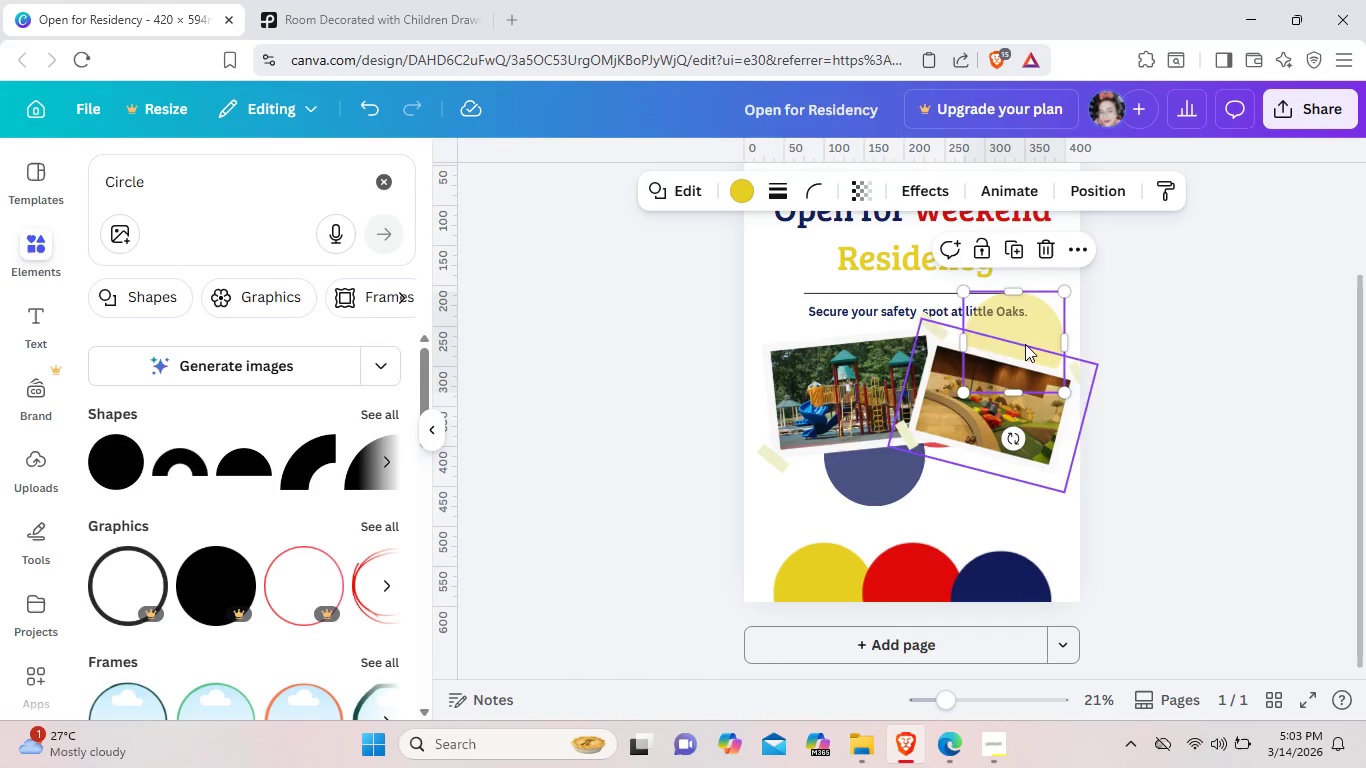 
right_click([1025, 342])
 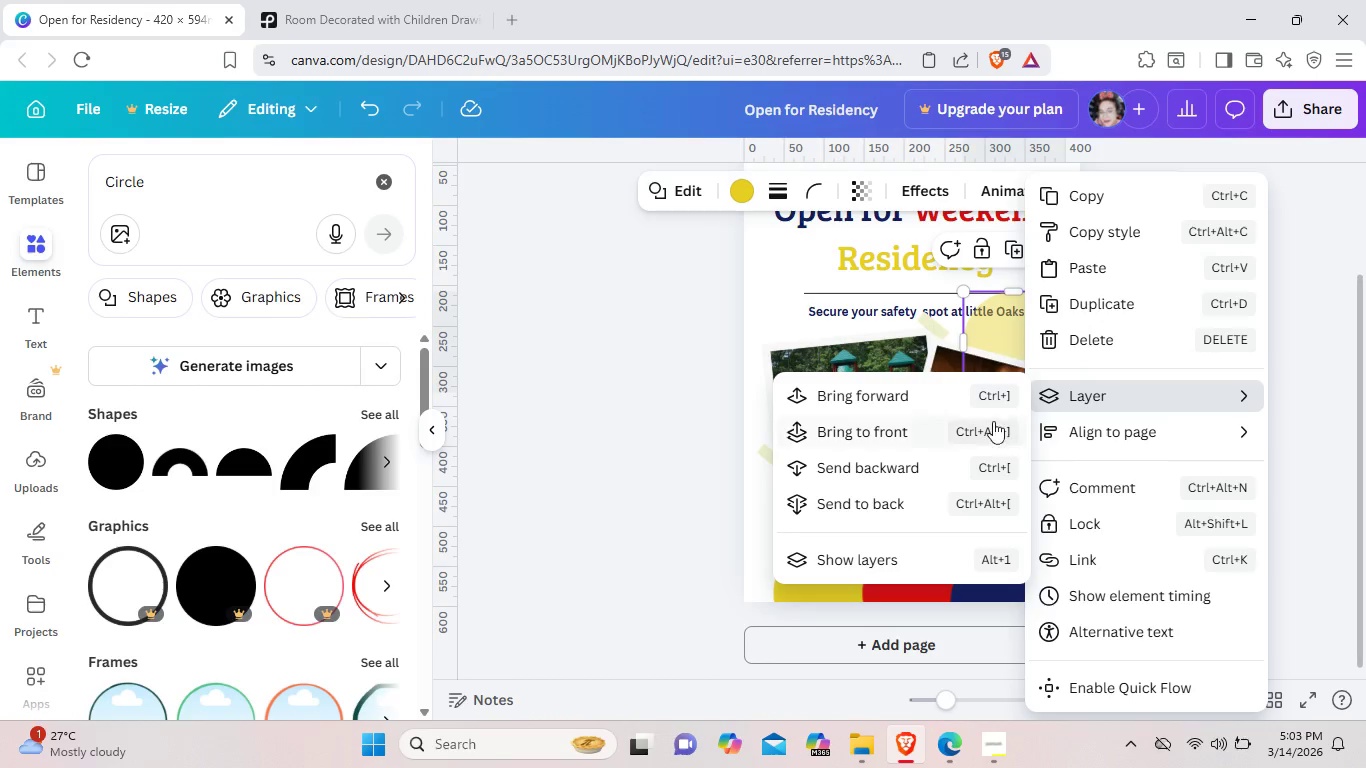 
left_click([930, 469])
 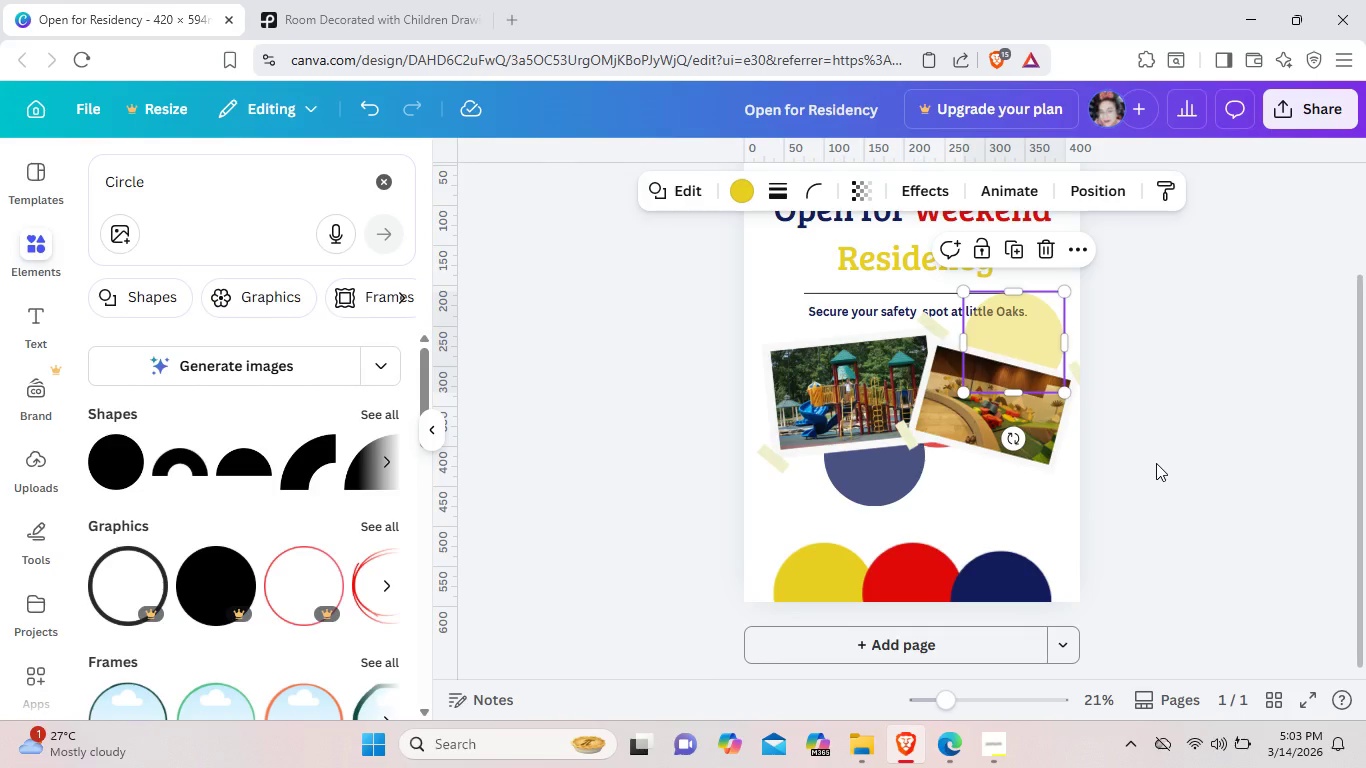 
left_click([1156, 463])
 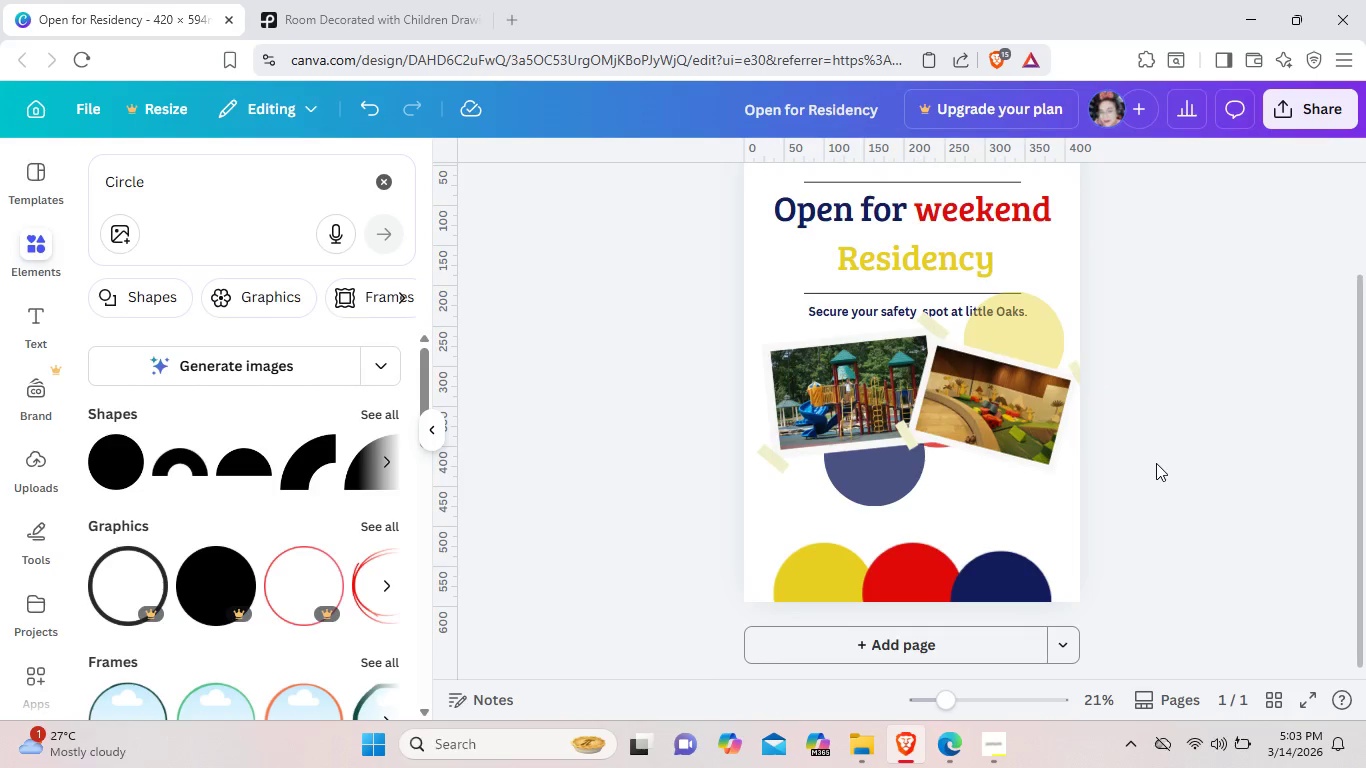 
left_click([1004, 562])
 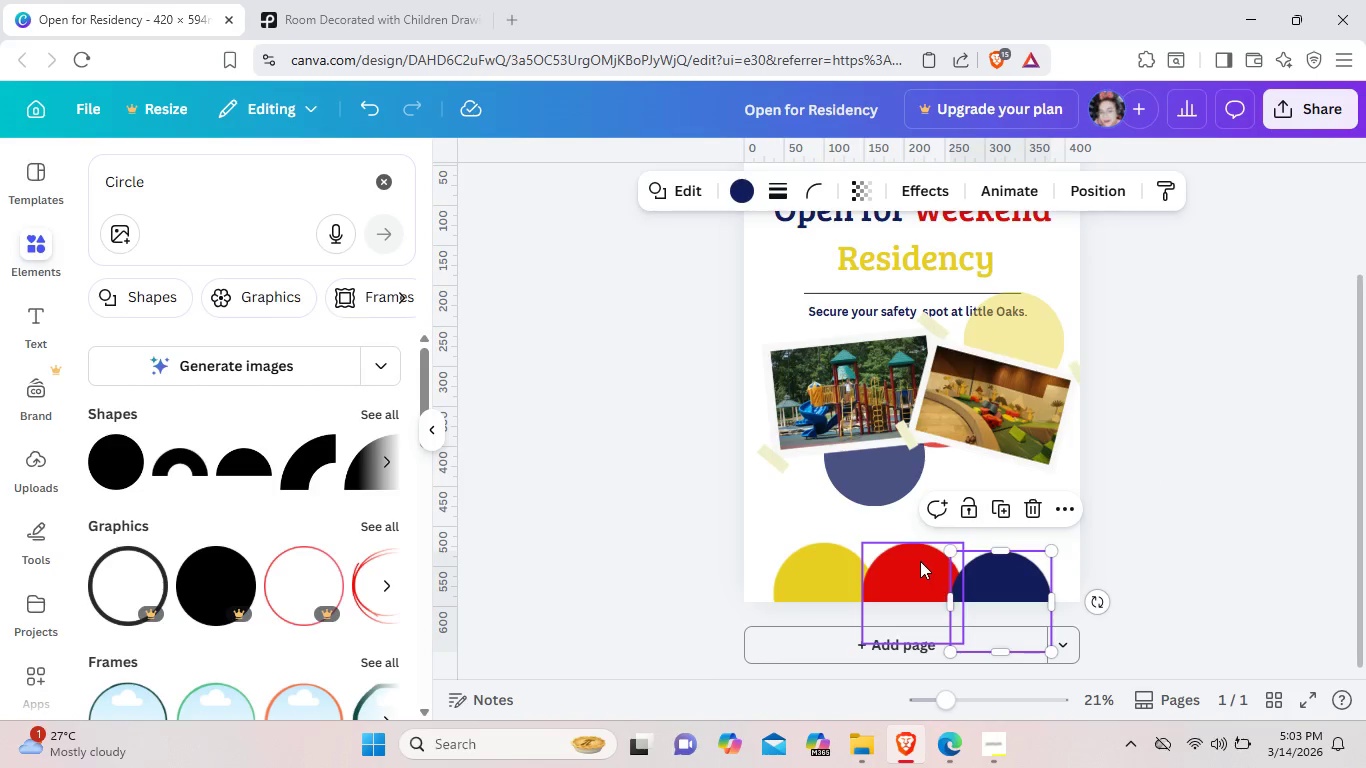 
left_click_drag(start_coordinate=[920, 561], to_coordinate=[920, 568])
 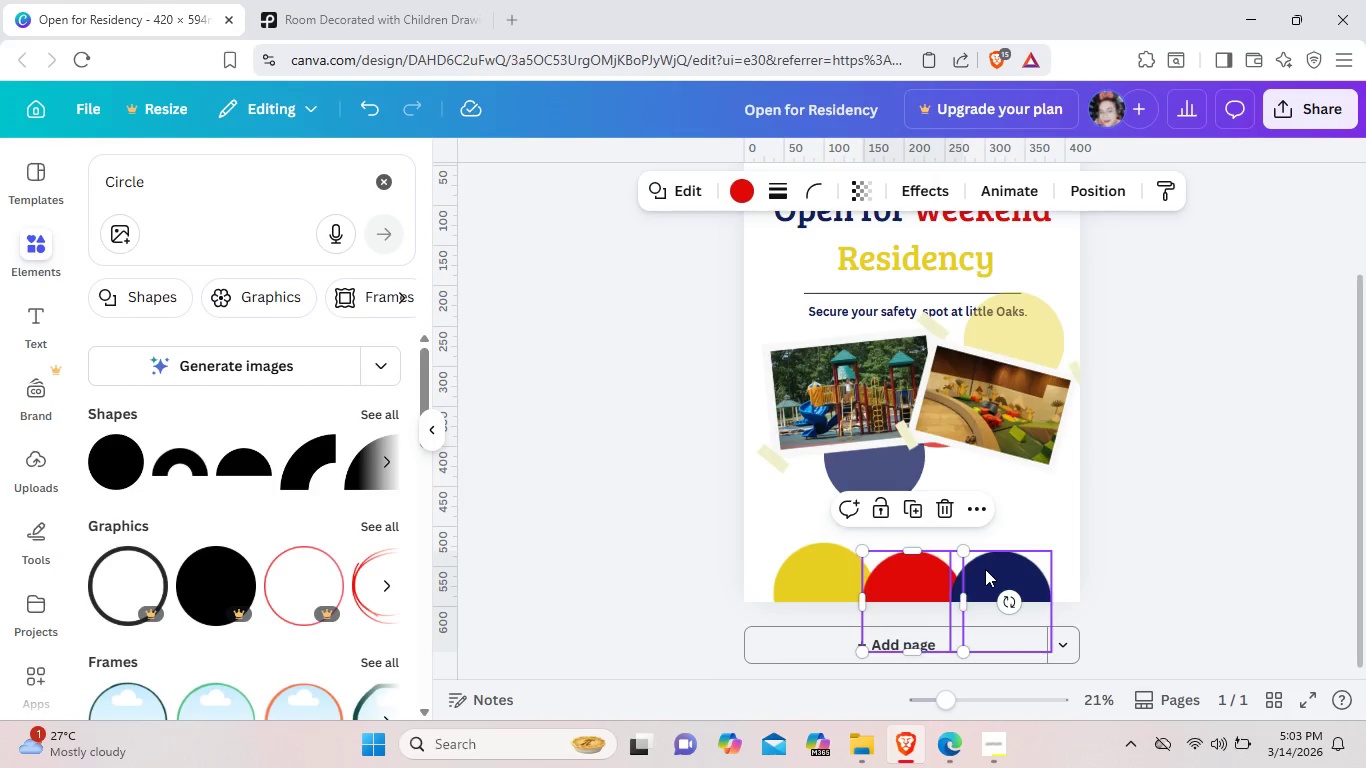 
left_click([985, 569])
 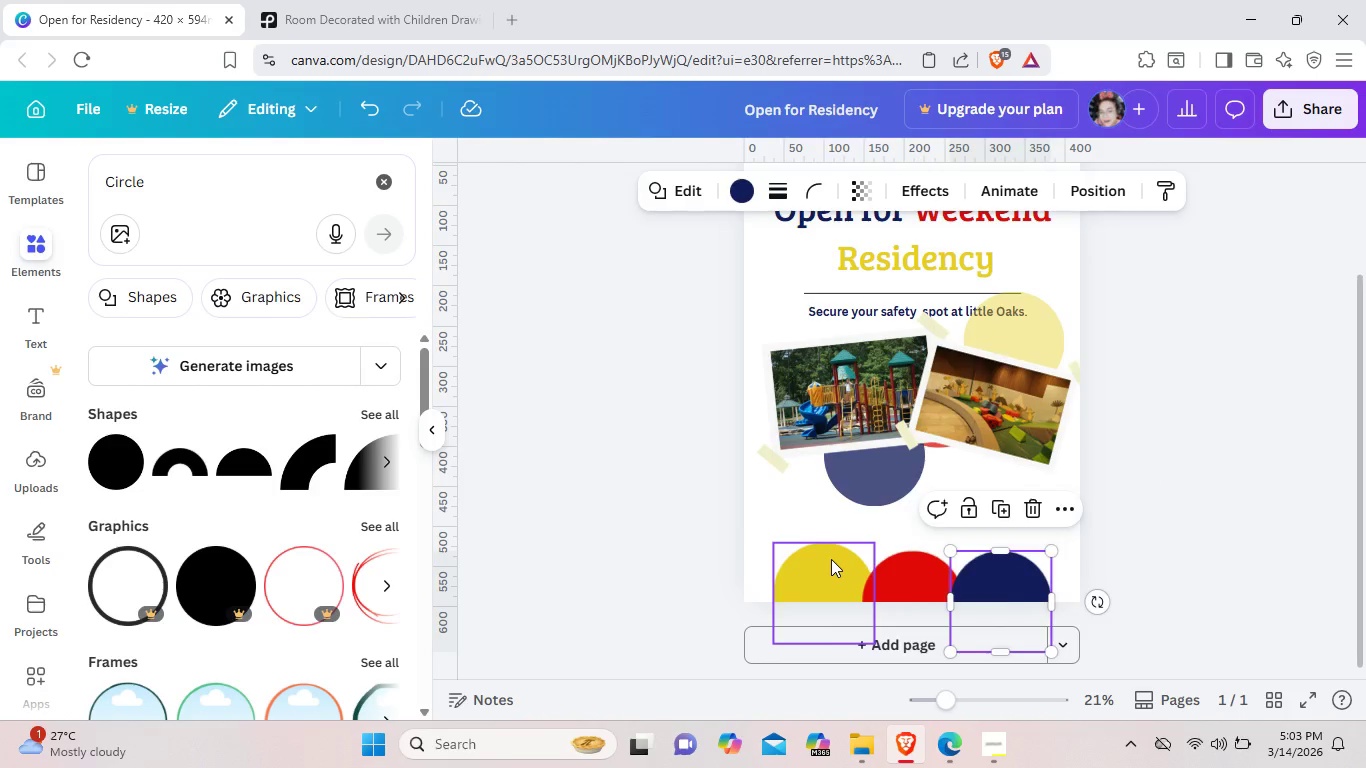 
left_click_drag(start_coordinate=[831, 559], to_coordinate=[829, 565])
 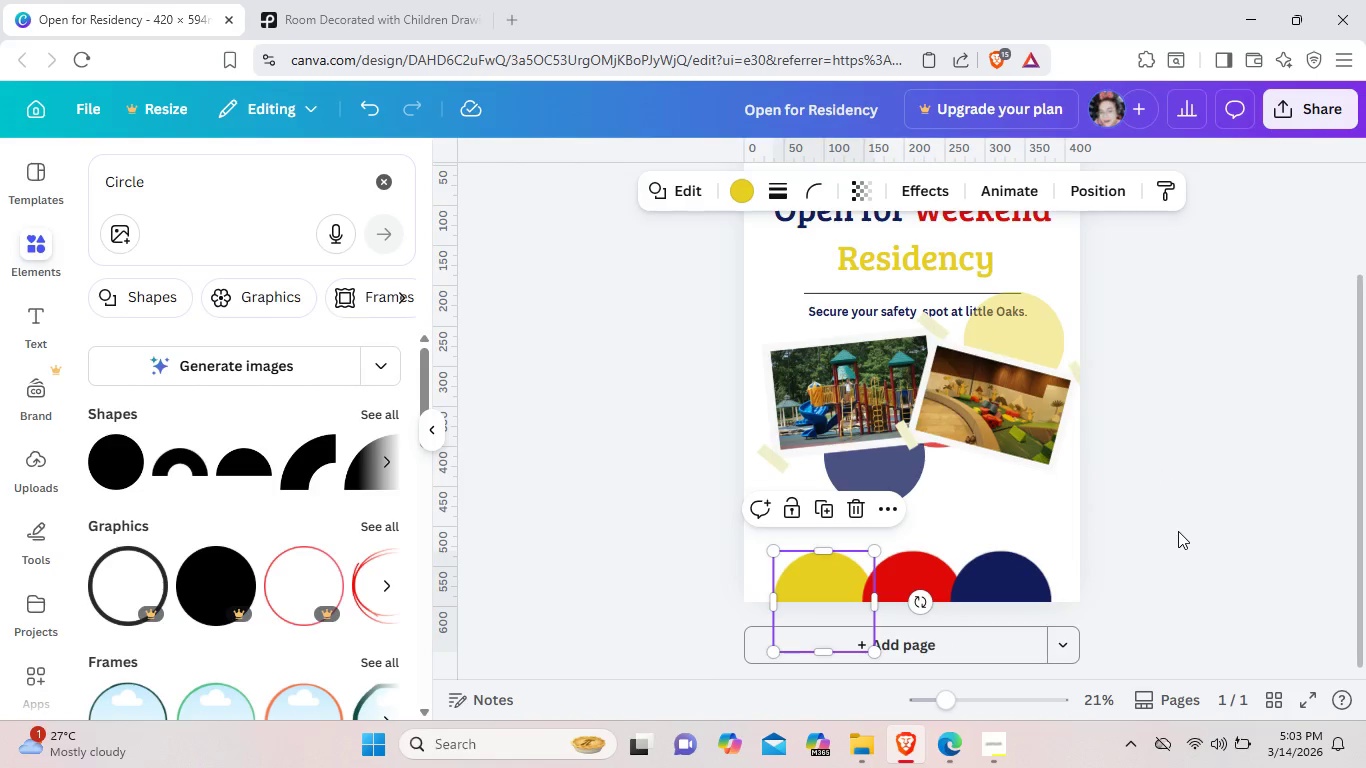 
left_click([1178, 531])
 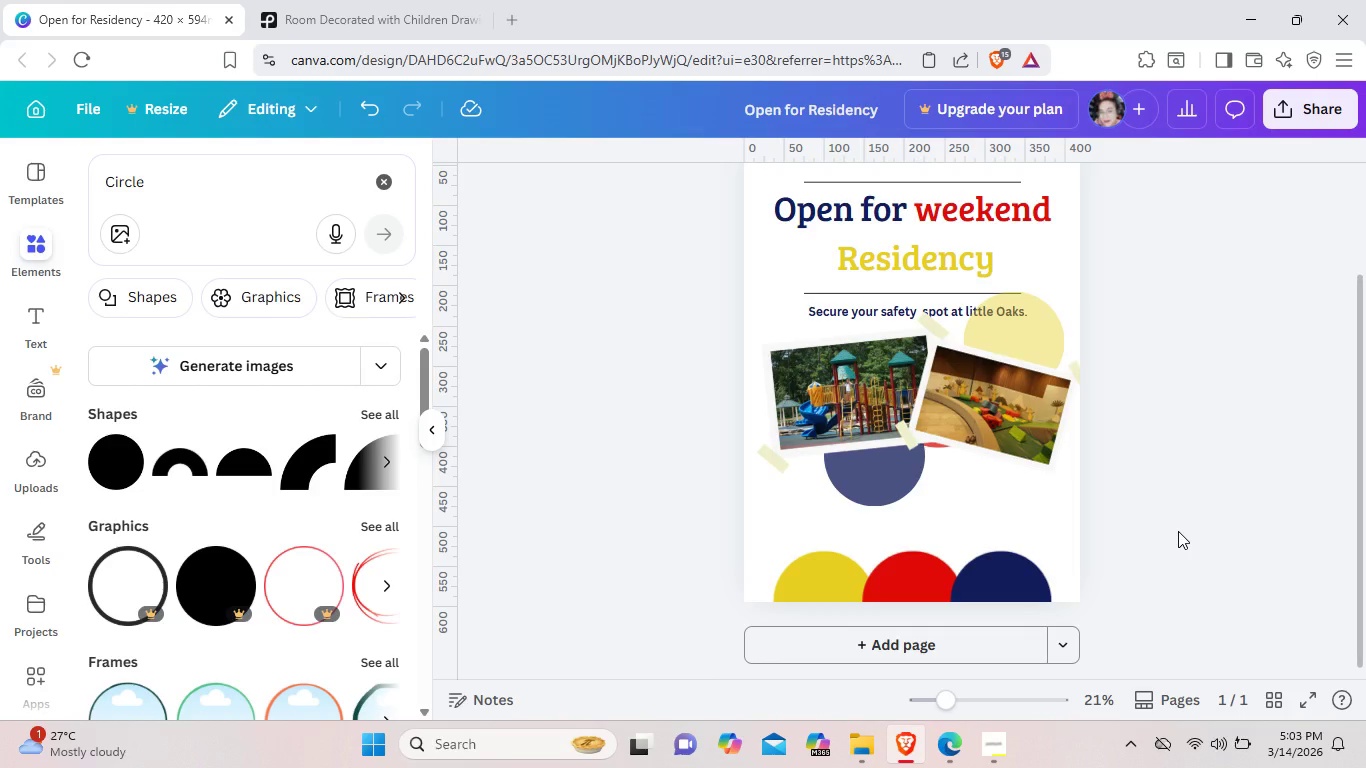 
wait(15.89)
 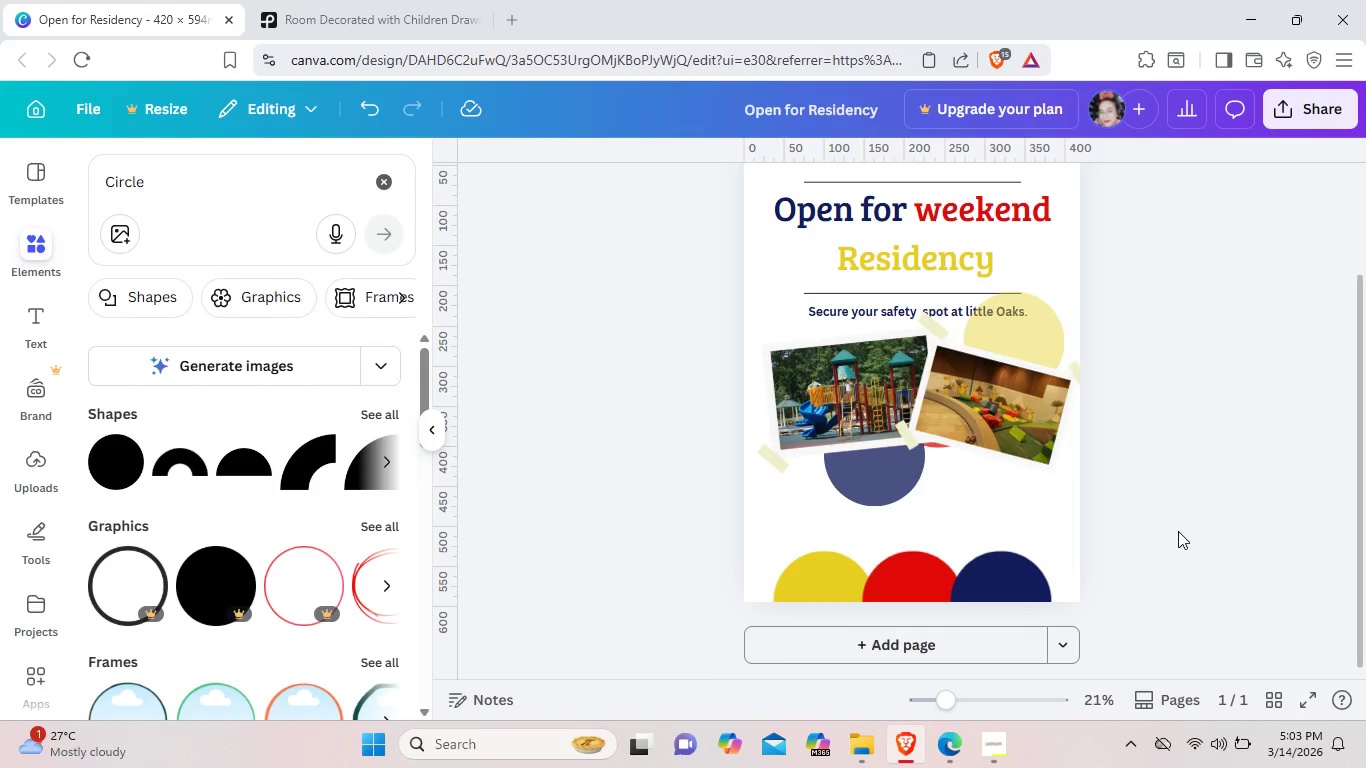 
left_click_drag(start_coordinate=[864, 496], to_coordinate=[837, 467])
 